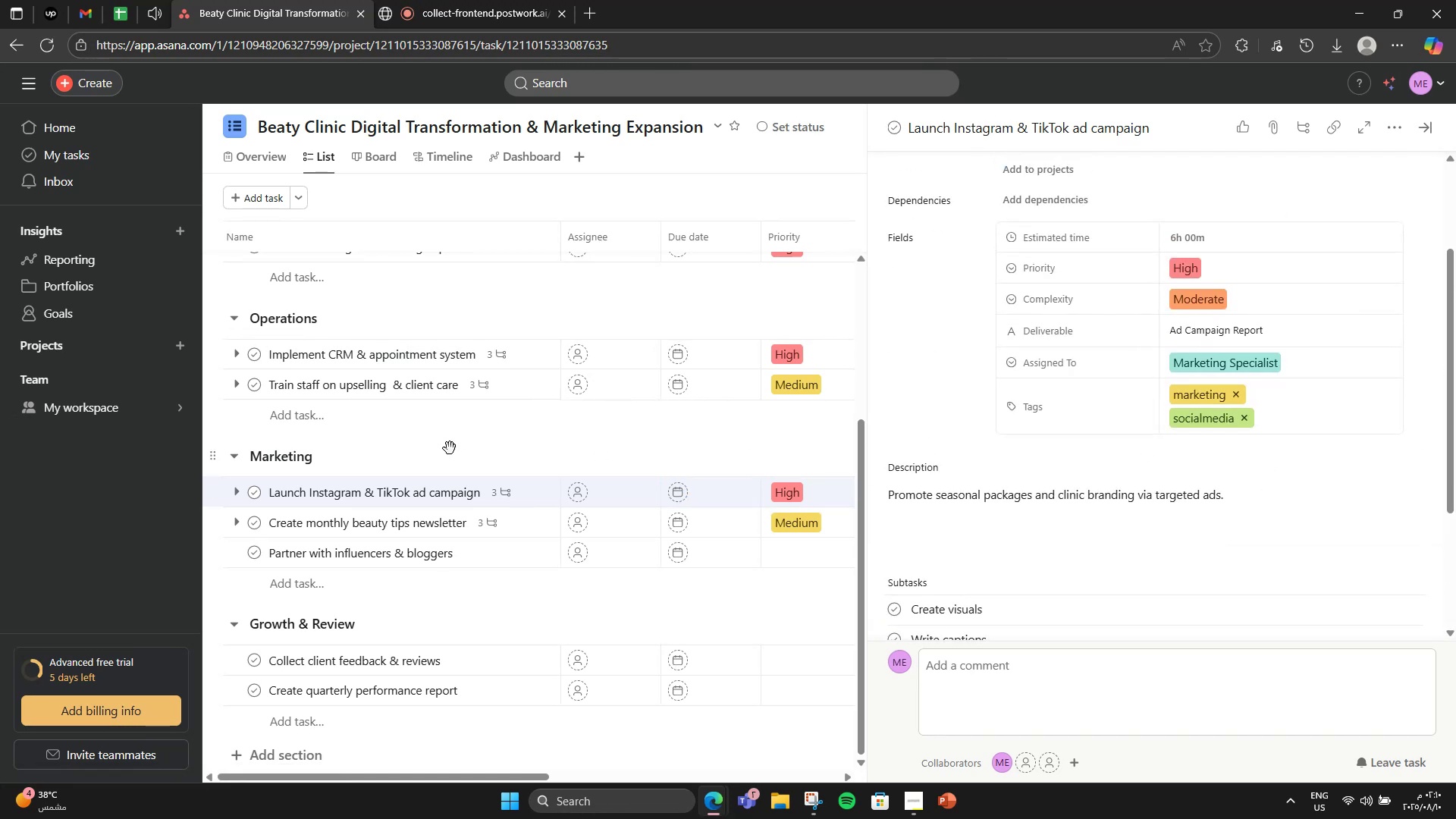 
mouse_move([1274, 411])
 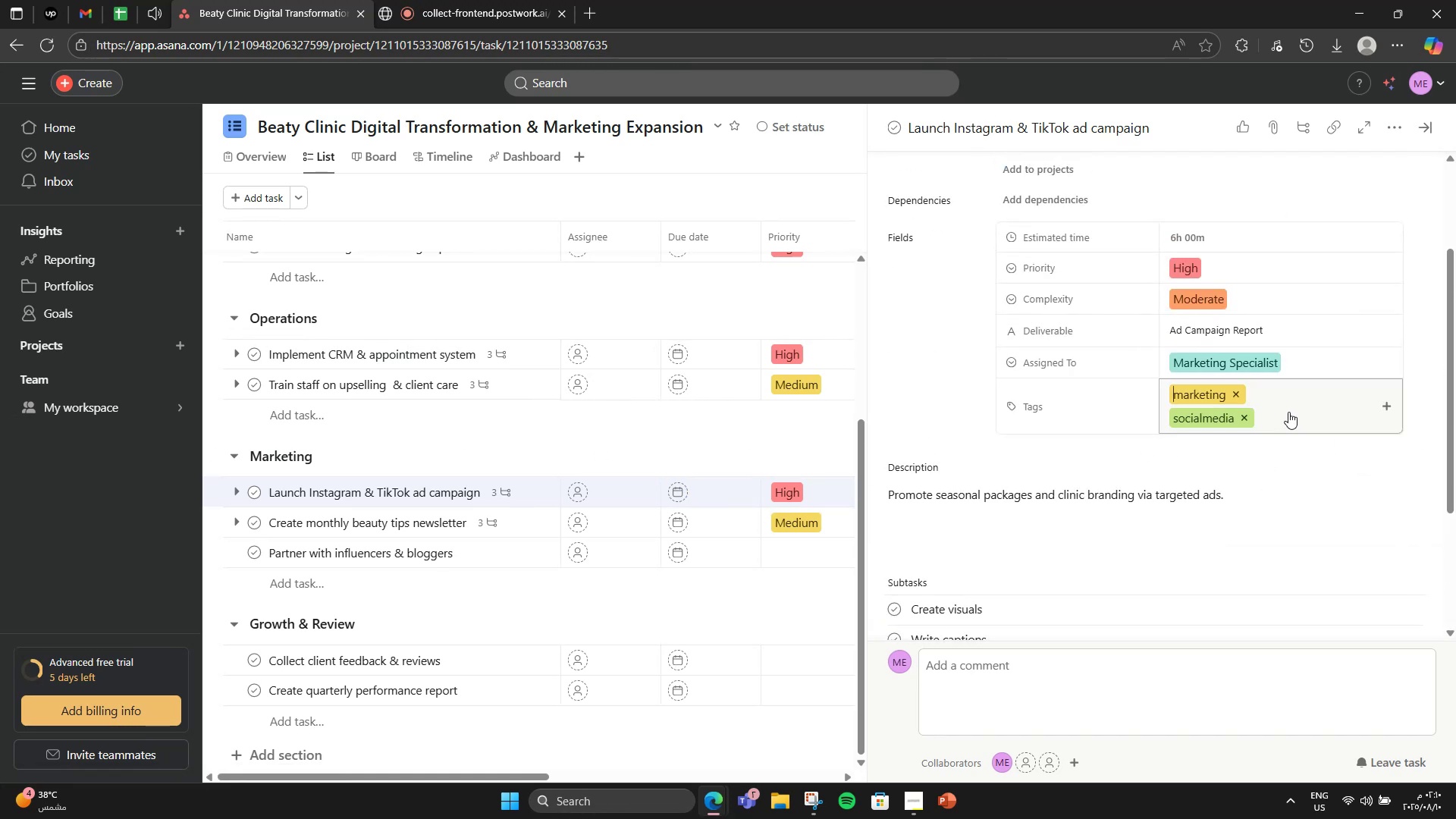 
mouse_move([1272, 398])
 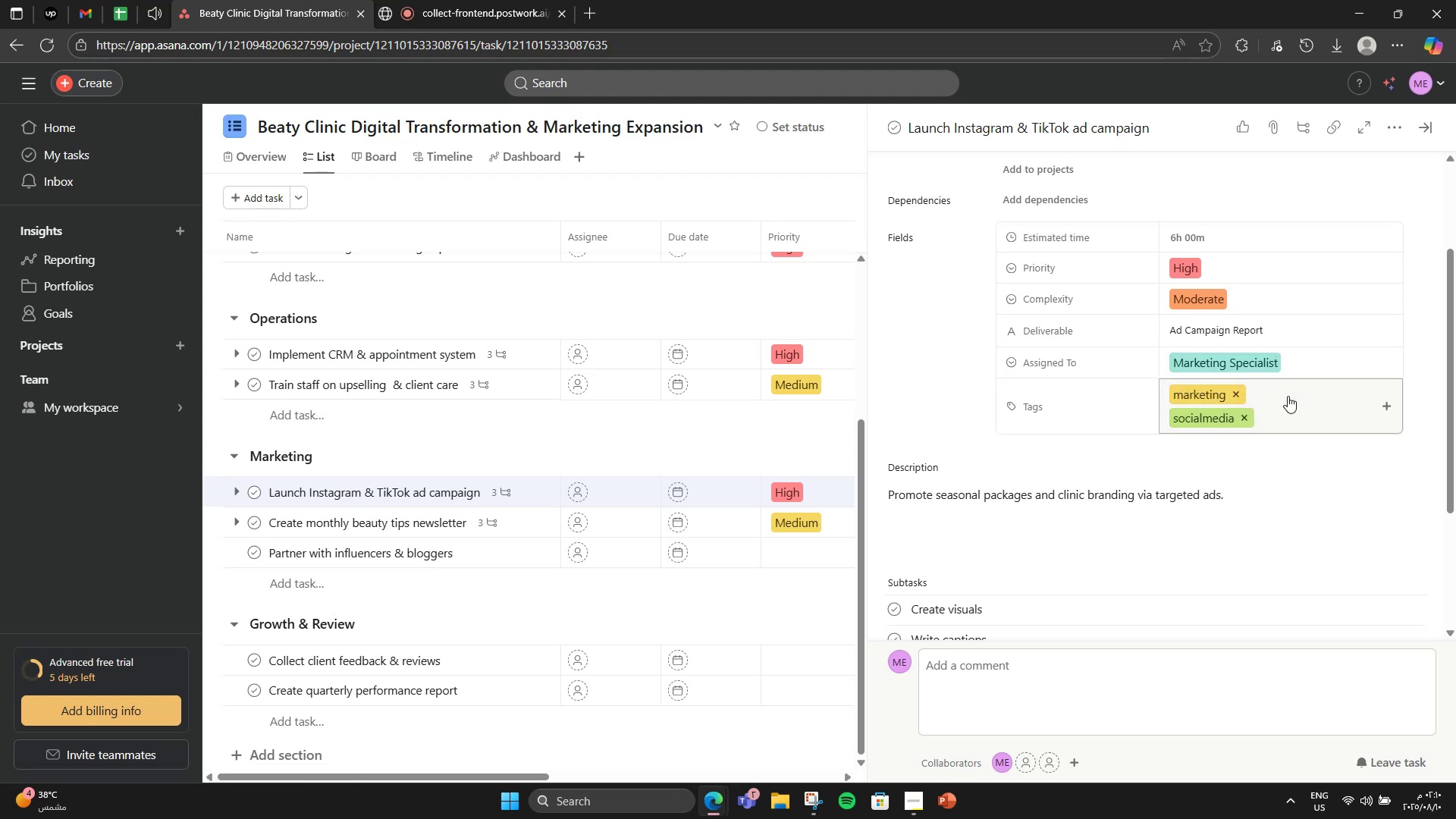 
key(A)
 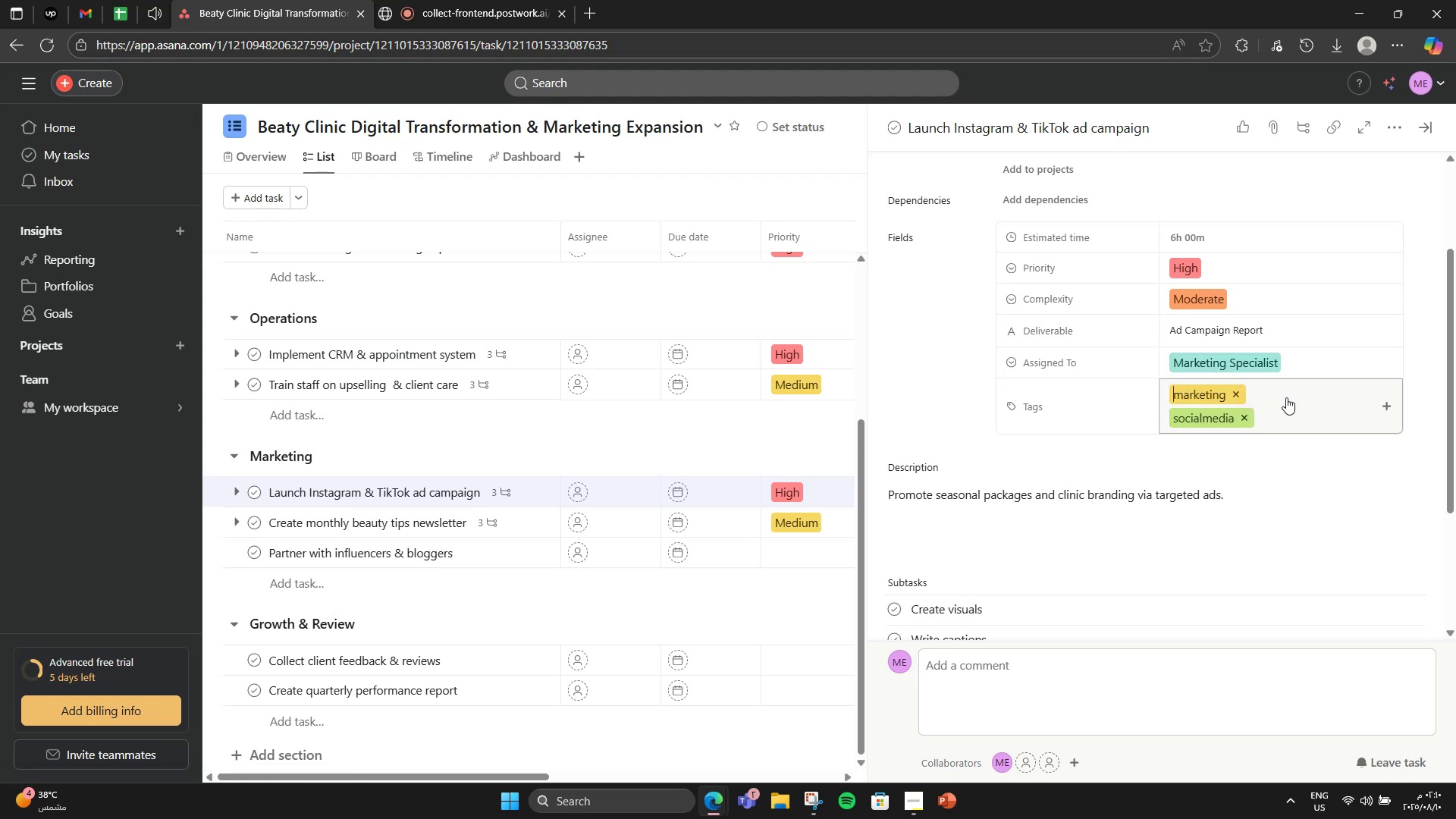 
left_click([1286, 397])
 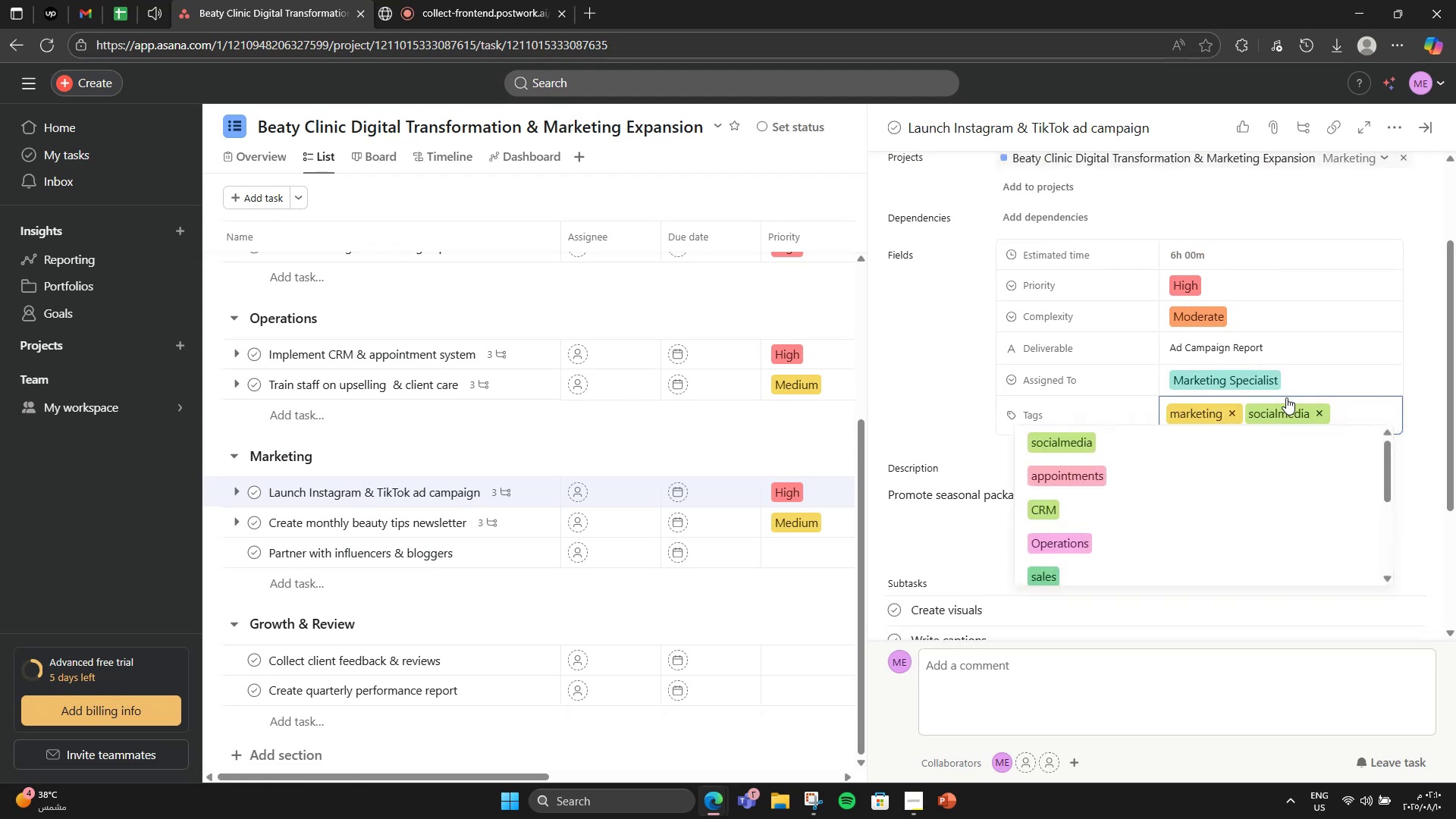 
type(ads)
 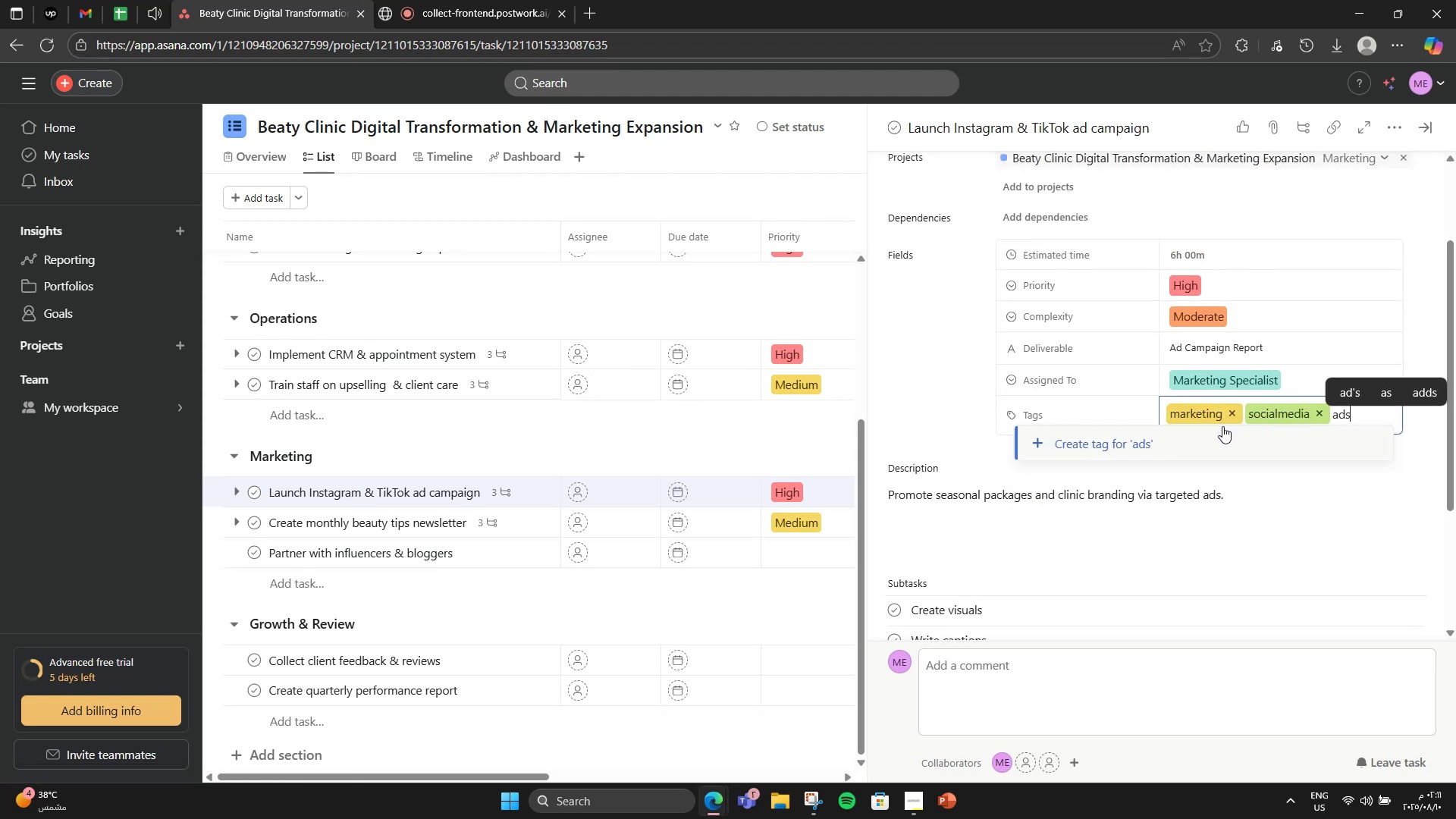 
left_click([1216, 431])
 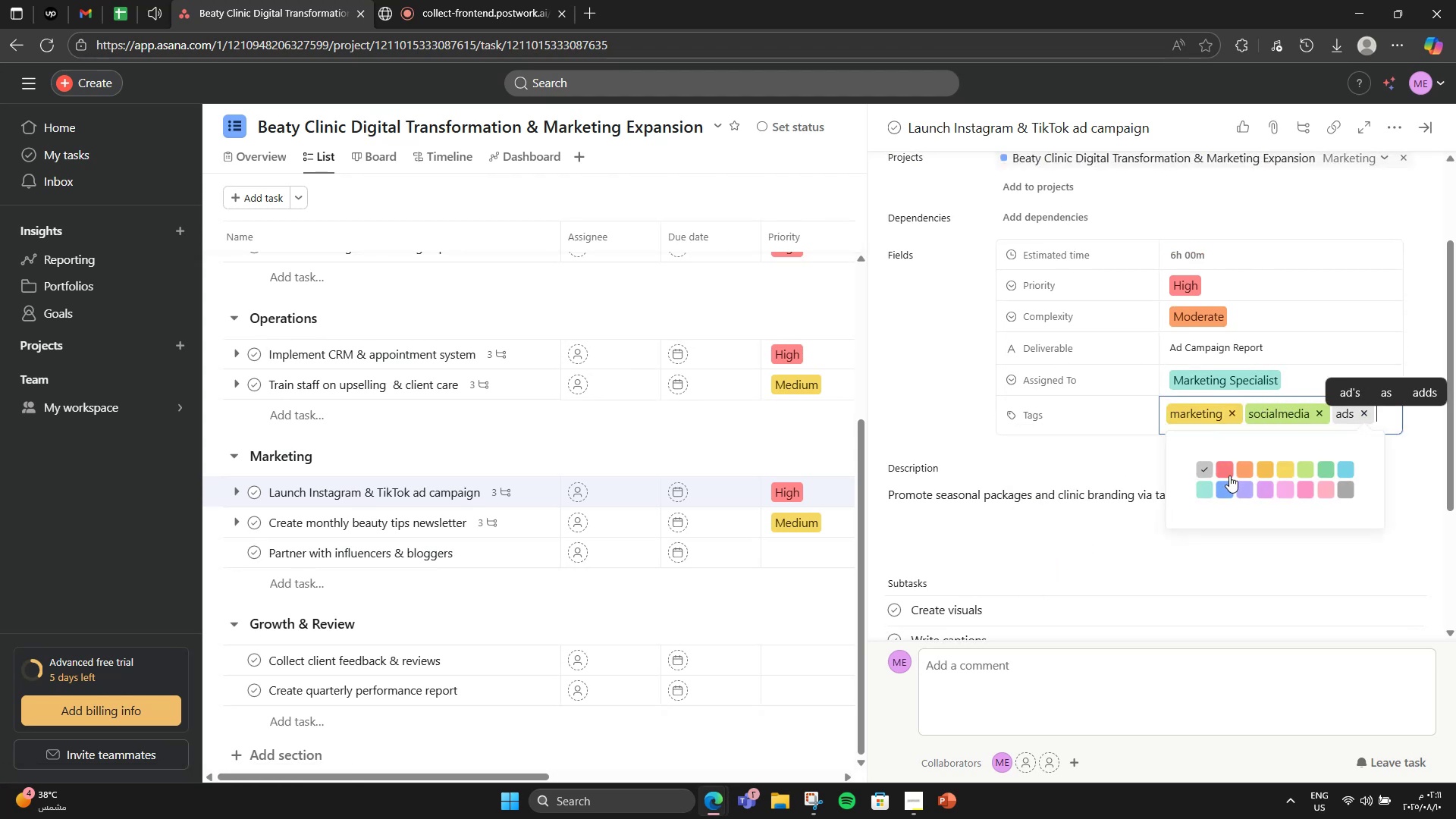 
left_click([1232, 476])
 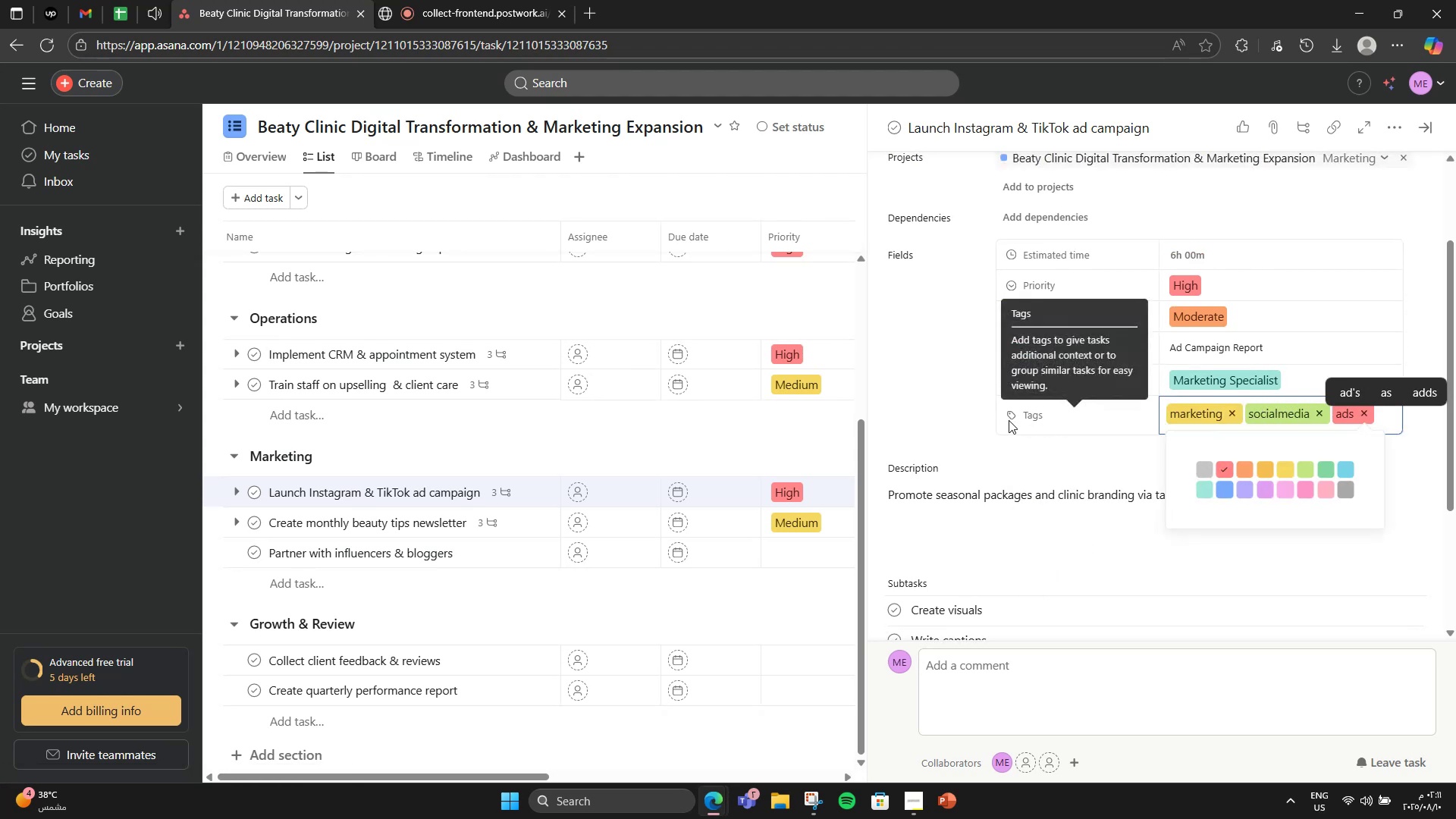 
left_click([939, 428])
 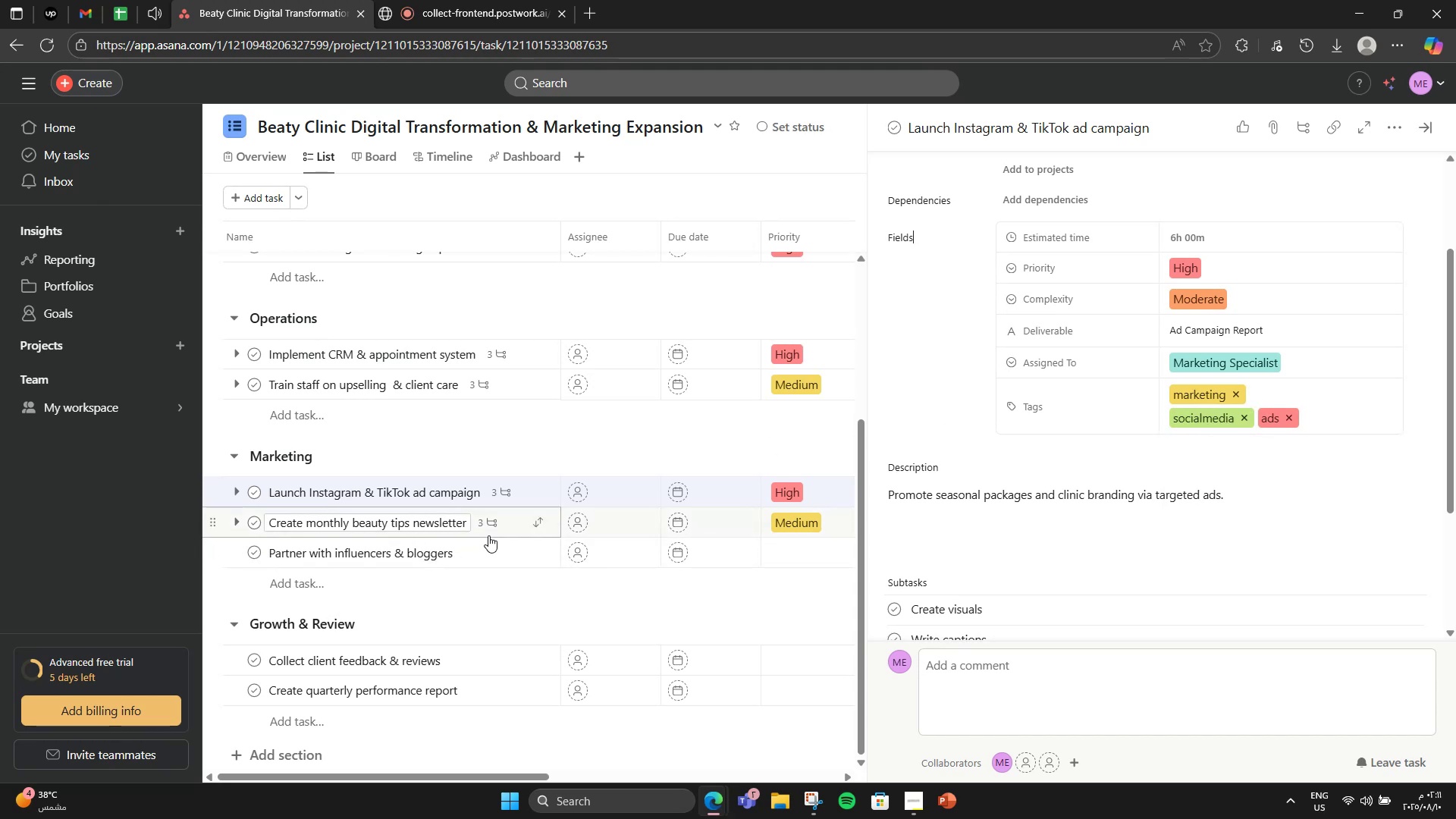 
left_click([510, 533])
 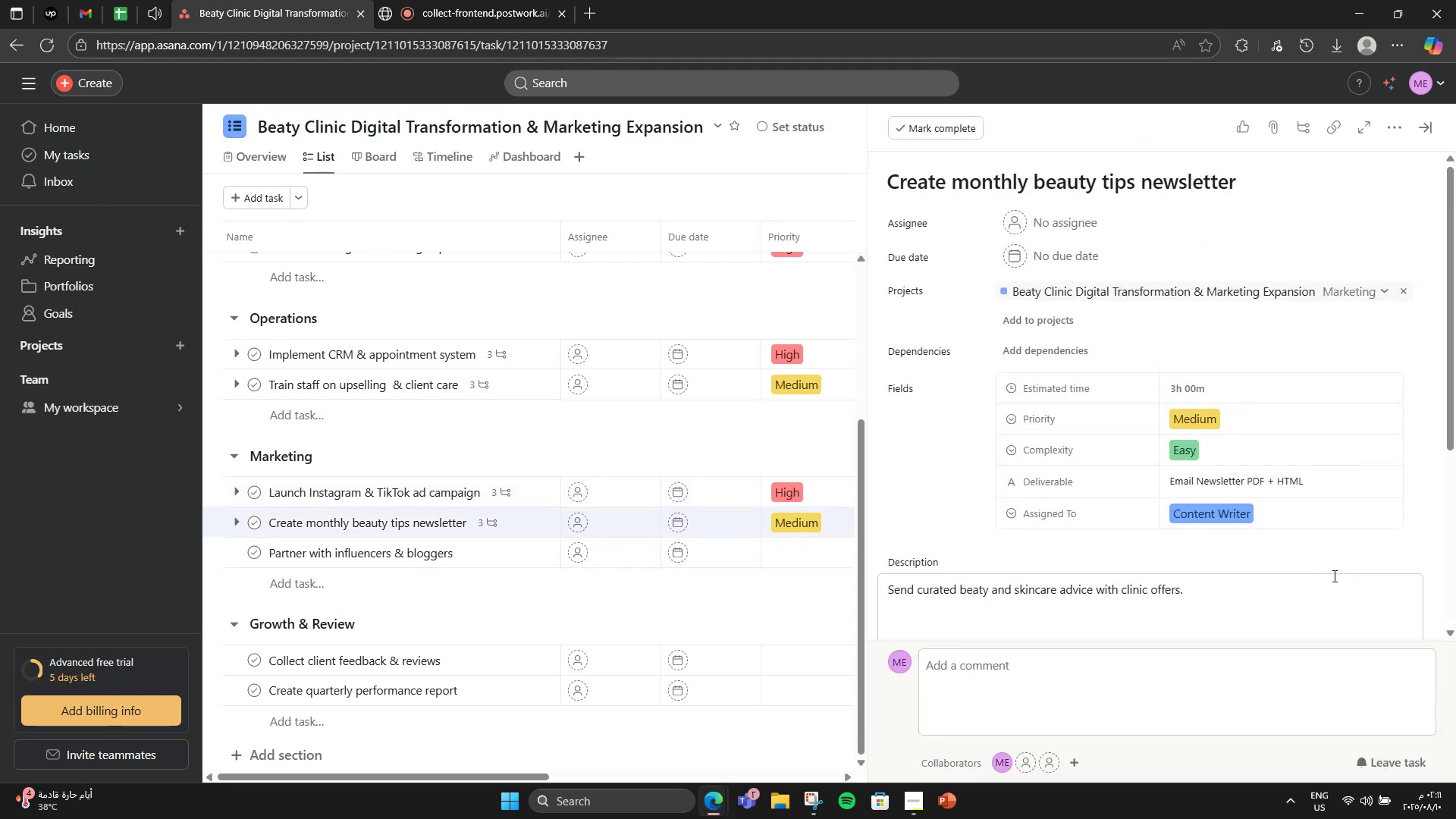 
left_click([1332, 516])
 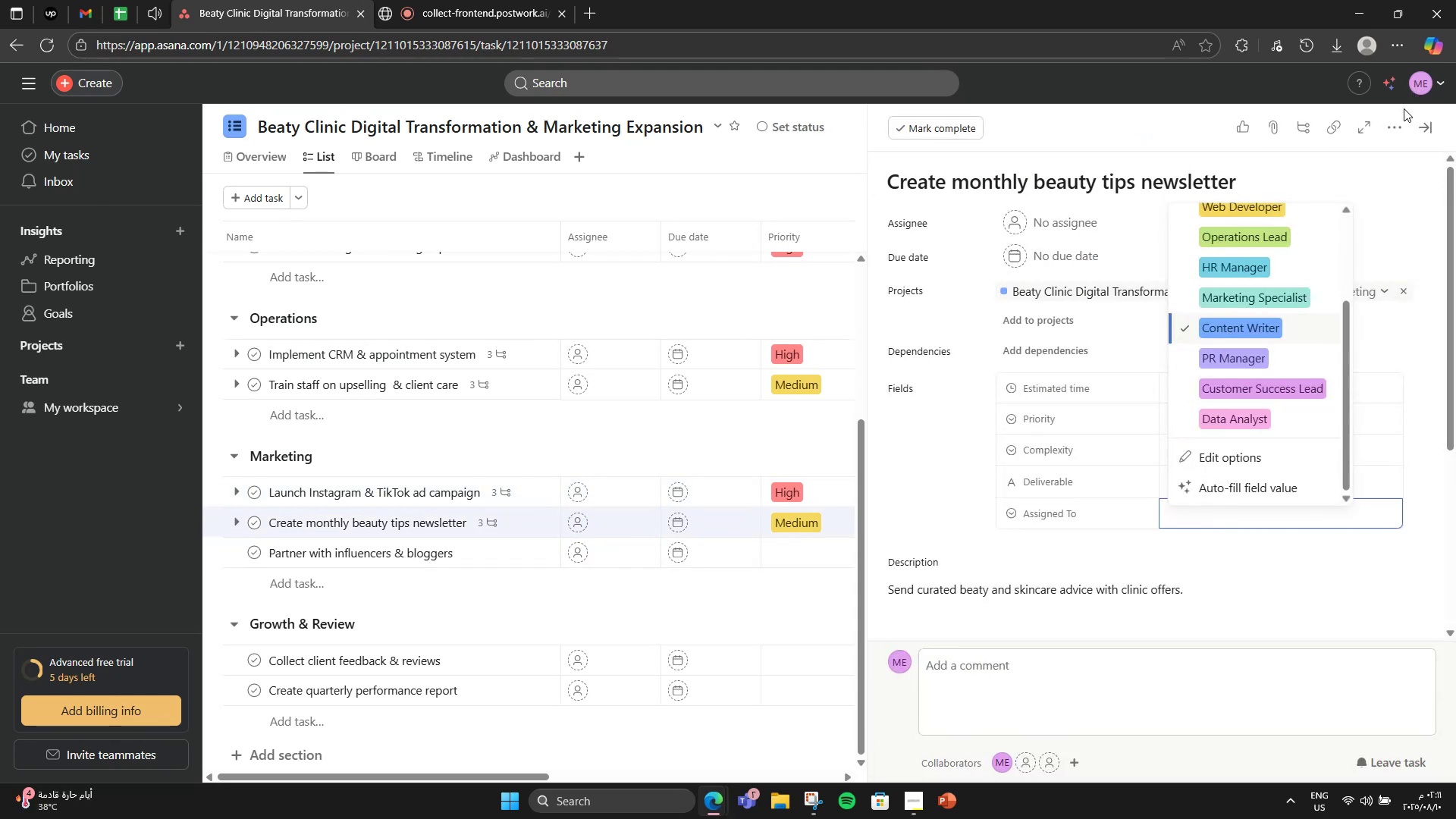 
left_click([1395, 124])
 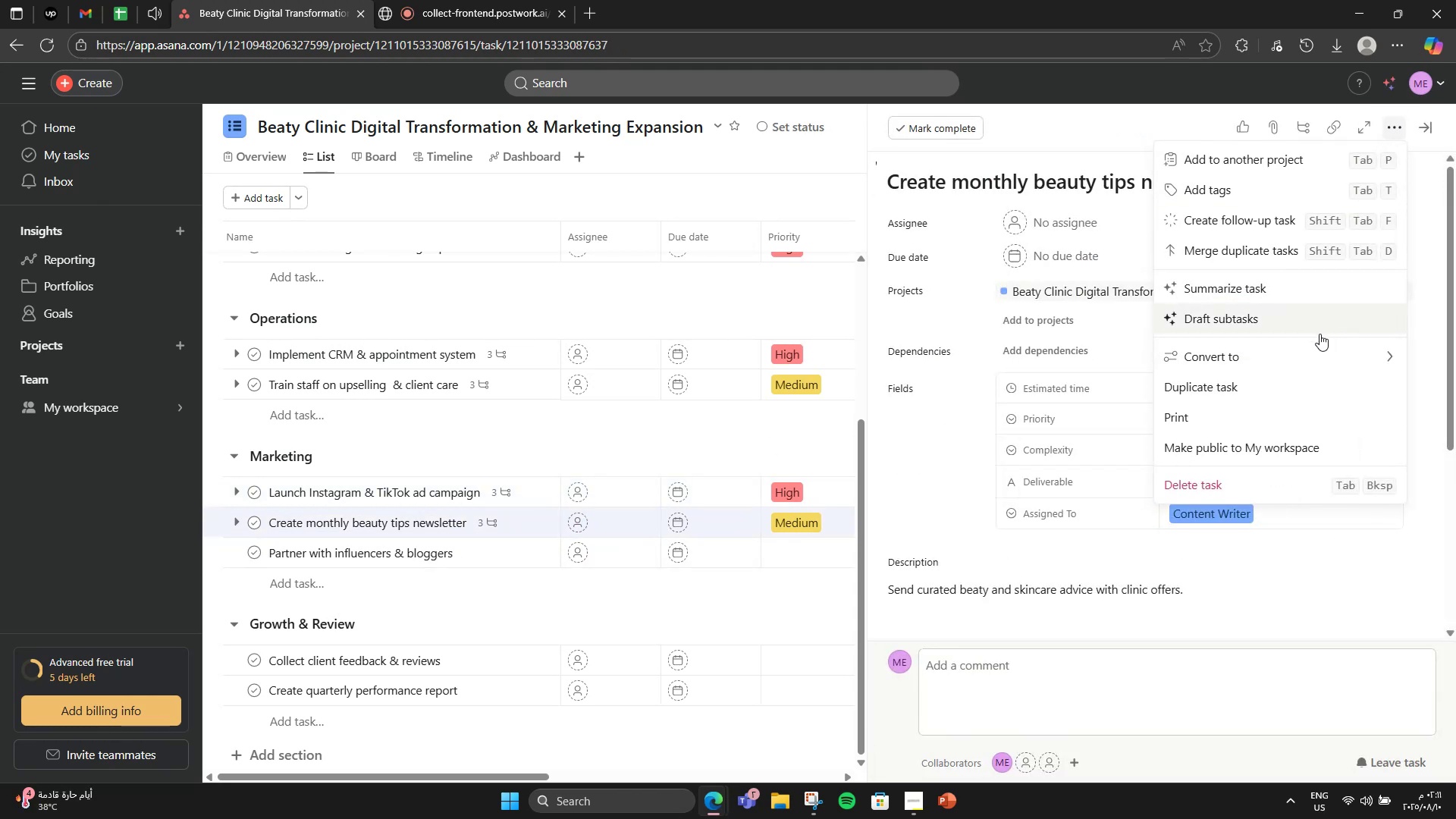 
left_click([1276, 201])
 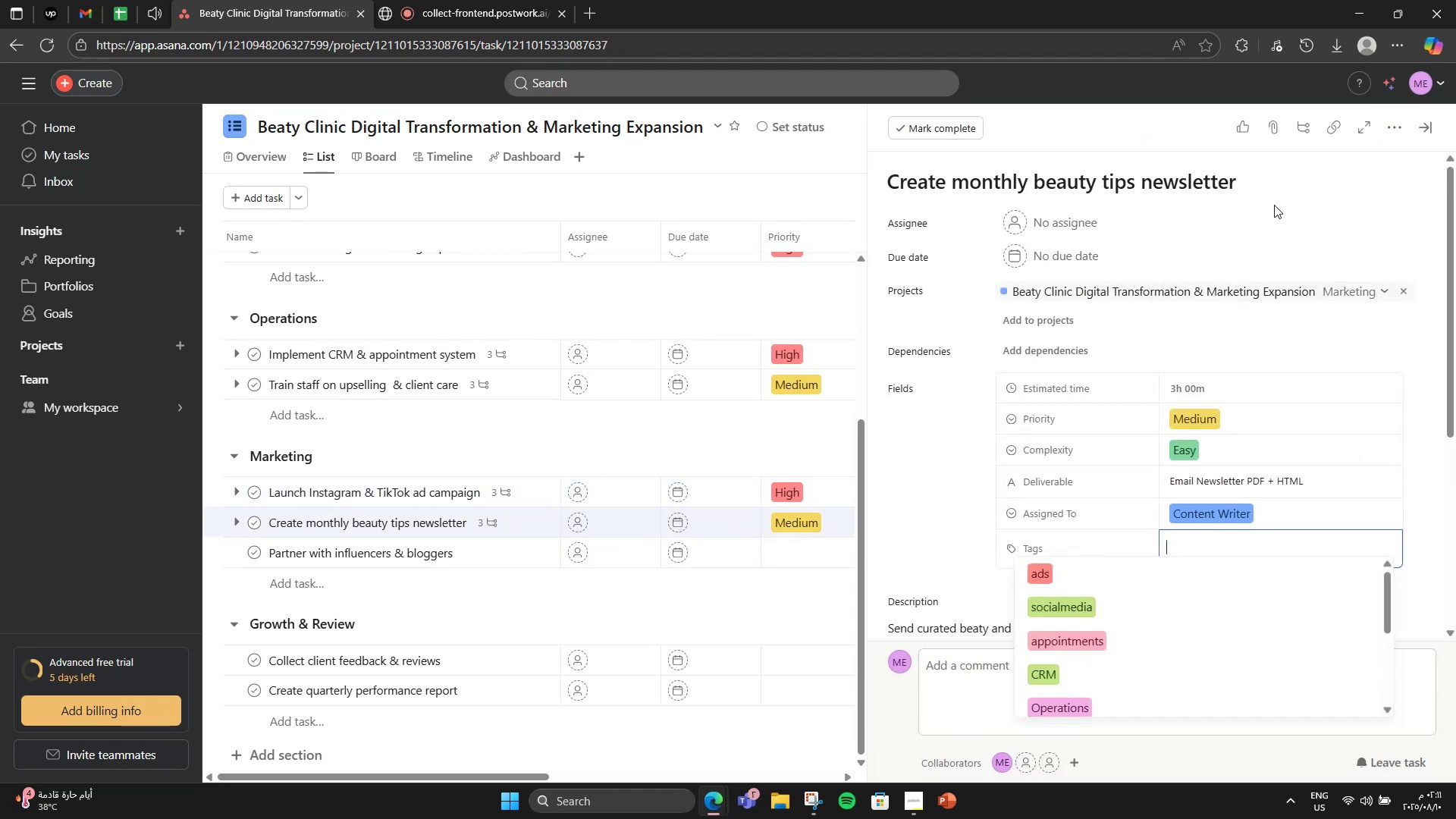 
type(content)
 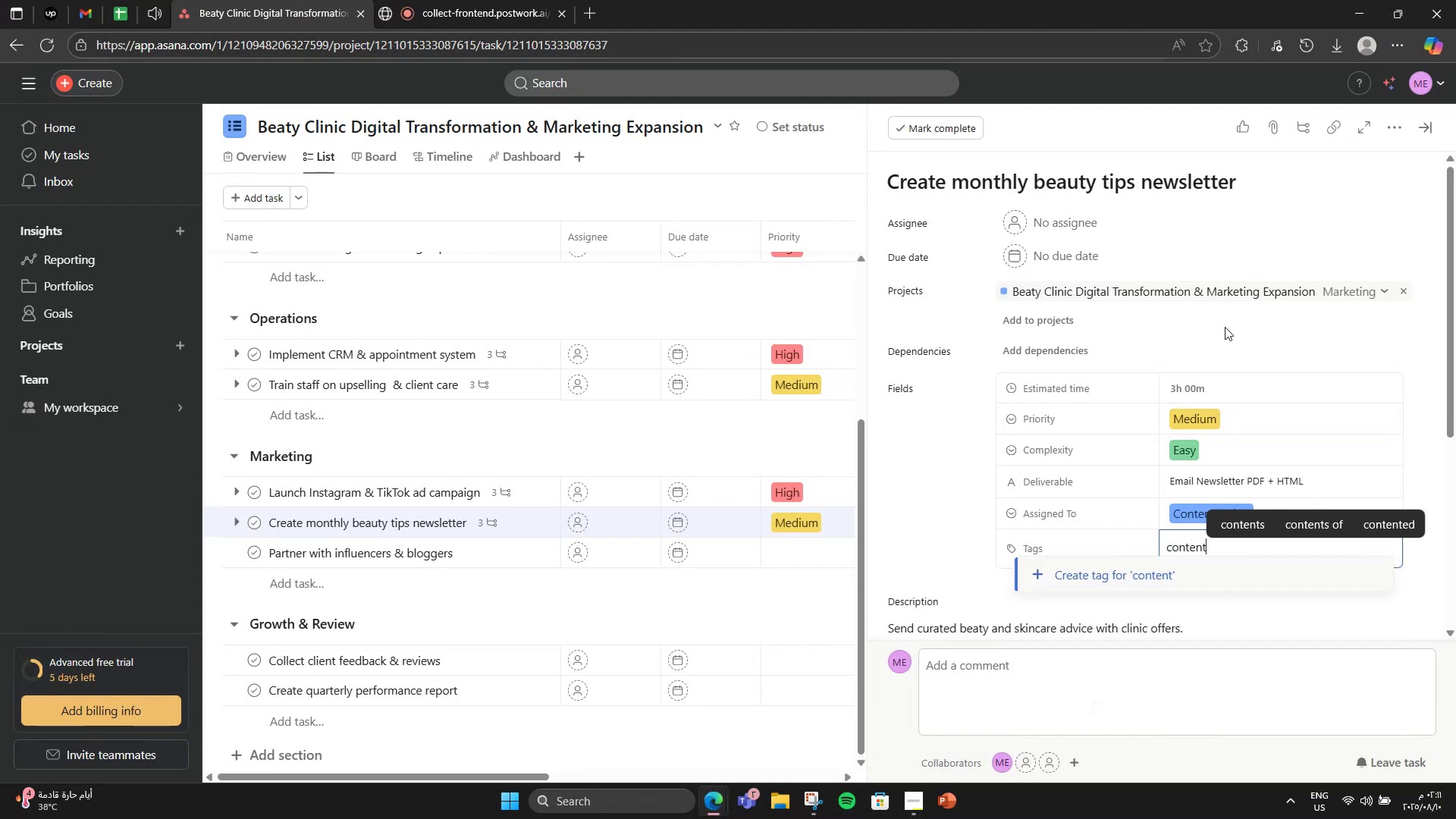 
left_click([1070, 579])
 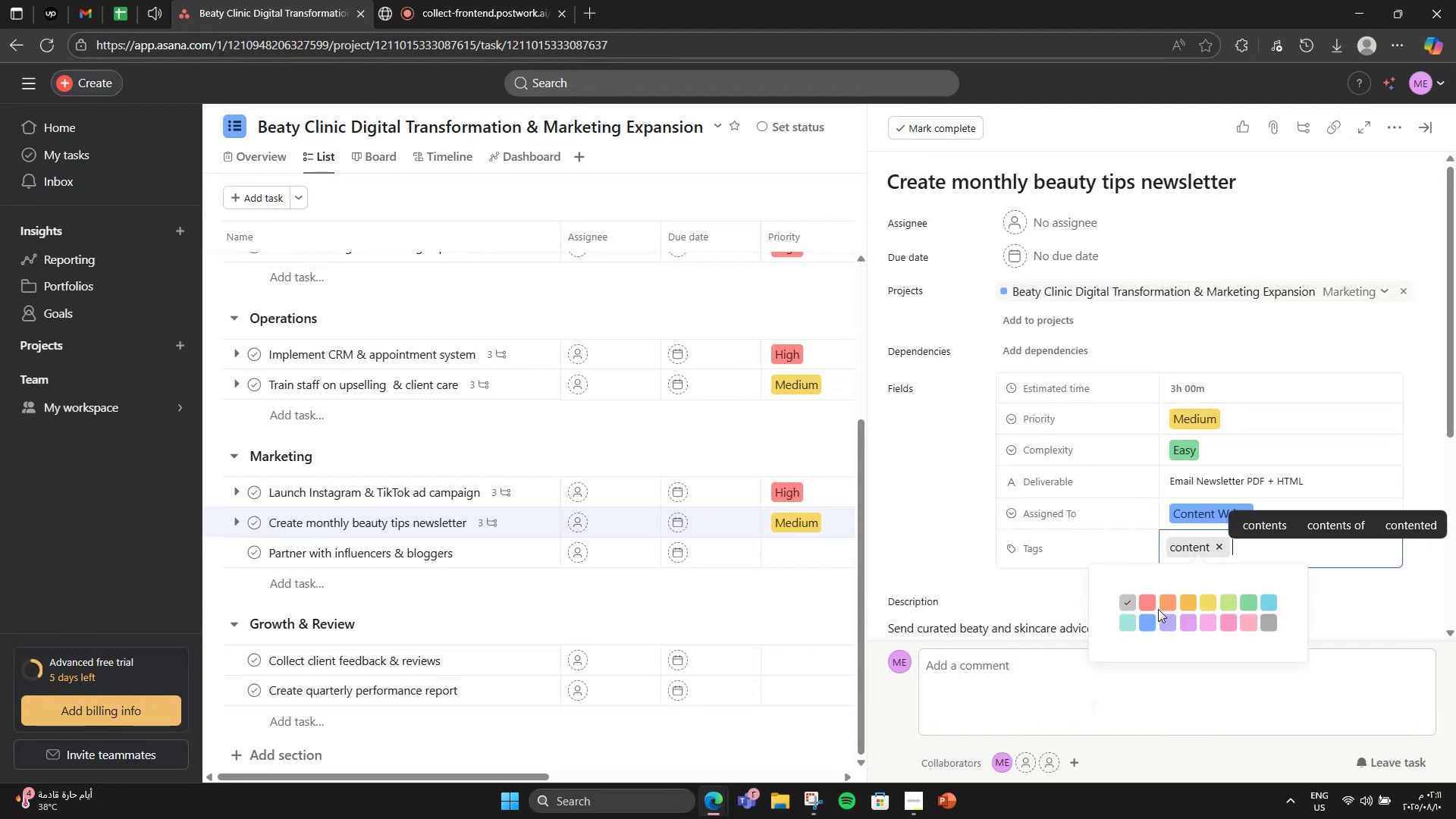 
left_click([1180, 622])
 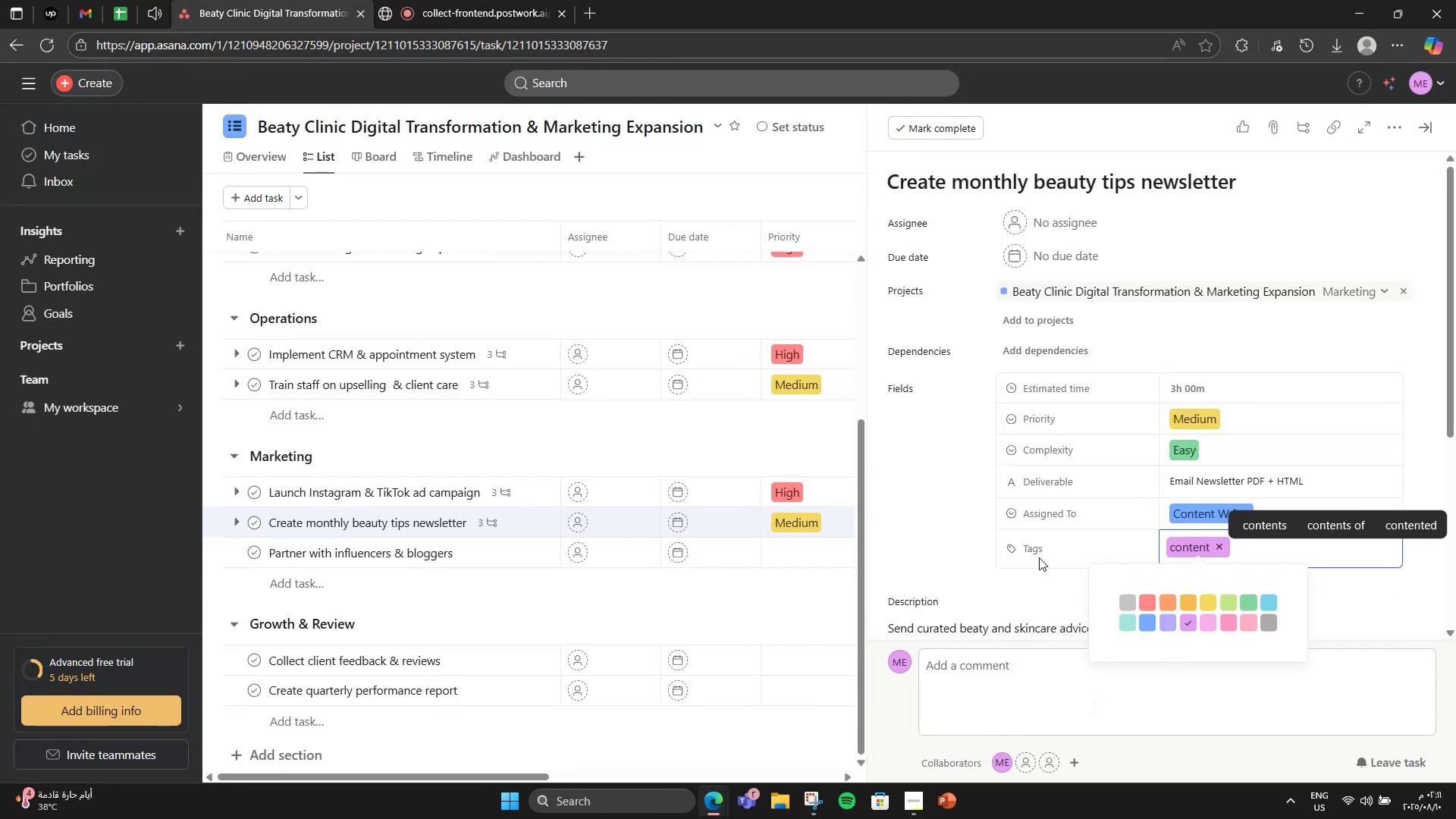 
type(newsletter)
 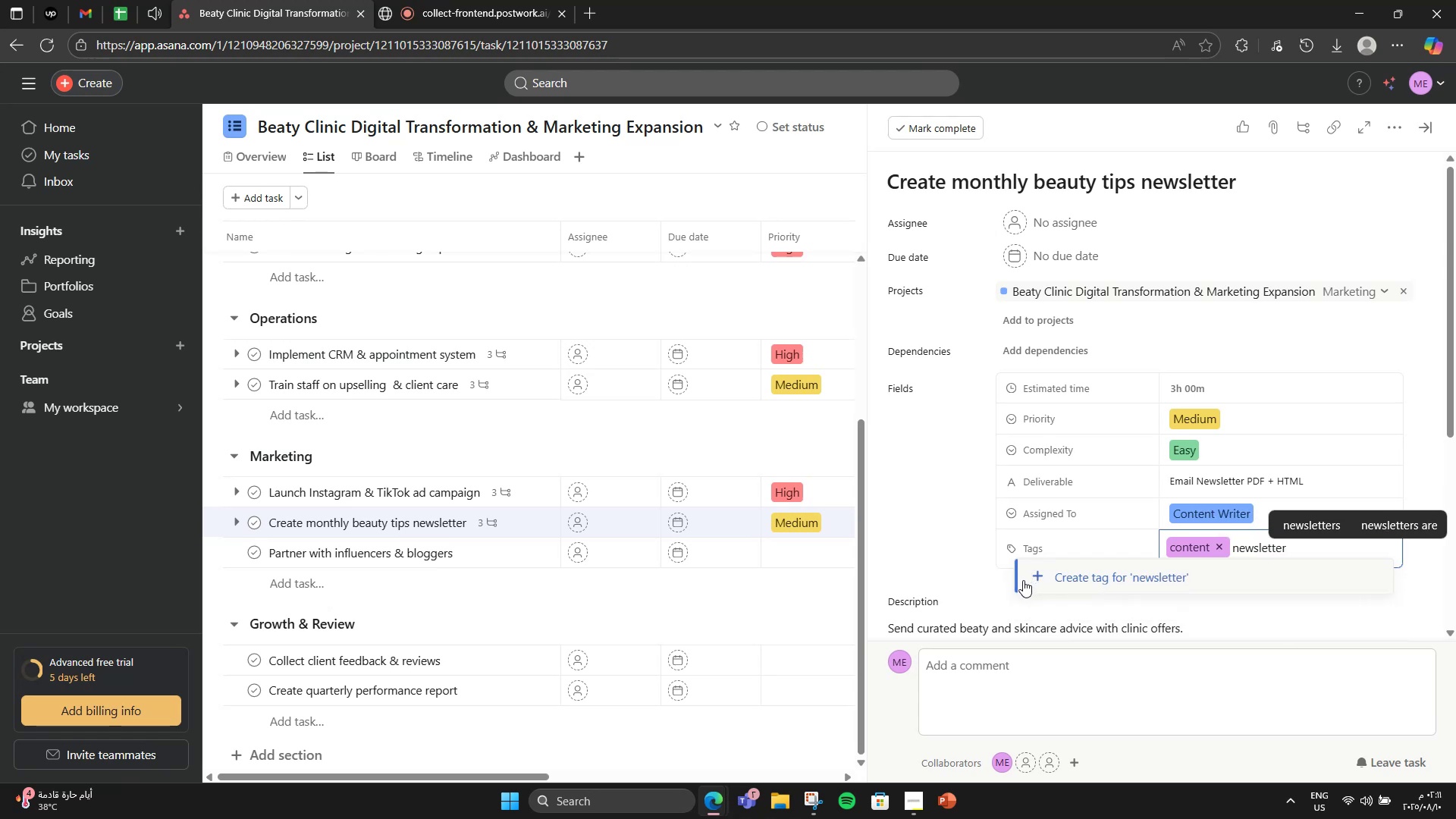 
left_click([1022, 583])
 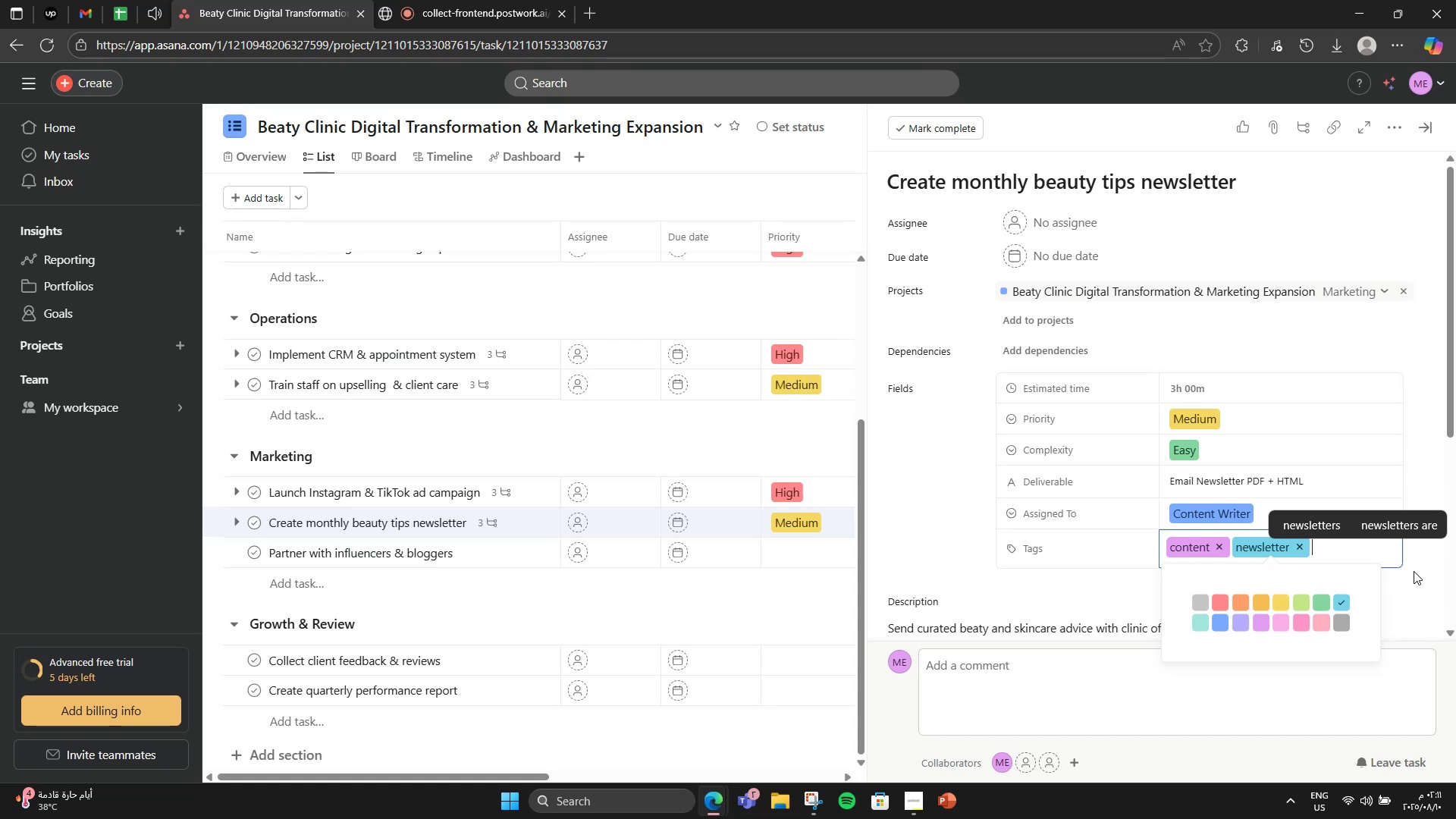 
type(emailmarketinng)
key(Backspace)
key(Backspace)
key(Backspace)
type(ng)
 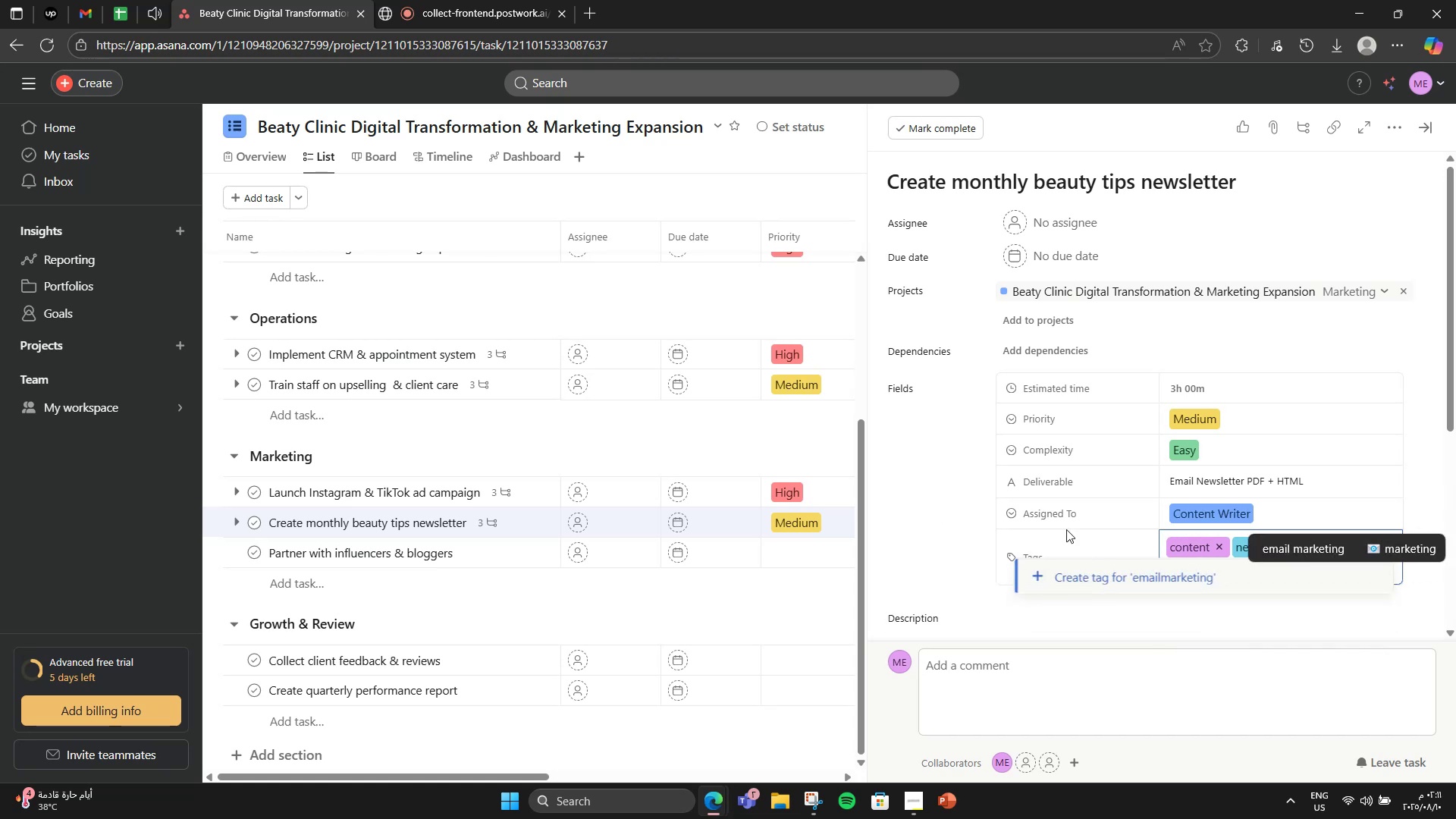 
left_click([1231, 575])
 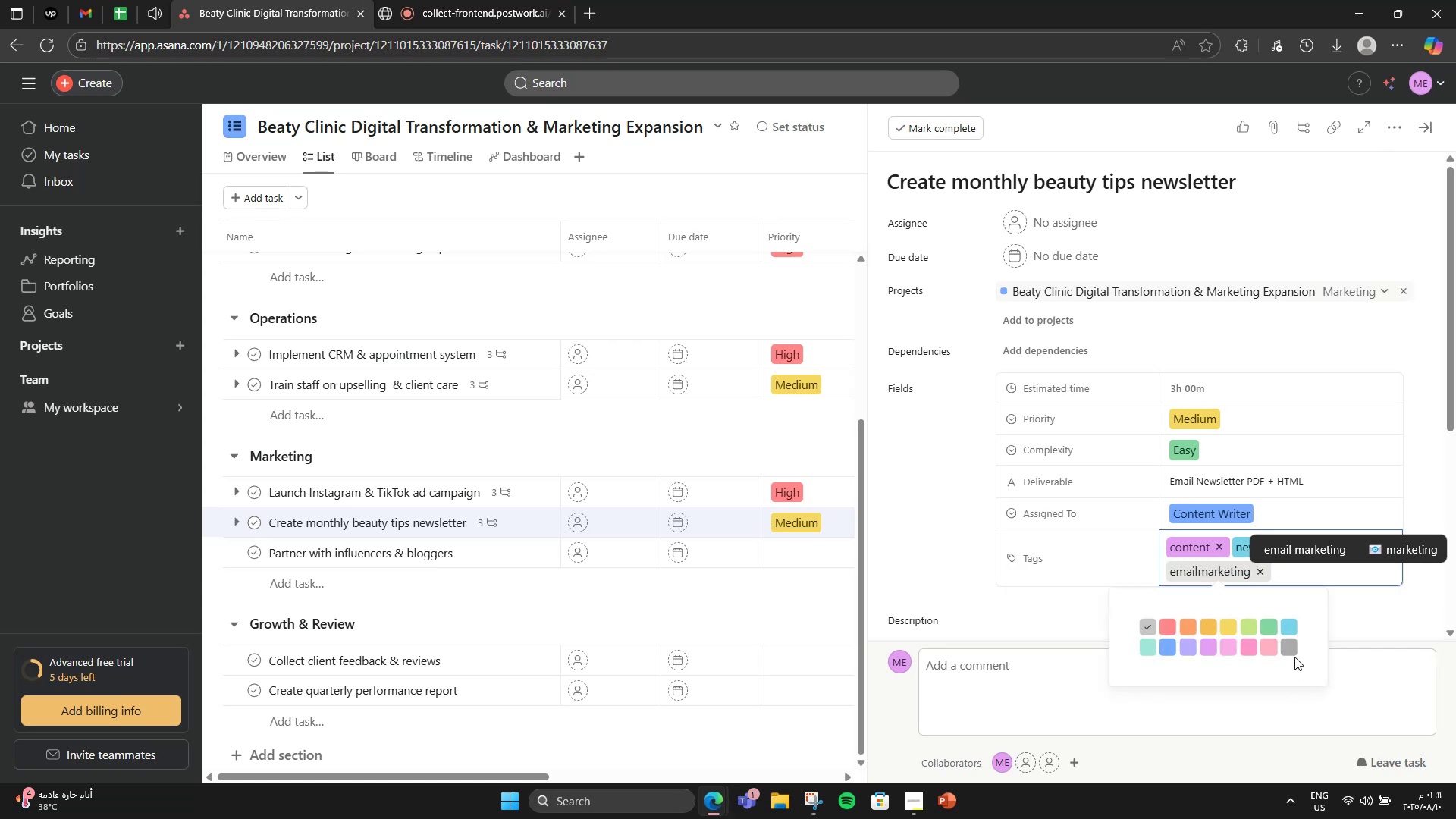 
left_click([1291, 651])
 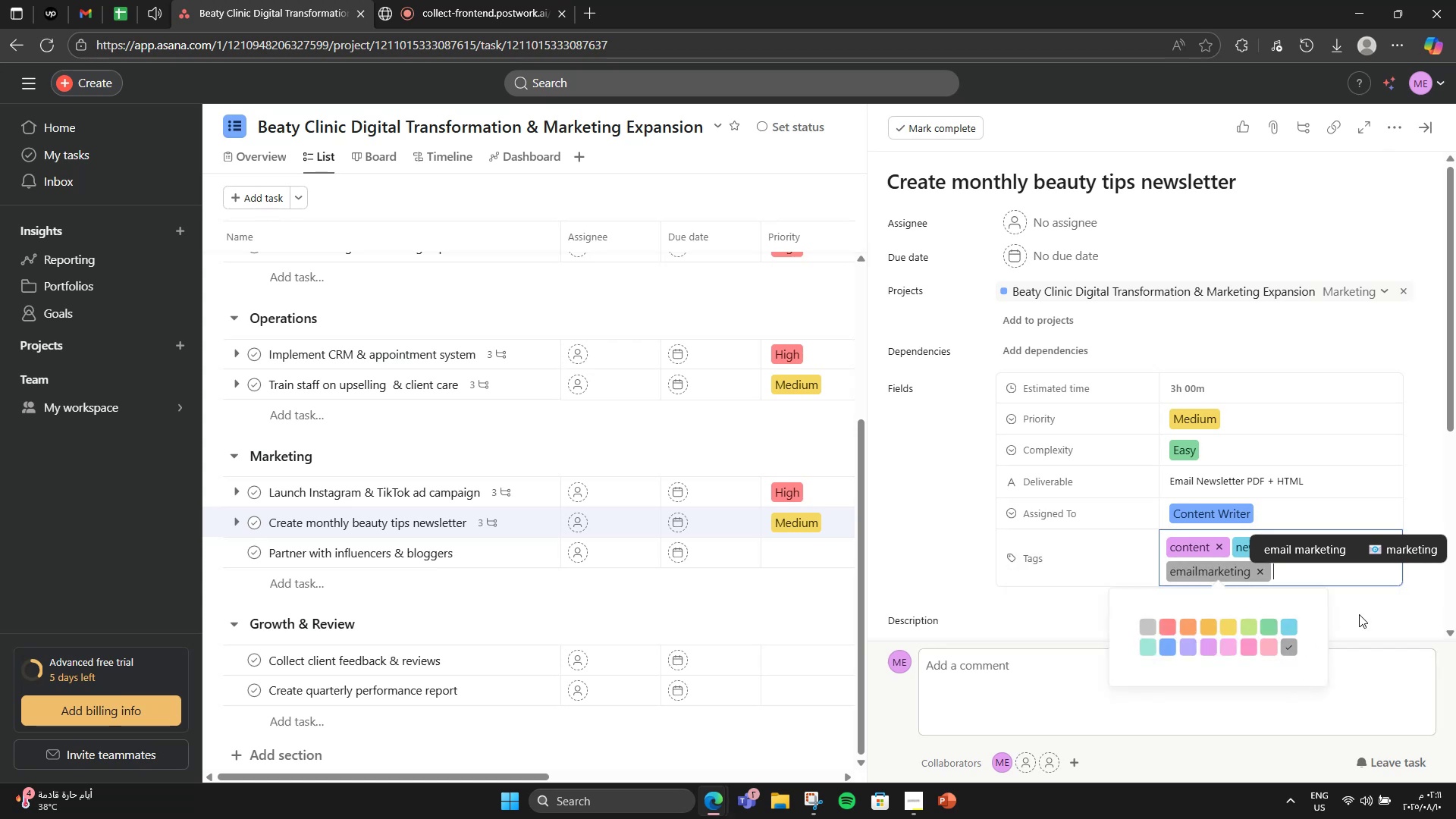 
double_click([1365, 613])
 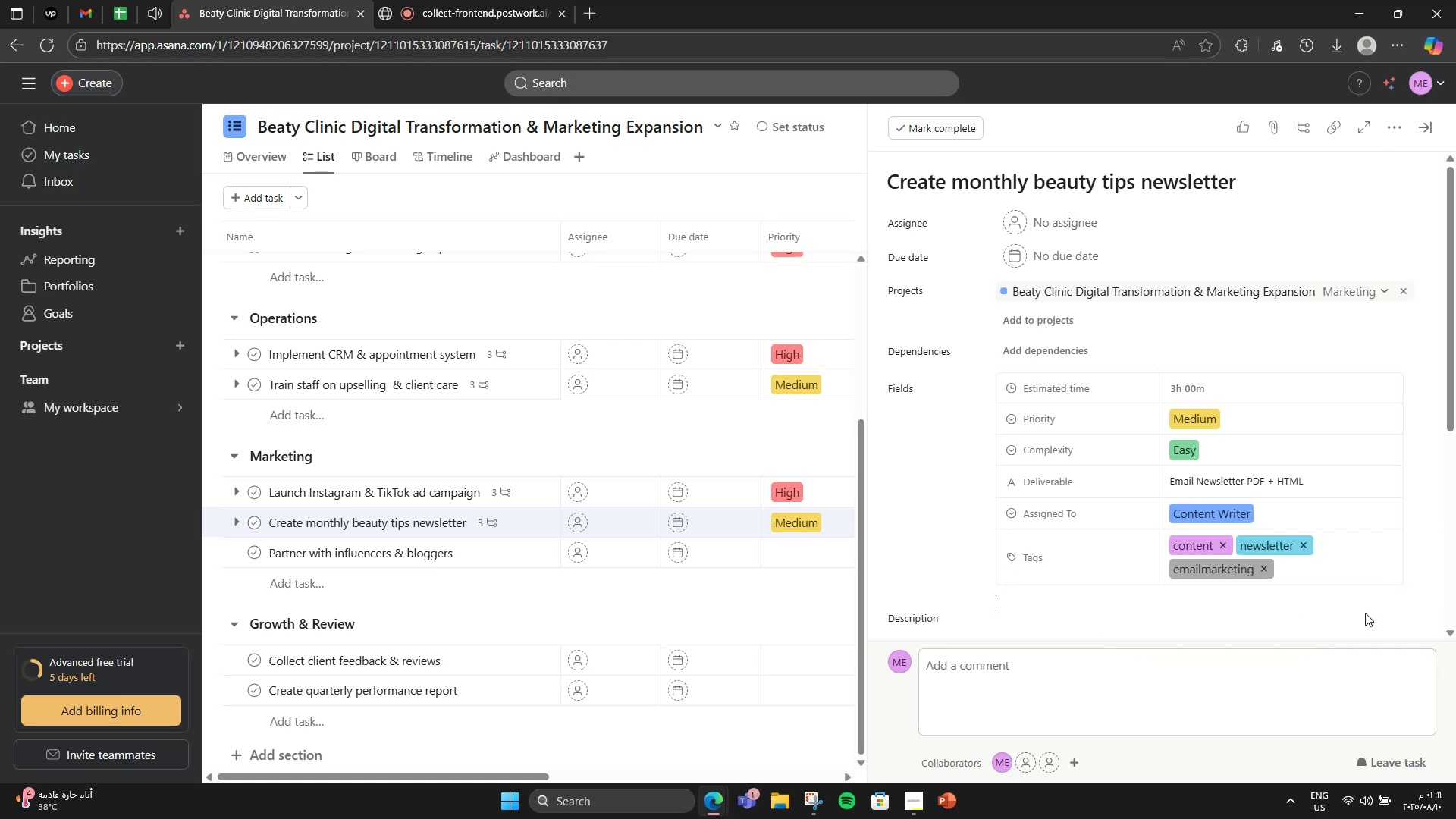 
scroll: coordinate [1365, 613], scroll_direction: down, amount: 4.0
 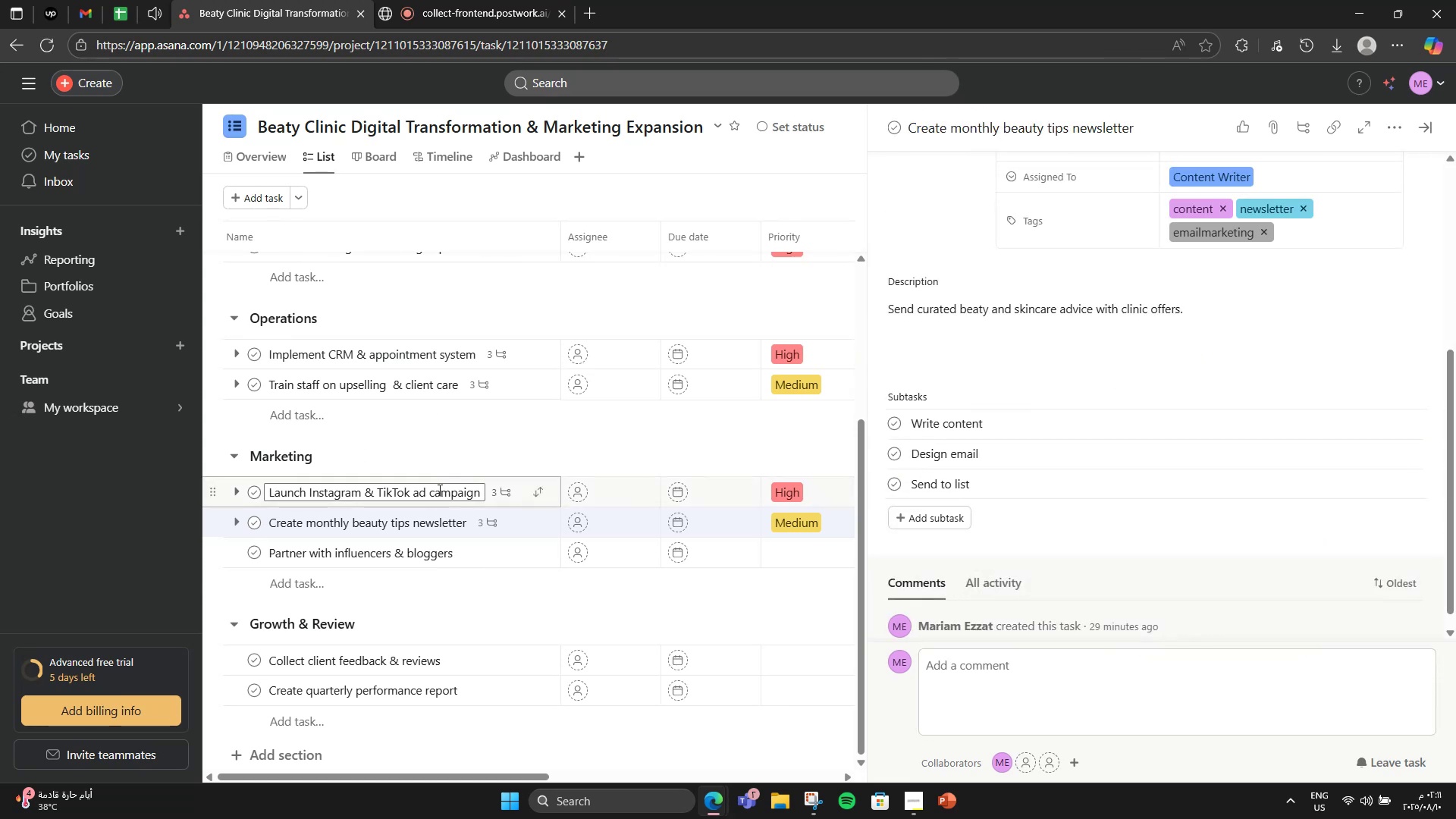 
left_click([526, 485])
 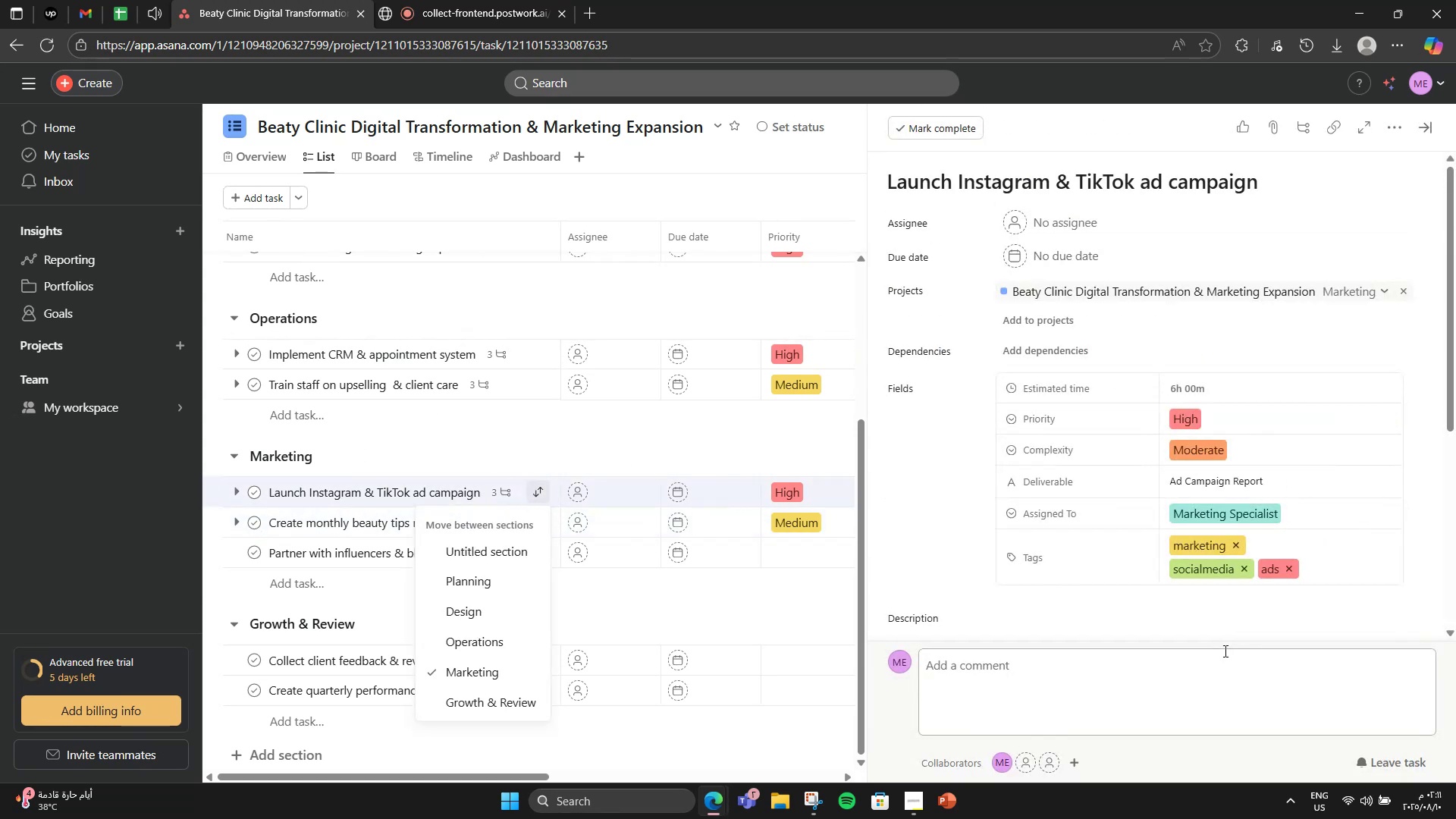 
left_click([622, 559])
 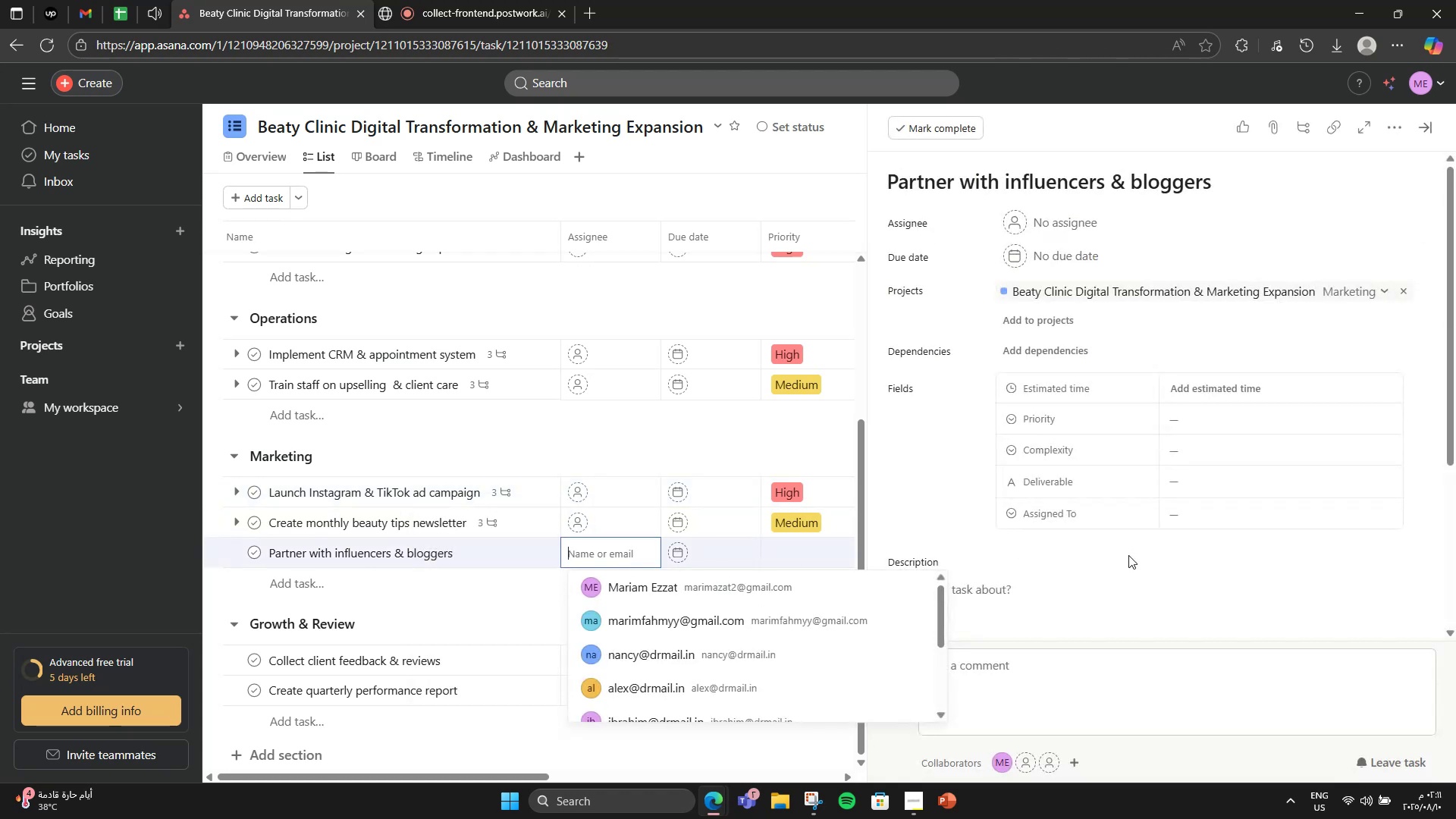 
scroll: coordinate [1129, 555], scroll_direction: down, amount: 1.0
 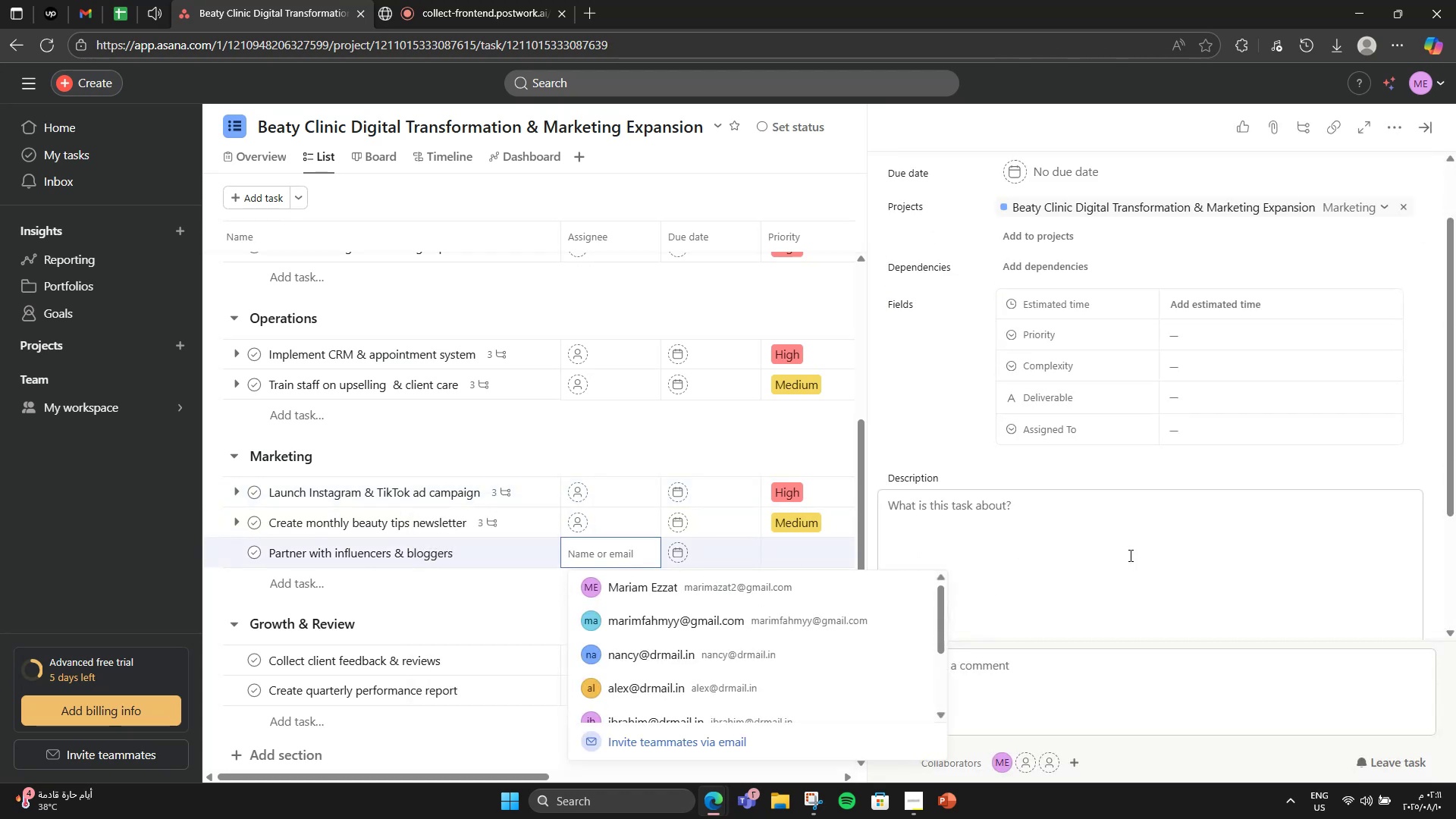 
left_click([1129, 545])
 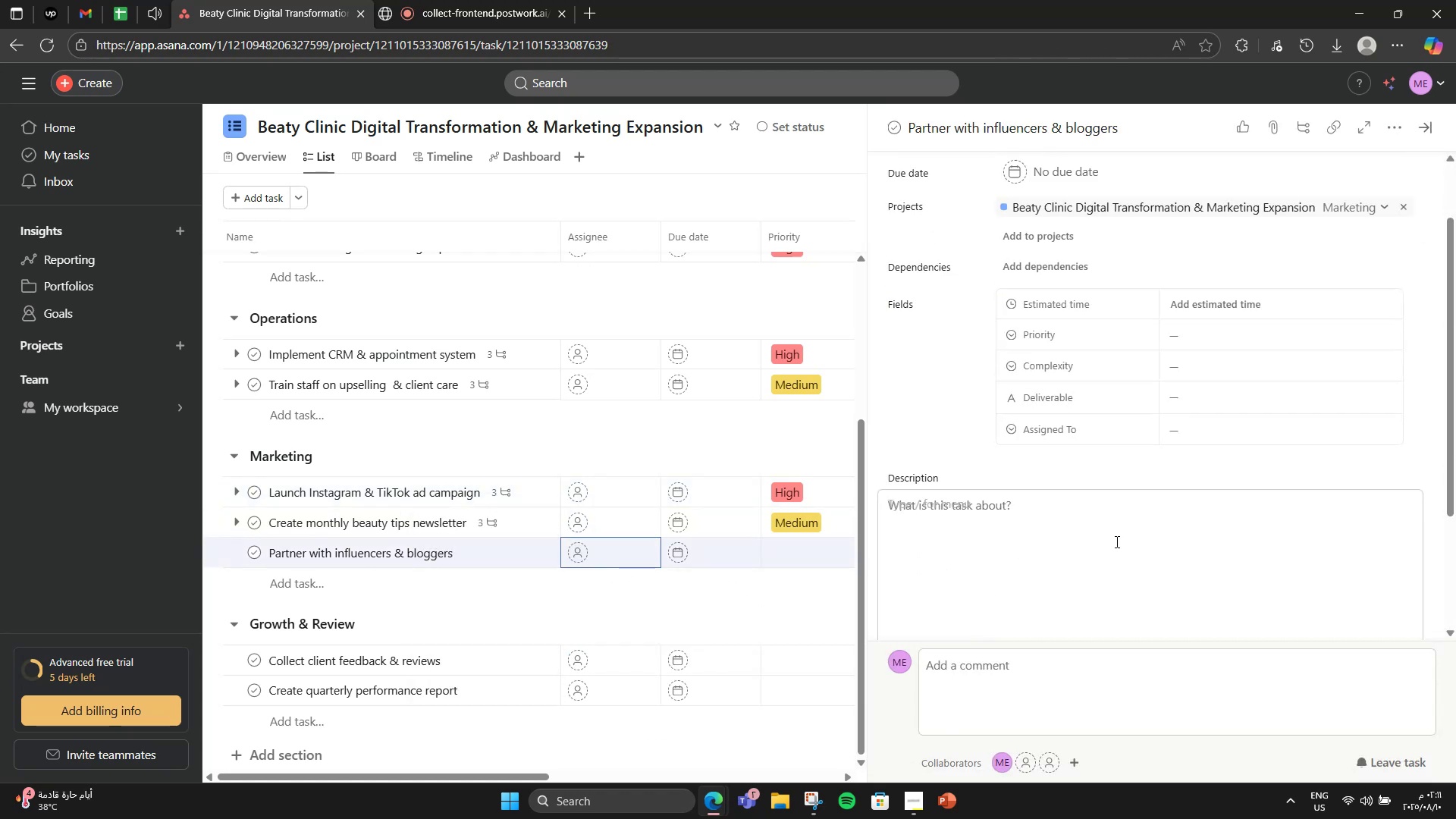 
left_click([1116, 541])
 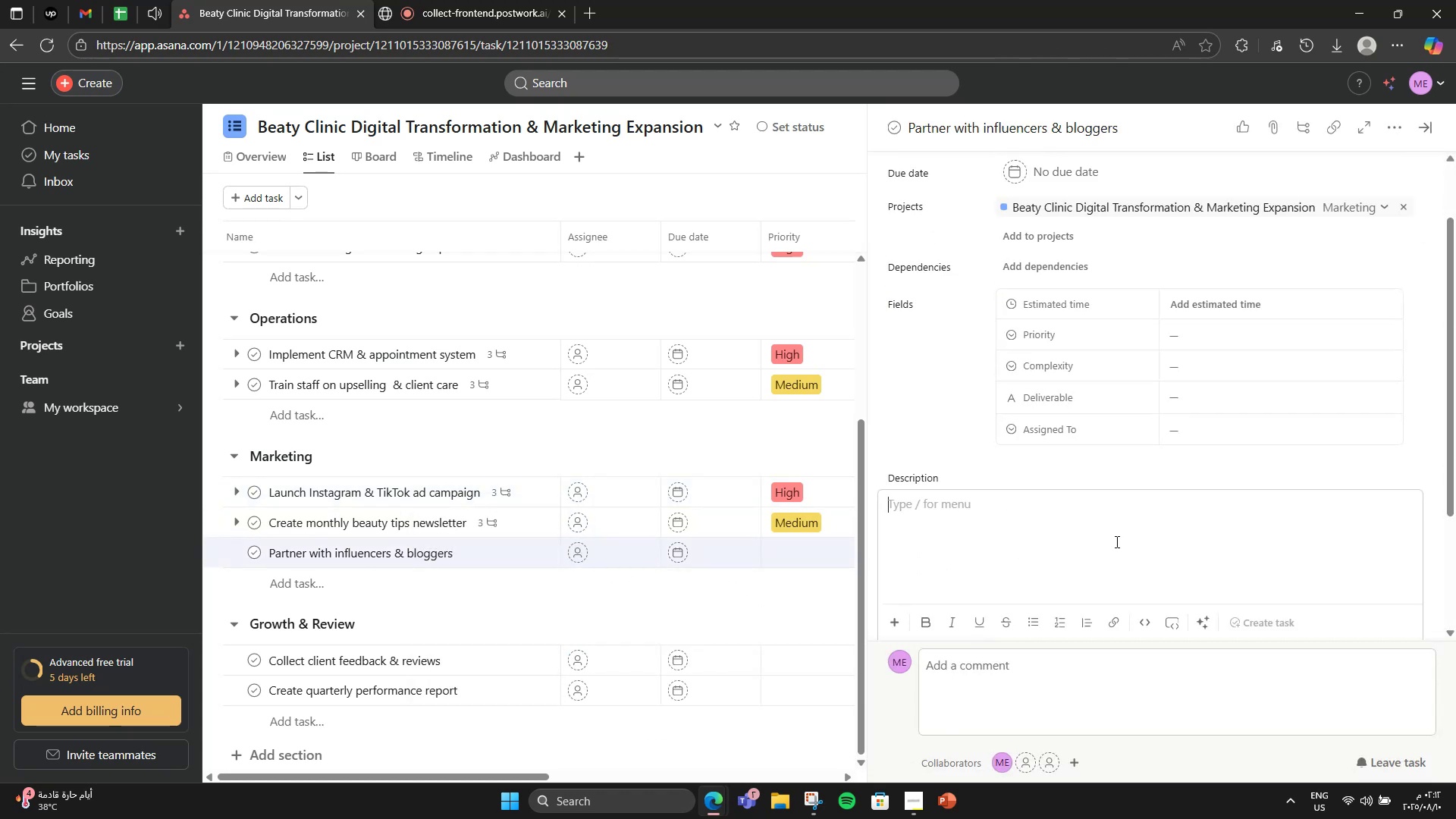 
type(Collaborate with local beaty influencers to promote )
 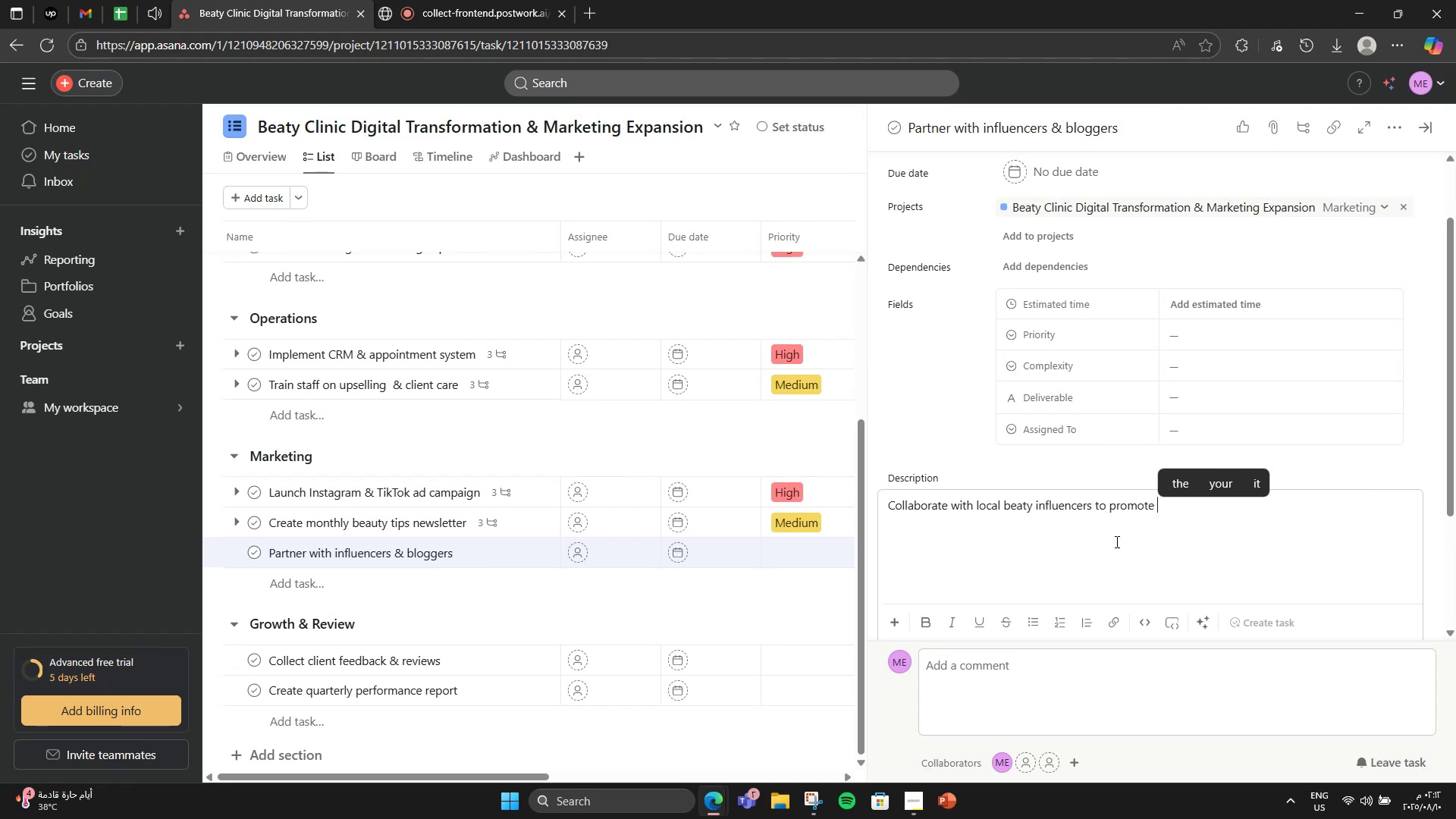 
type(tratments)
 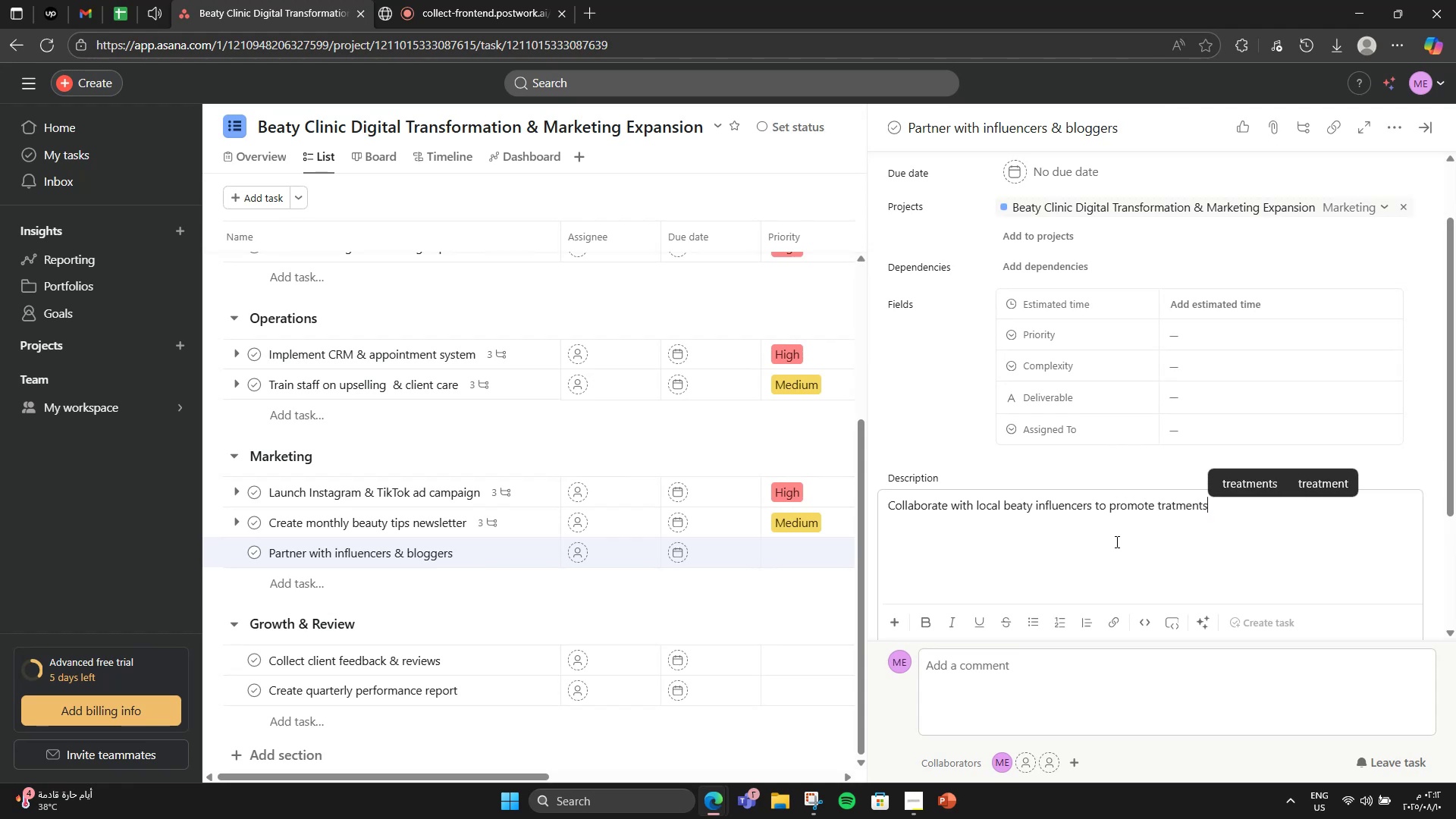 
hold_key(key=ArrowLeft, duration=0.76)
 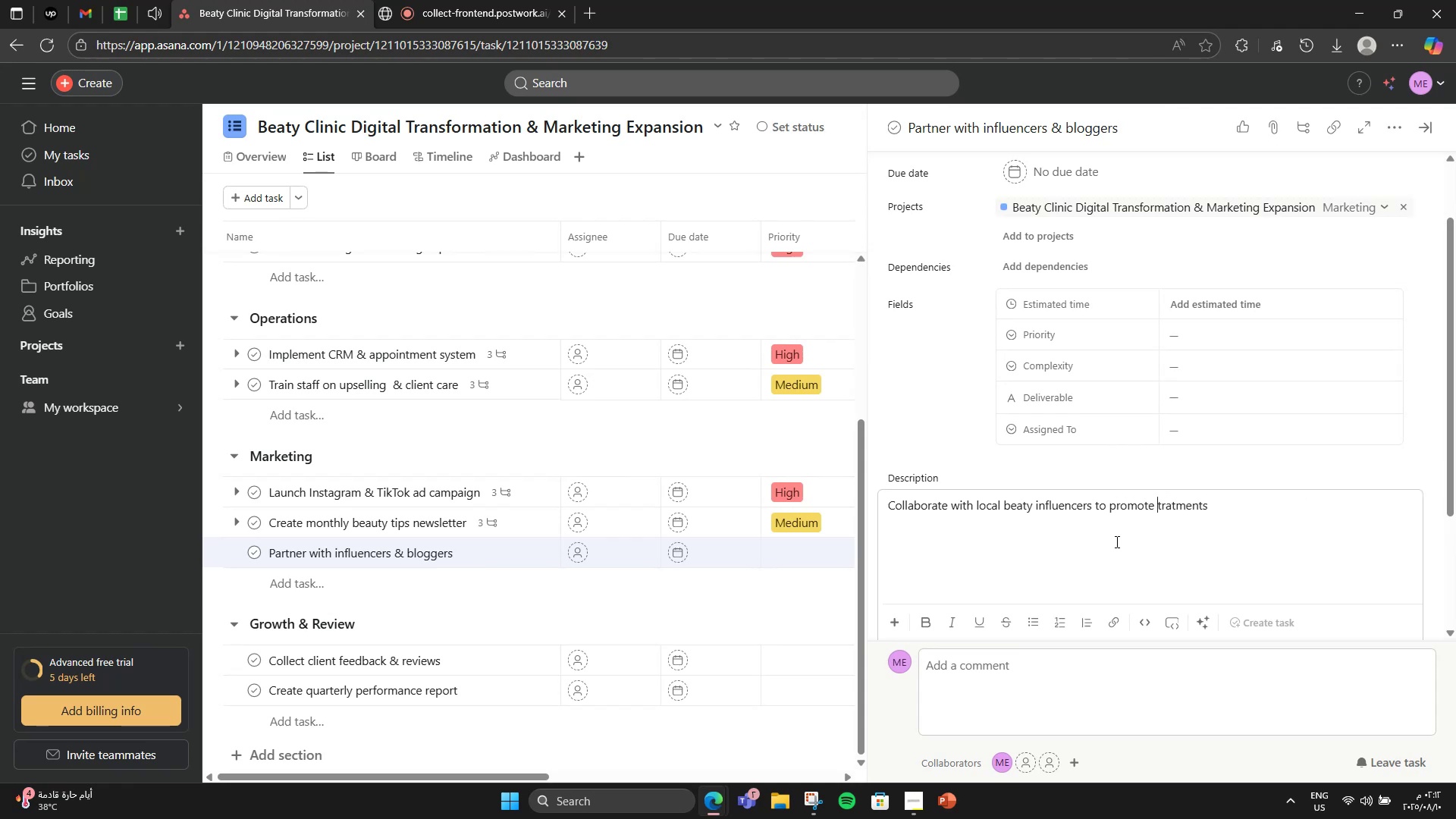 
key(ArrowRight)
 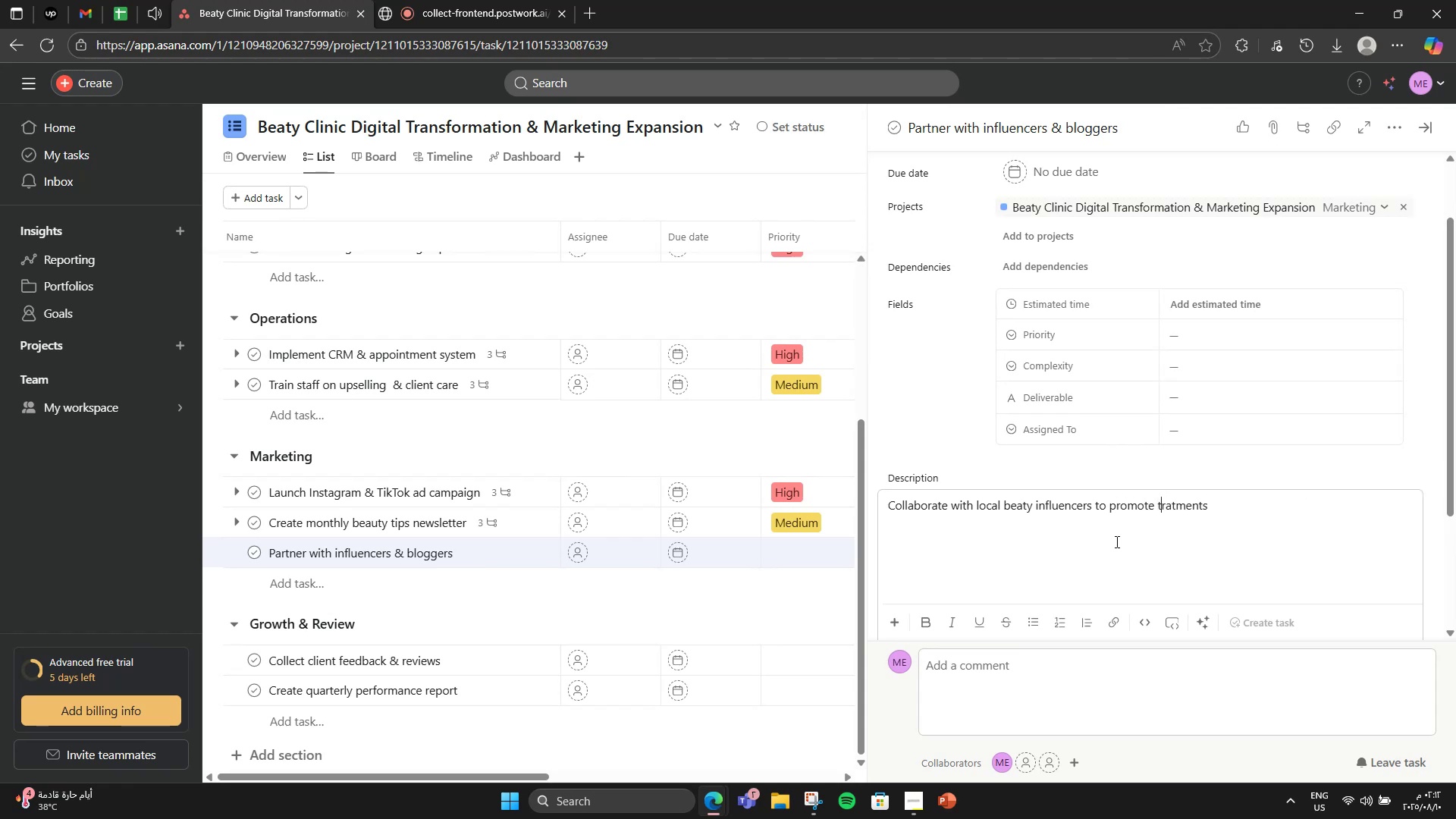 
key(ArrowRight)
 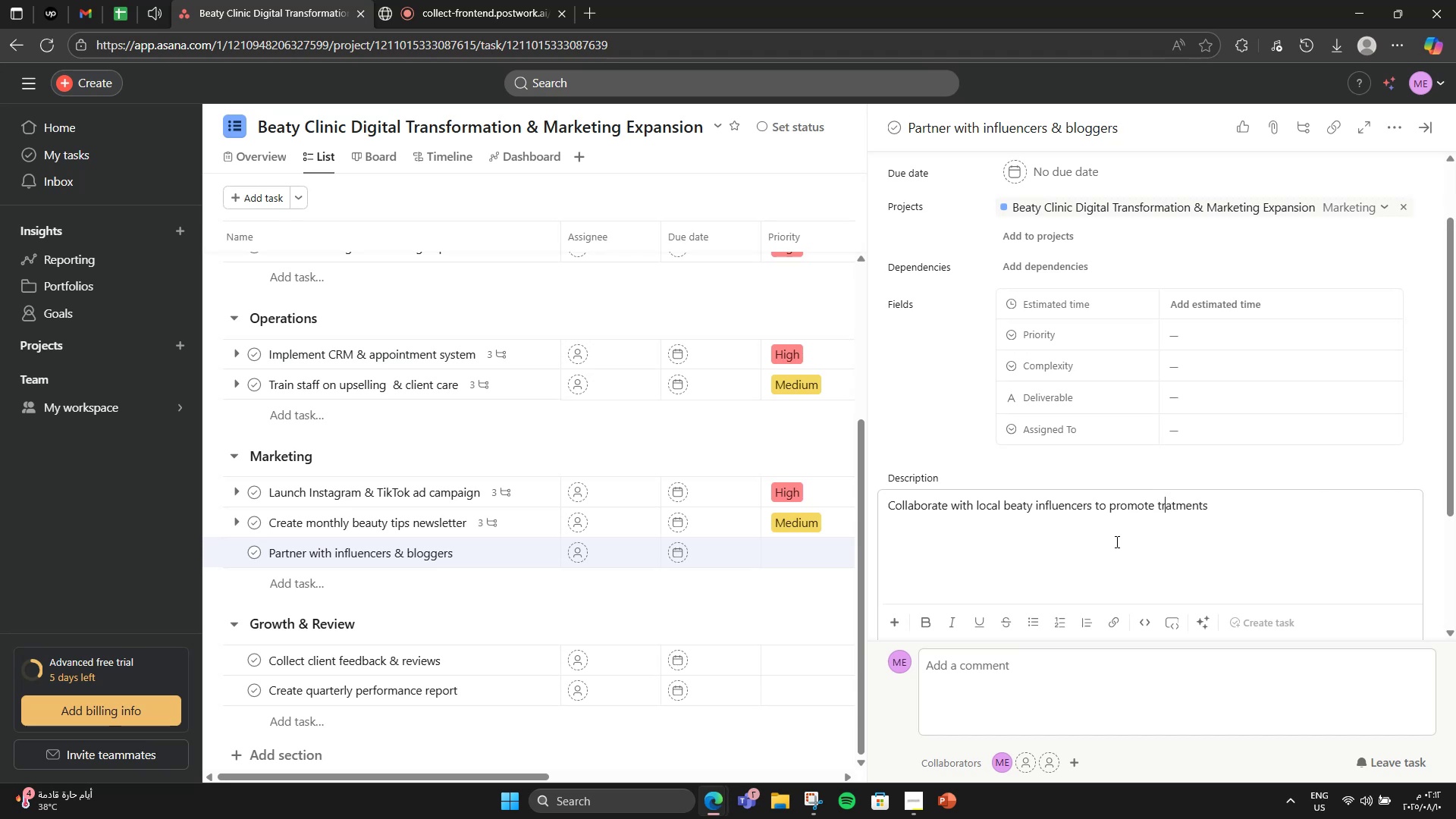 
key(E)
 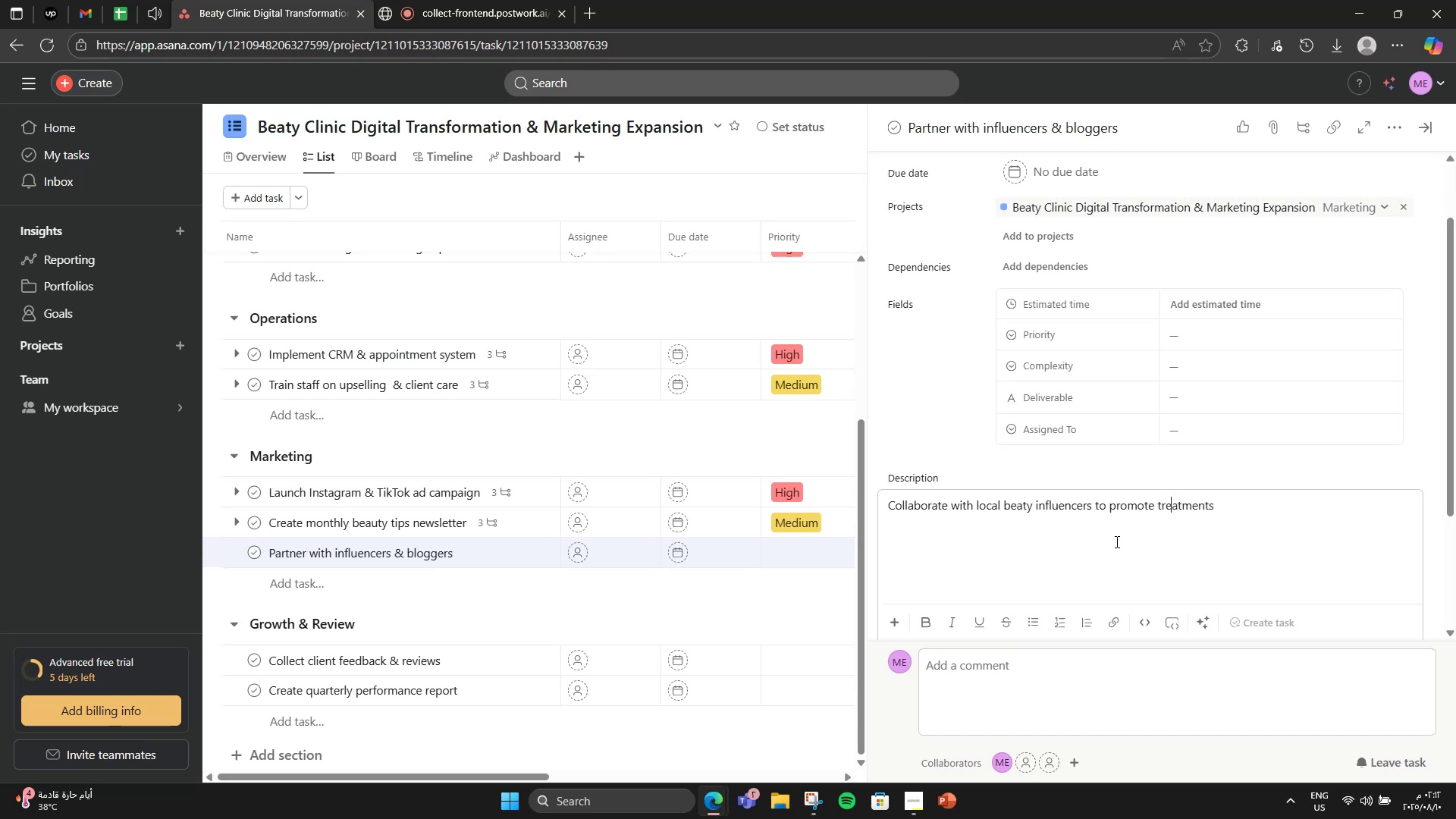 
hold_key(key=ArrowRight, duration=0.86)
 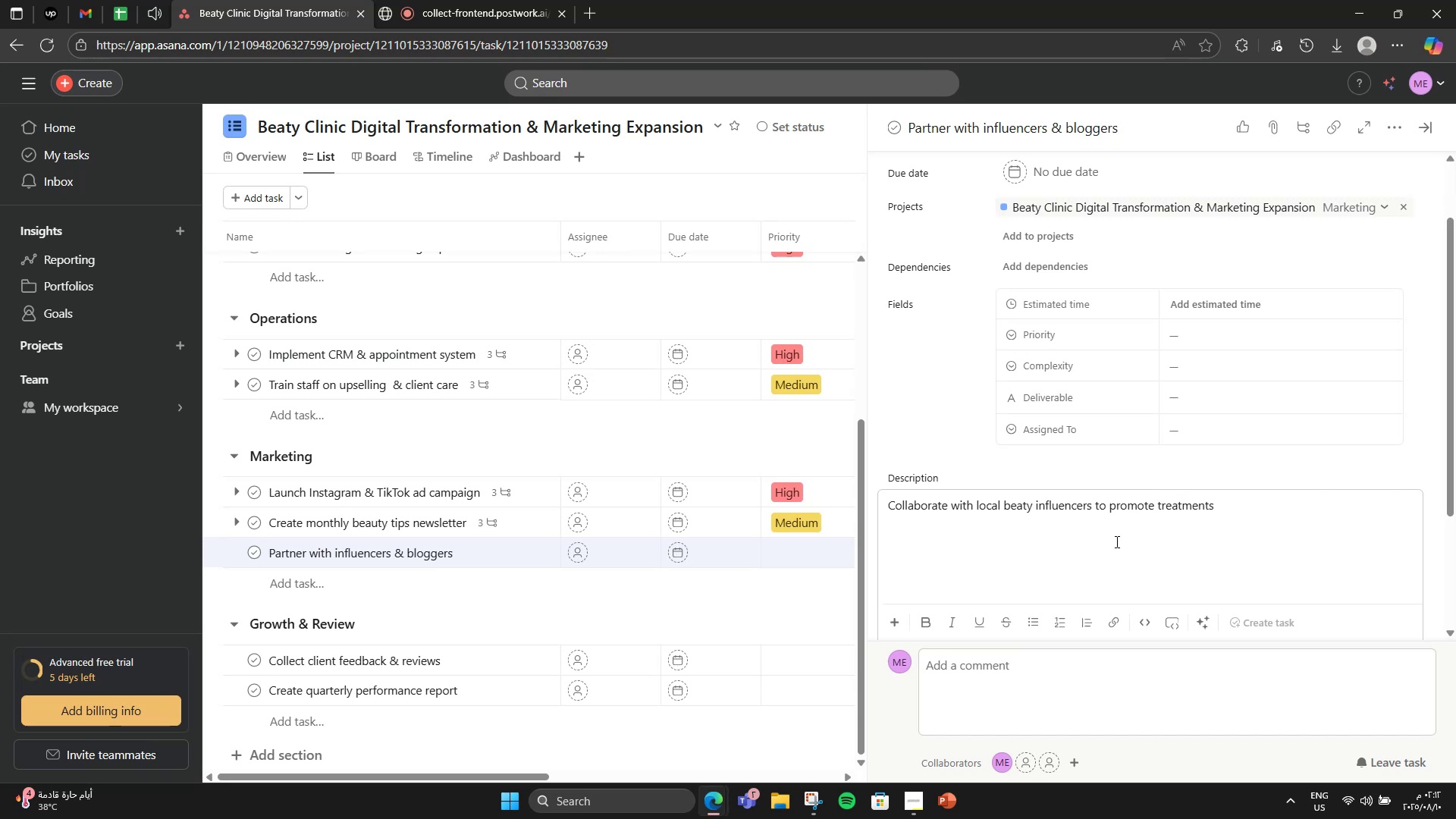 
key(Period)
 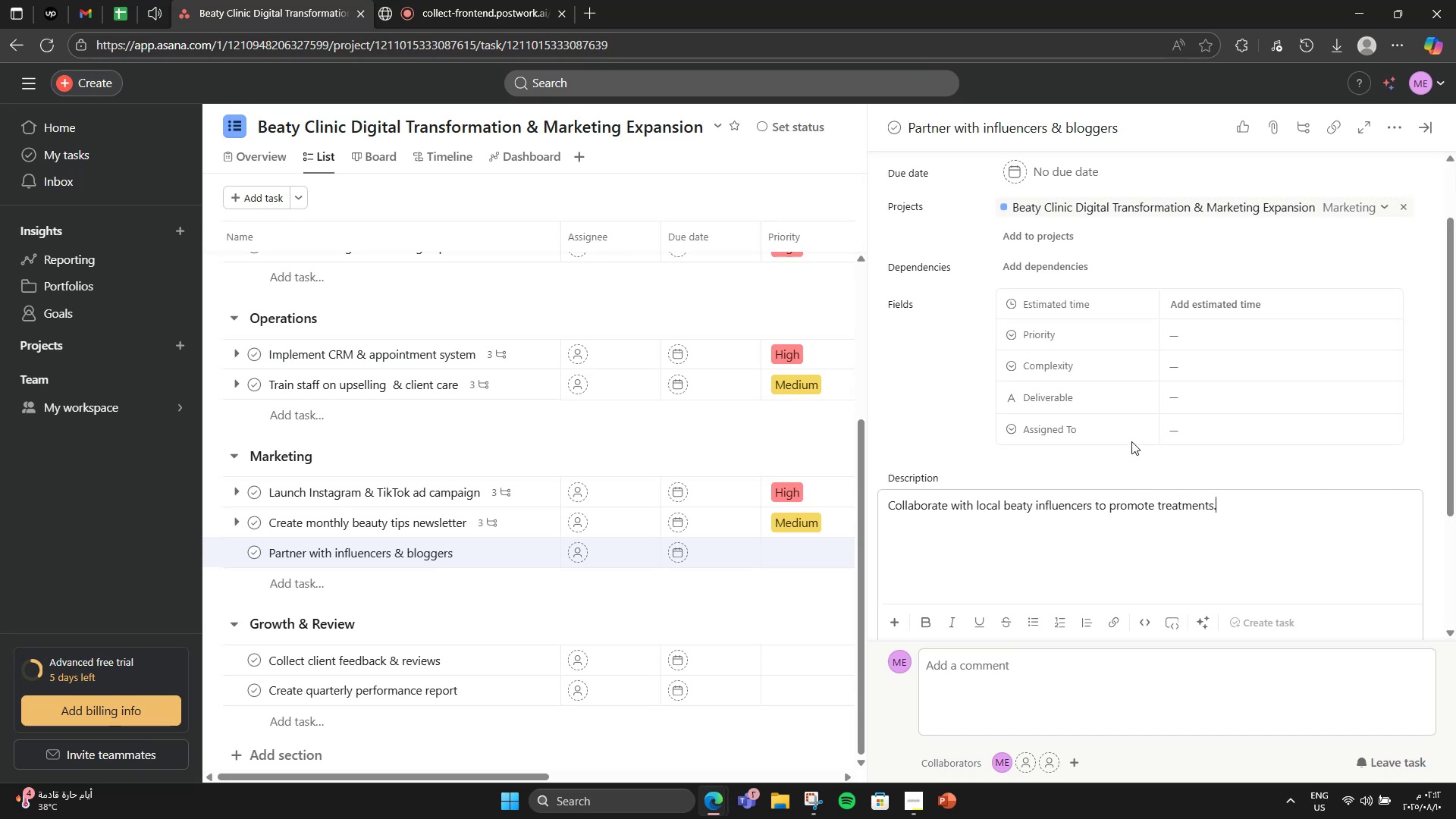 
left_click([1254, 315])
 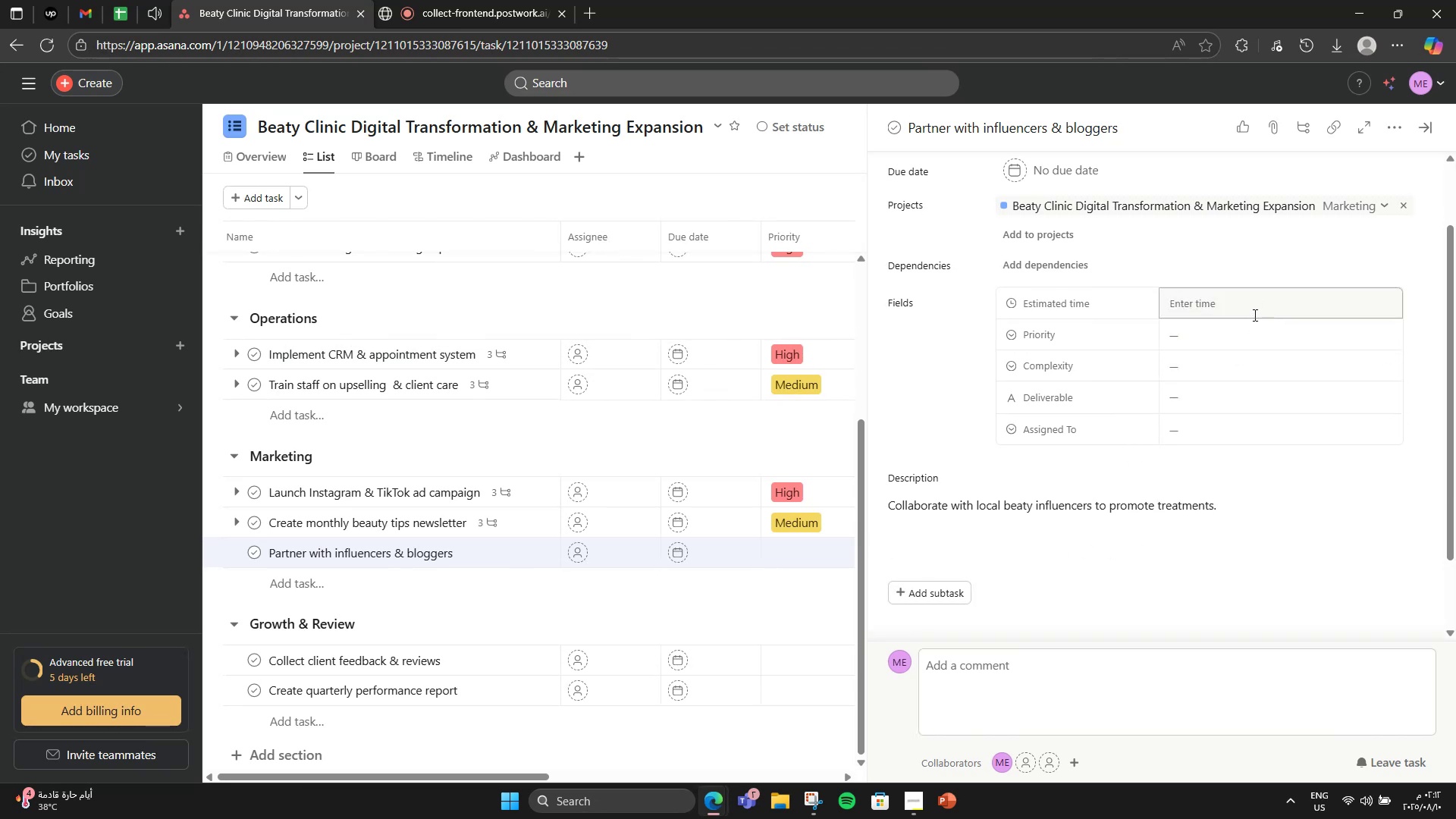 
left_click([1254, 315])
 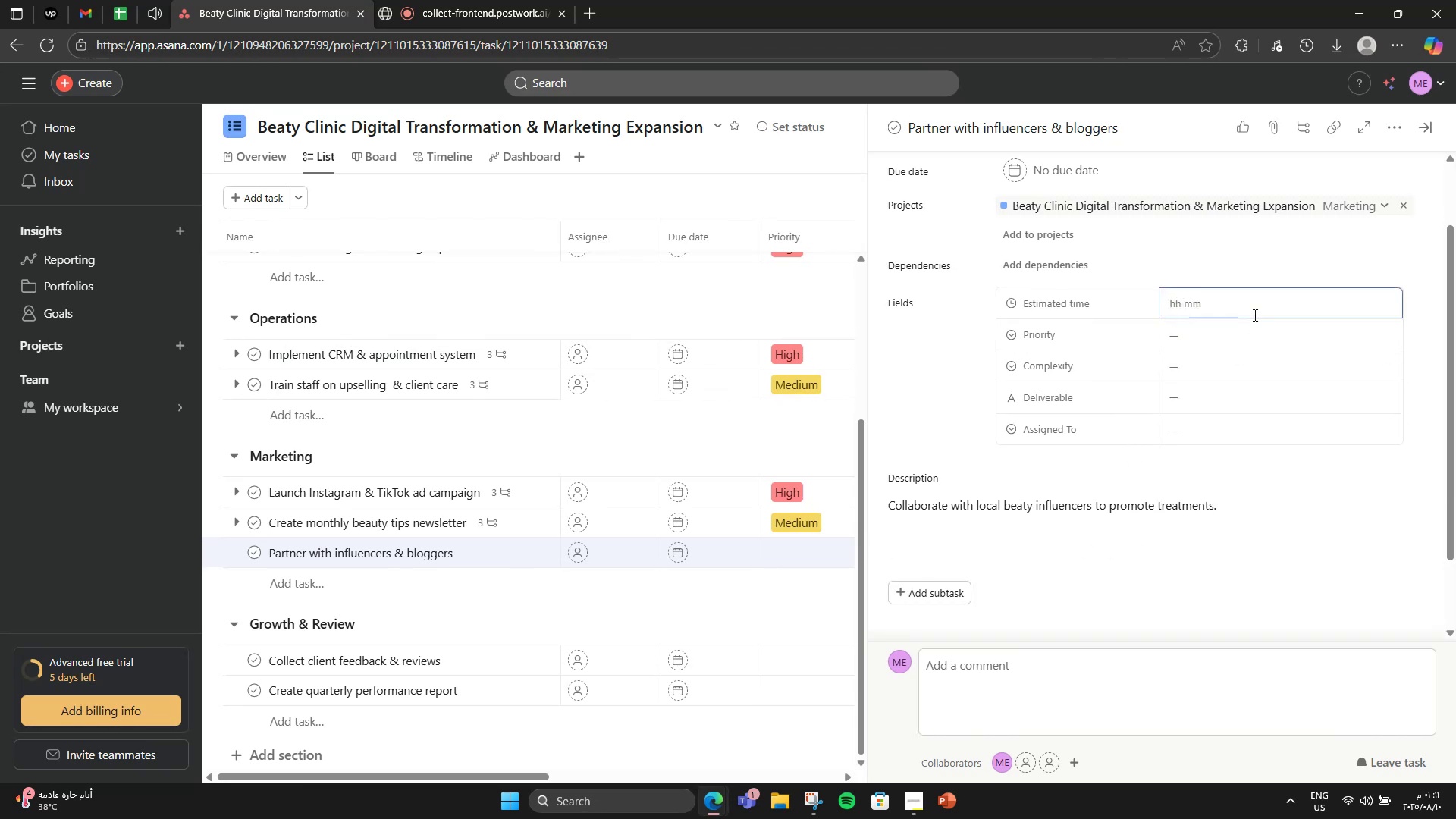 
key(Numpad5)
 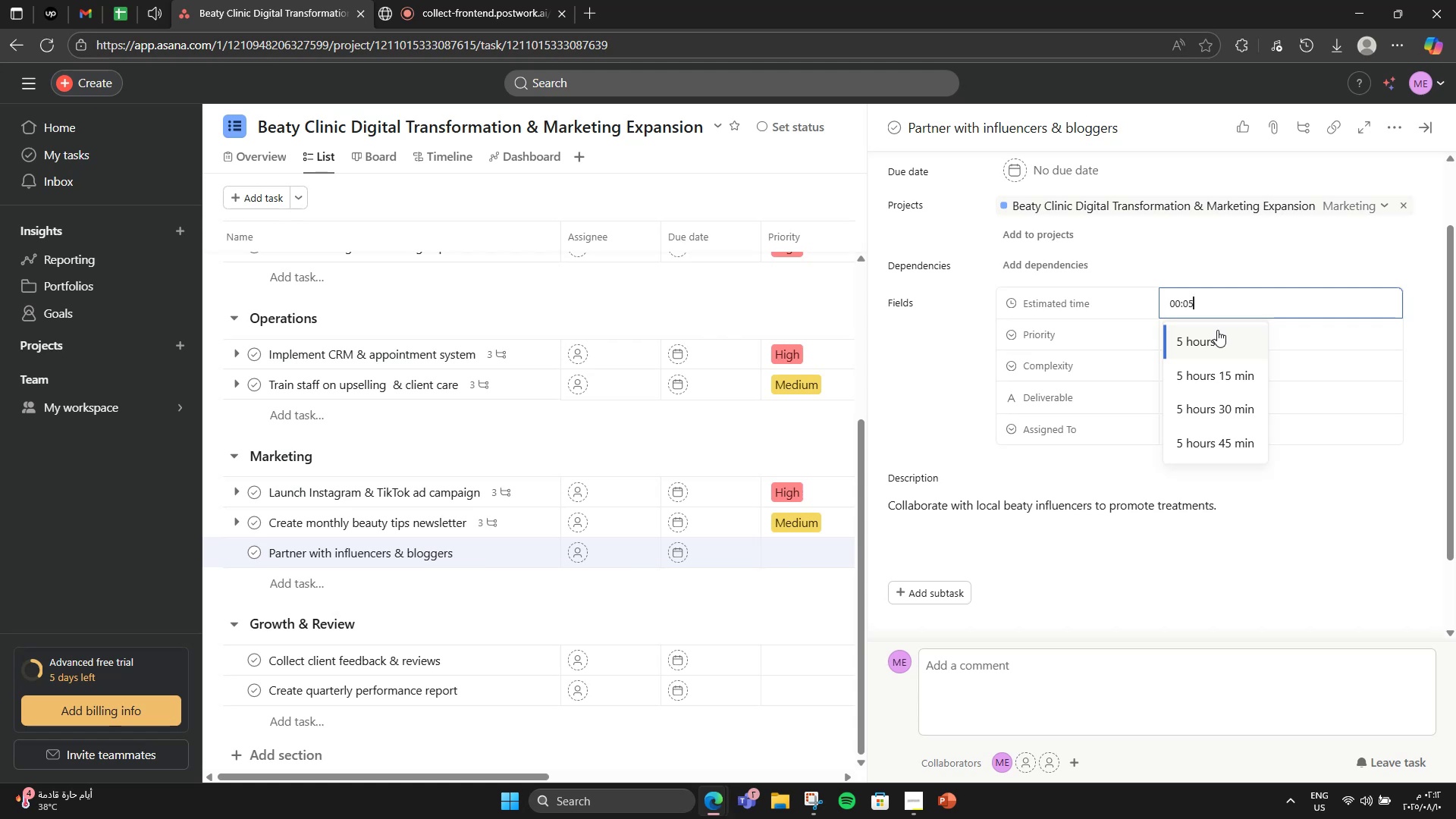 
double_click([1217, 330])
 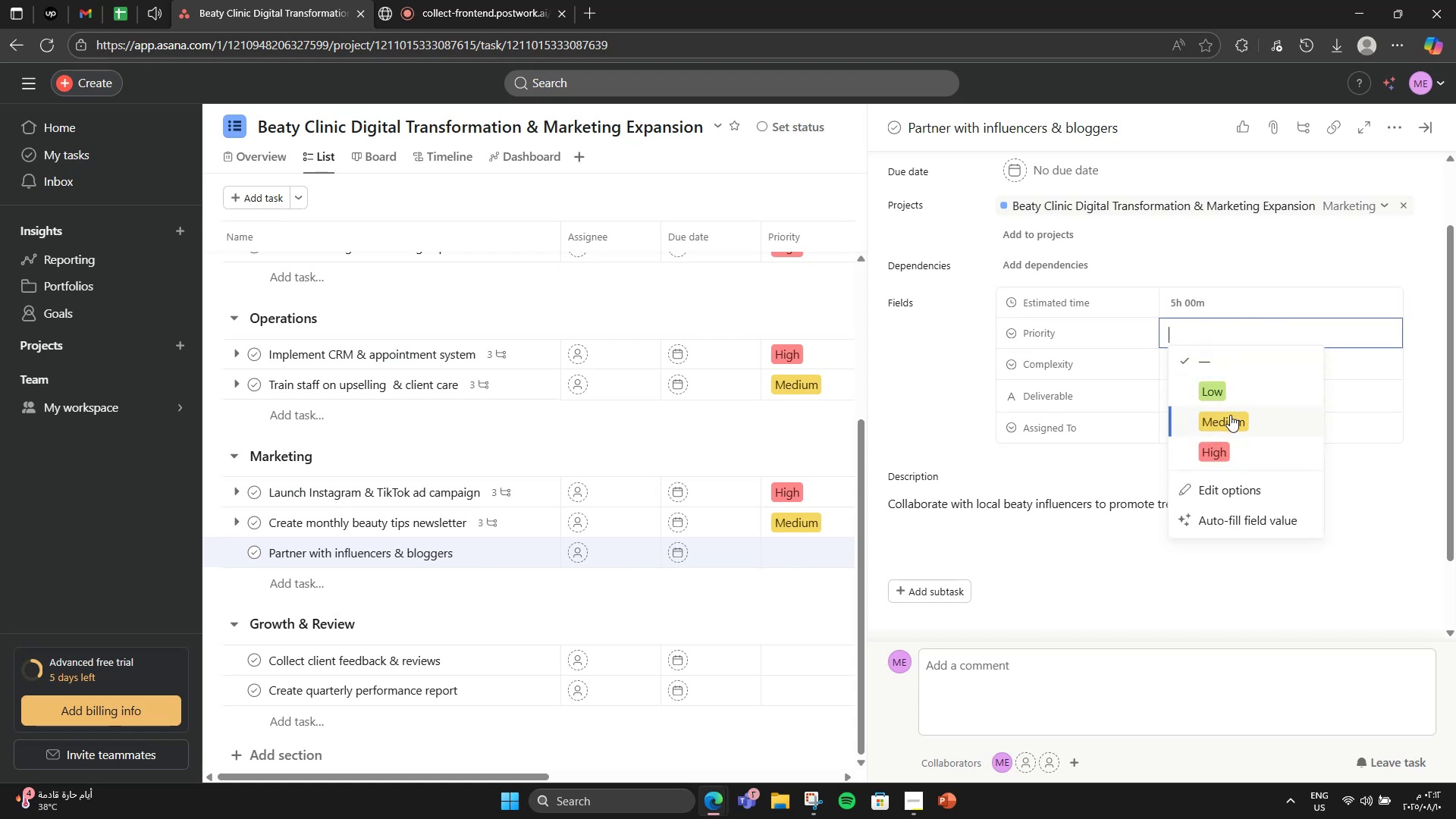 
double_click([1235, 369])
 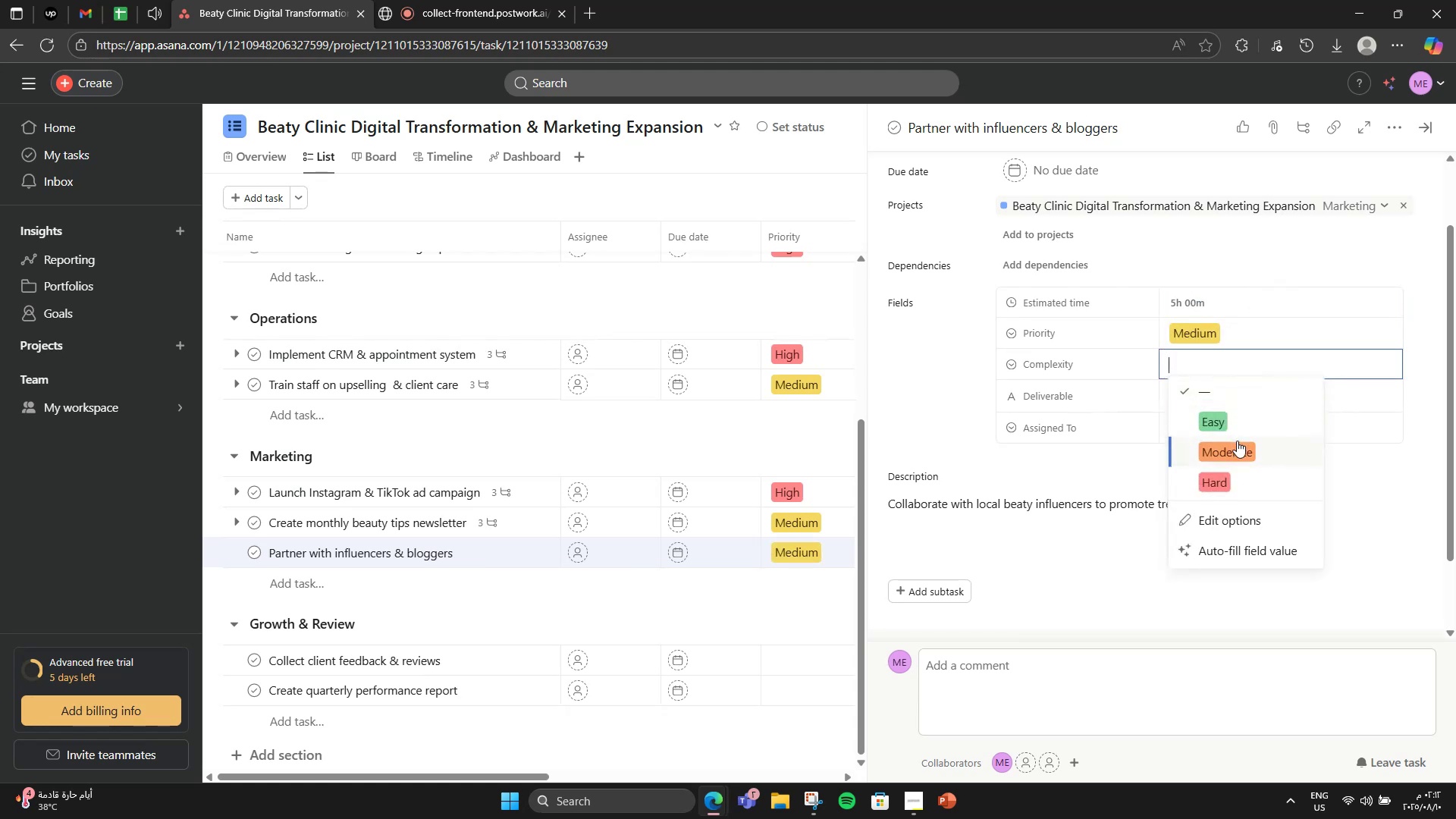 
left_click([1237, 441])
 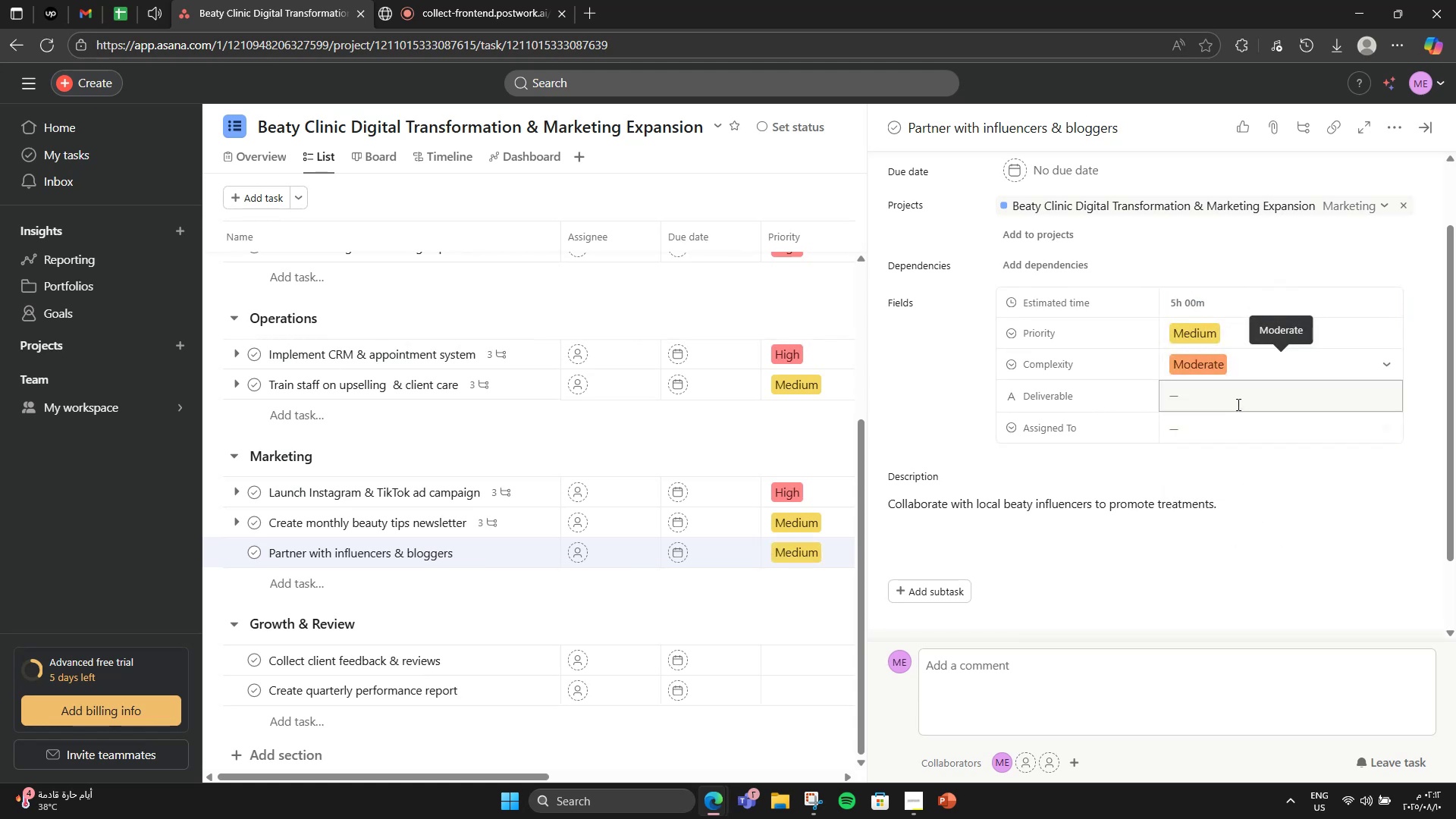 
left_click([1237, 401])
 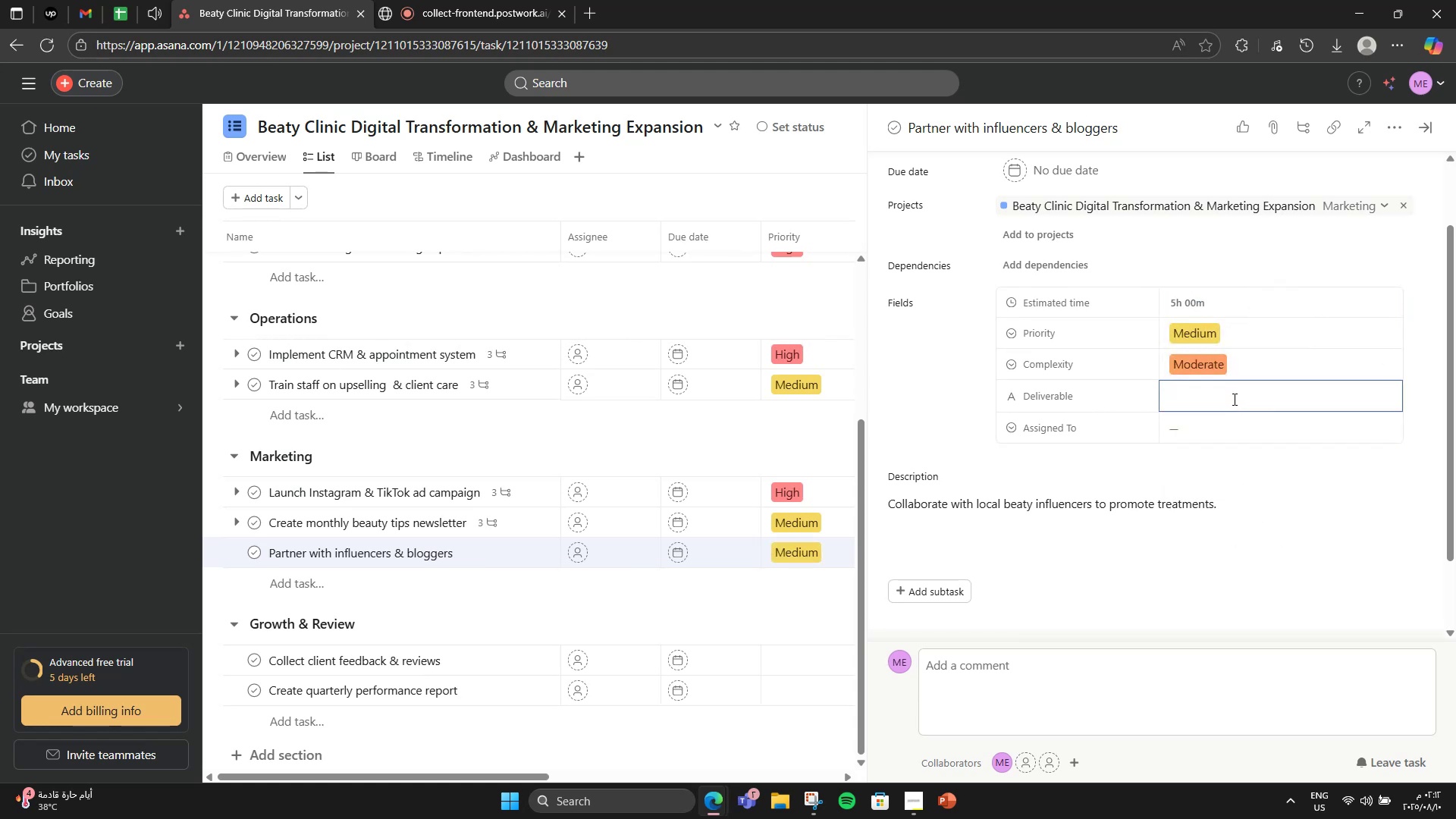 
type(Influencer )
 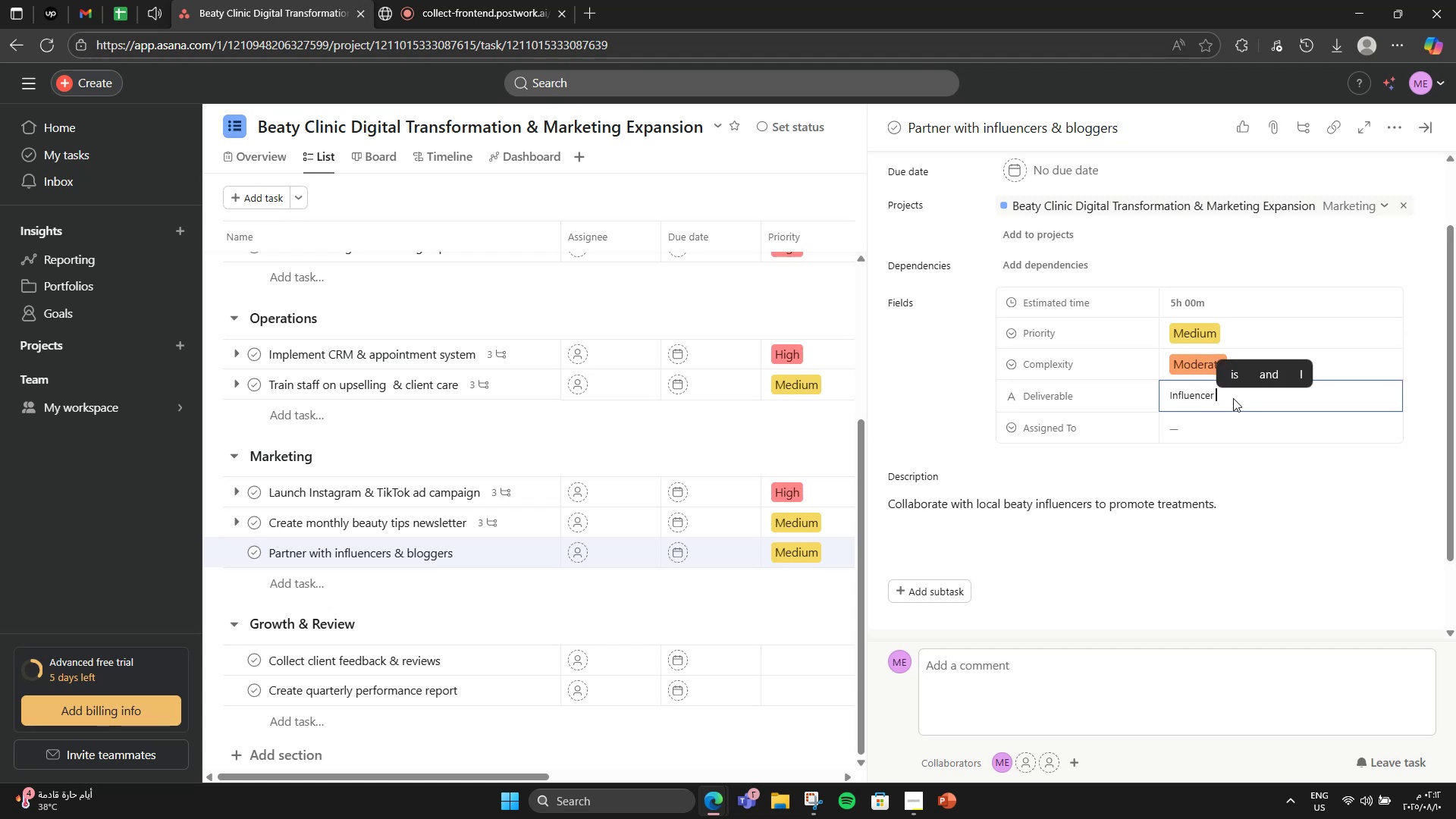 
hold_key(key=ControlRight, duration=0.68)
 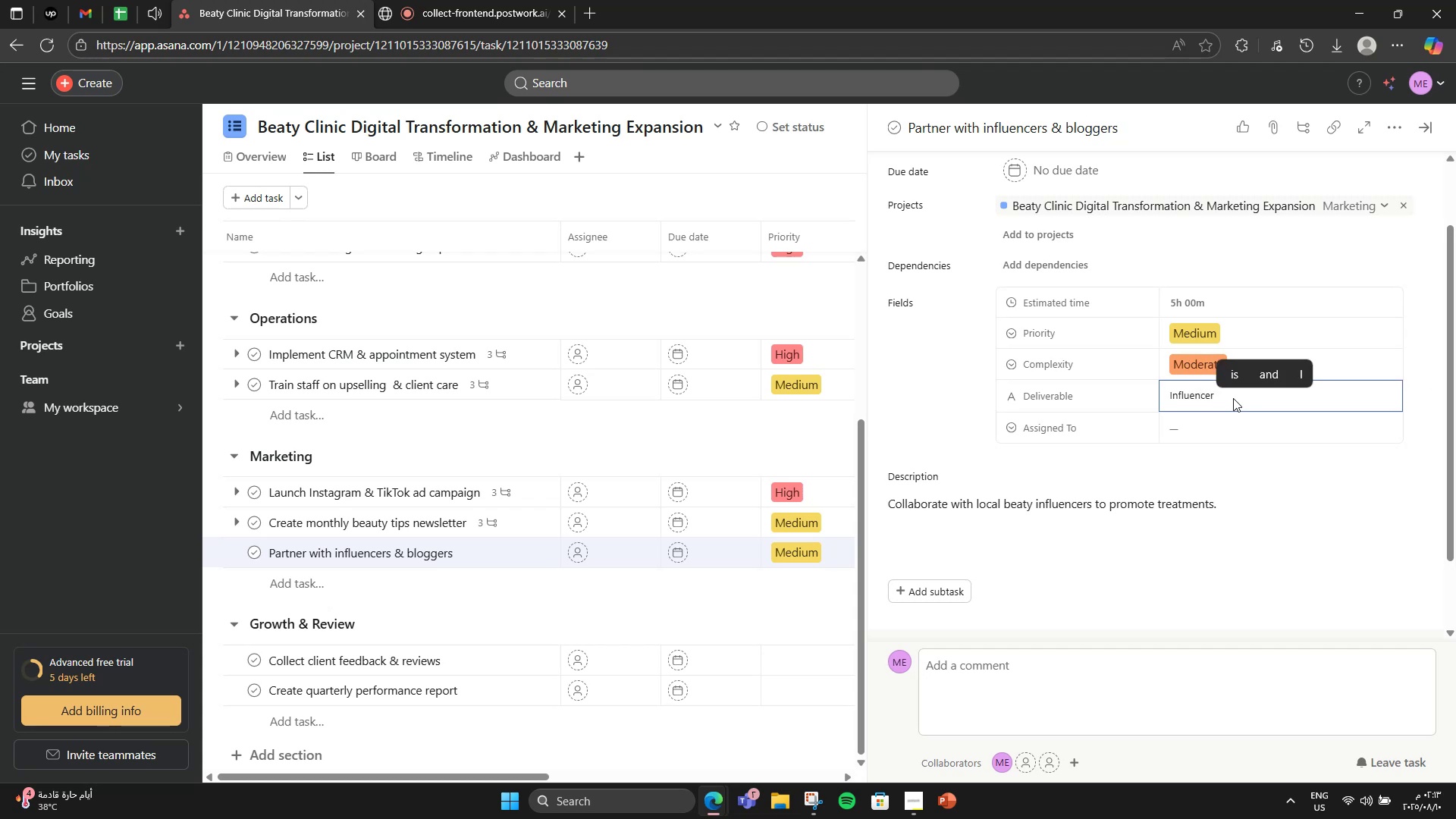 
type(Collaboration List)
 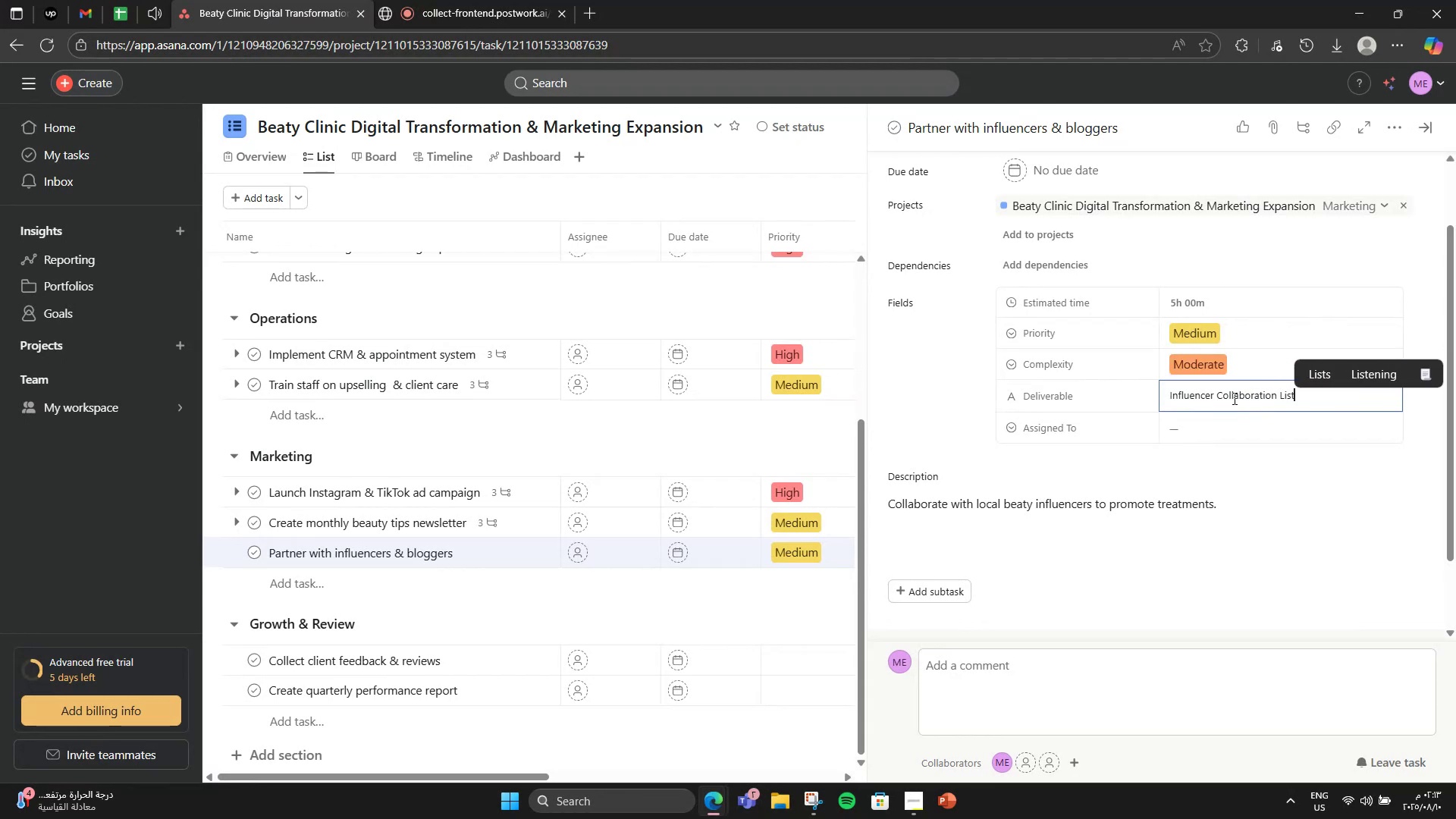 
key(Enter)
 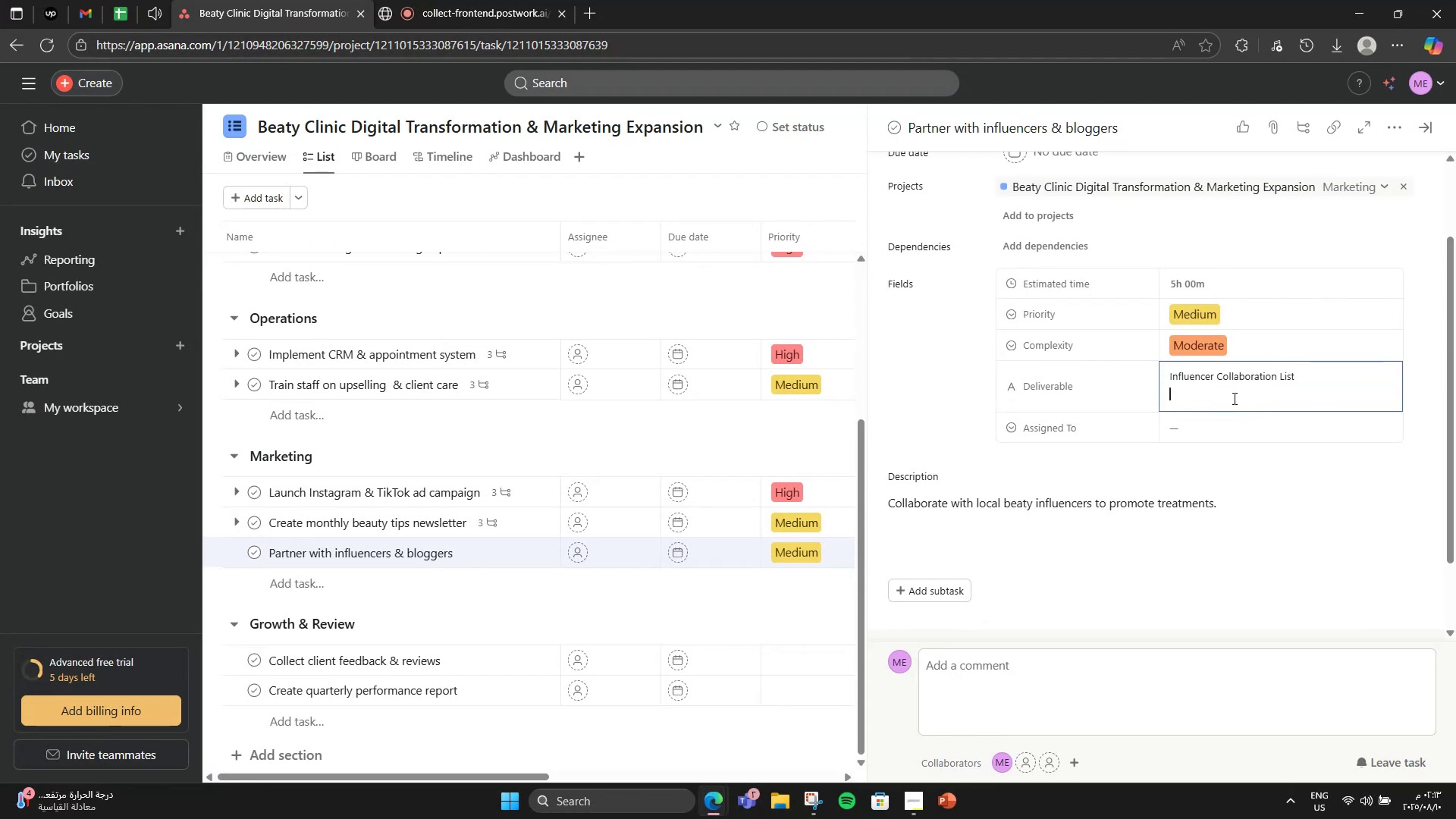 
key(Backspace)
 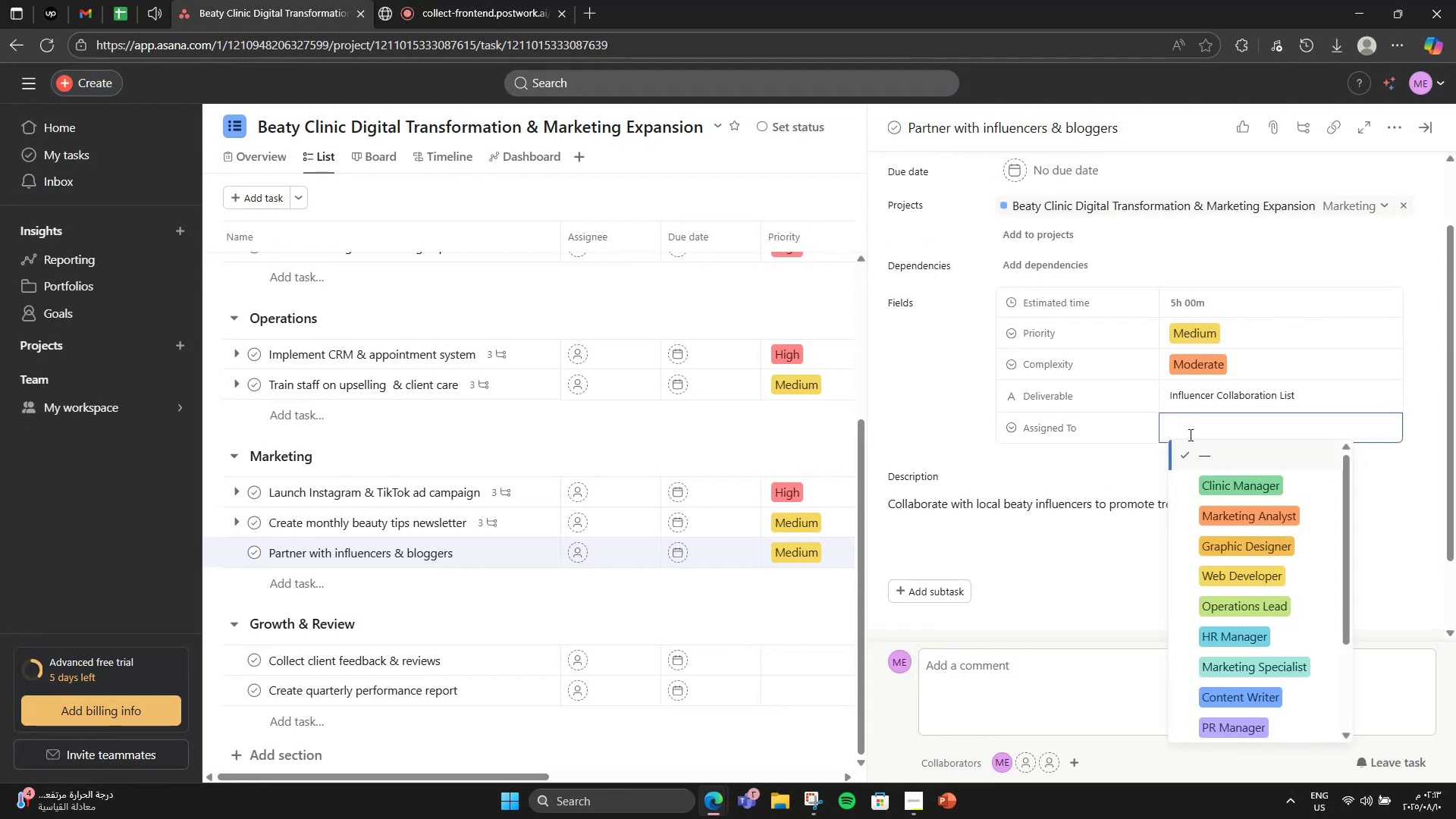 
scroll: coordinate [1236, 648], scroll_direction: down, amount: 4.0
 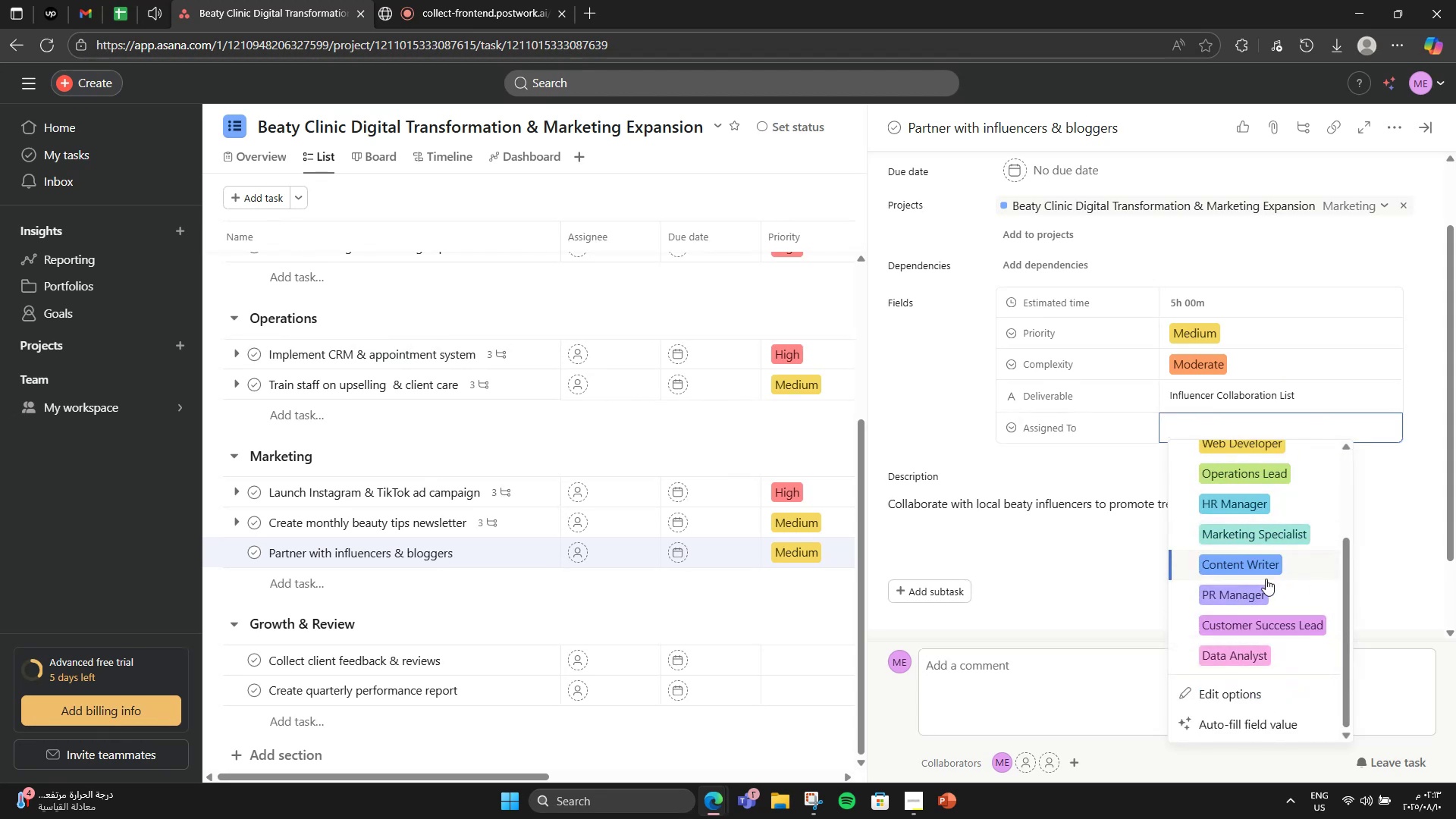 
left_click([1270, 582])
 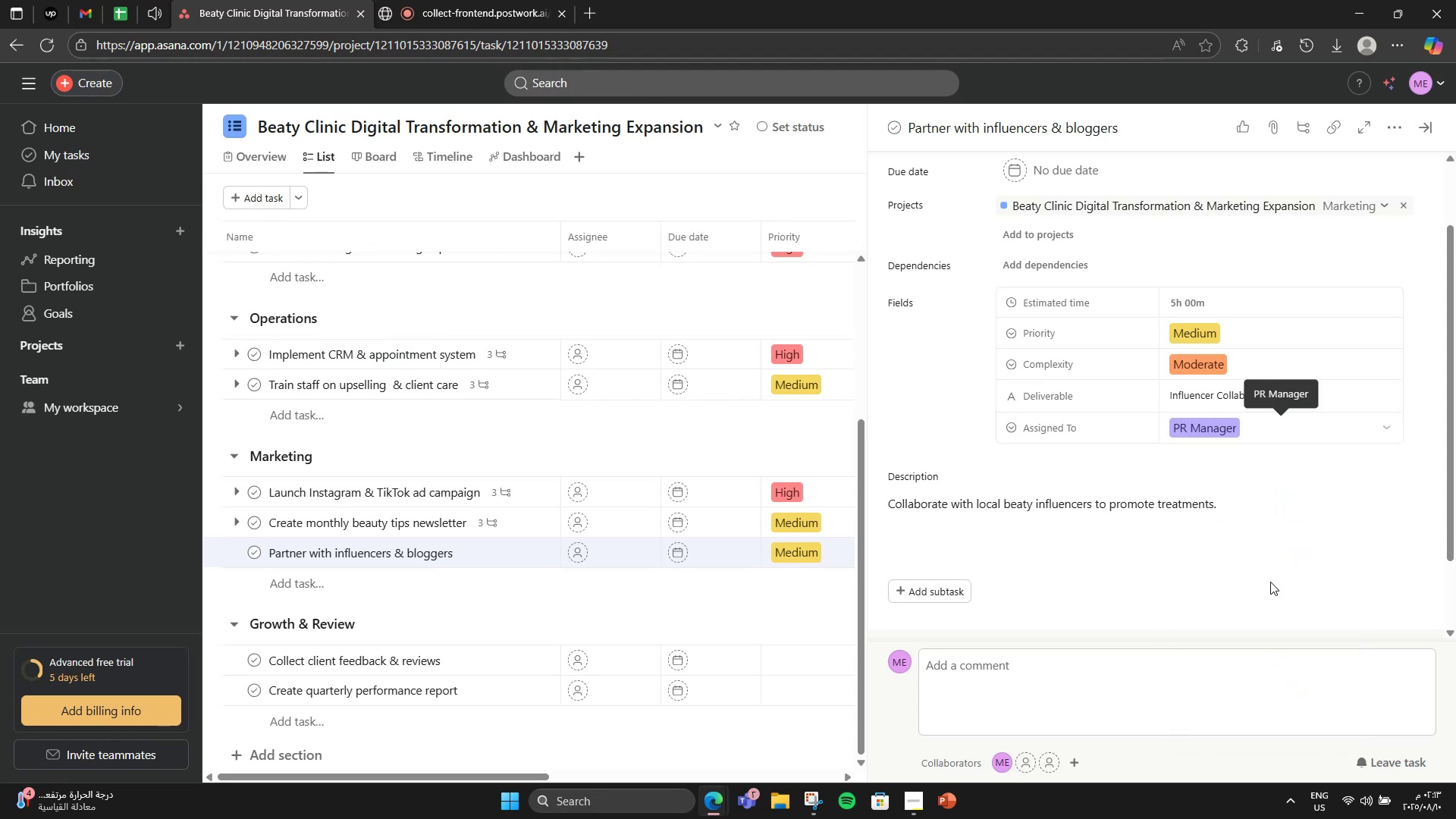 
scroll: coordinate [1270, 583], scroll_direction: down, amount: 3.0
 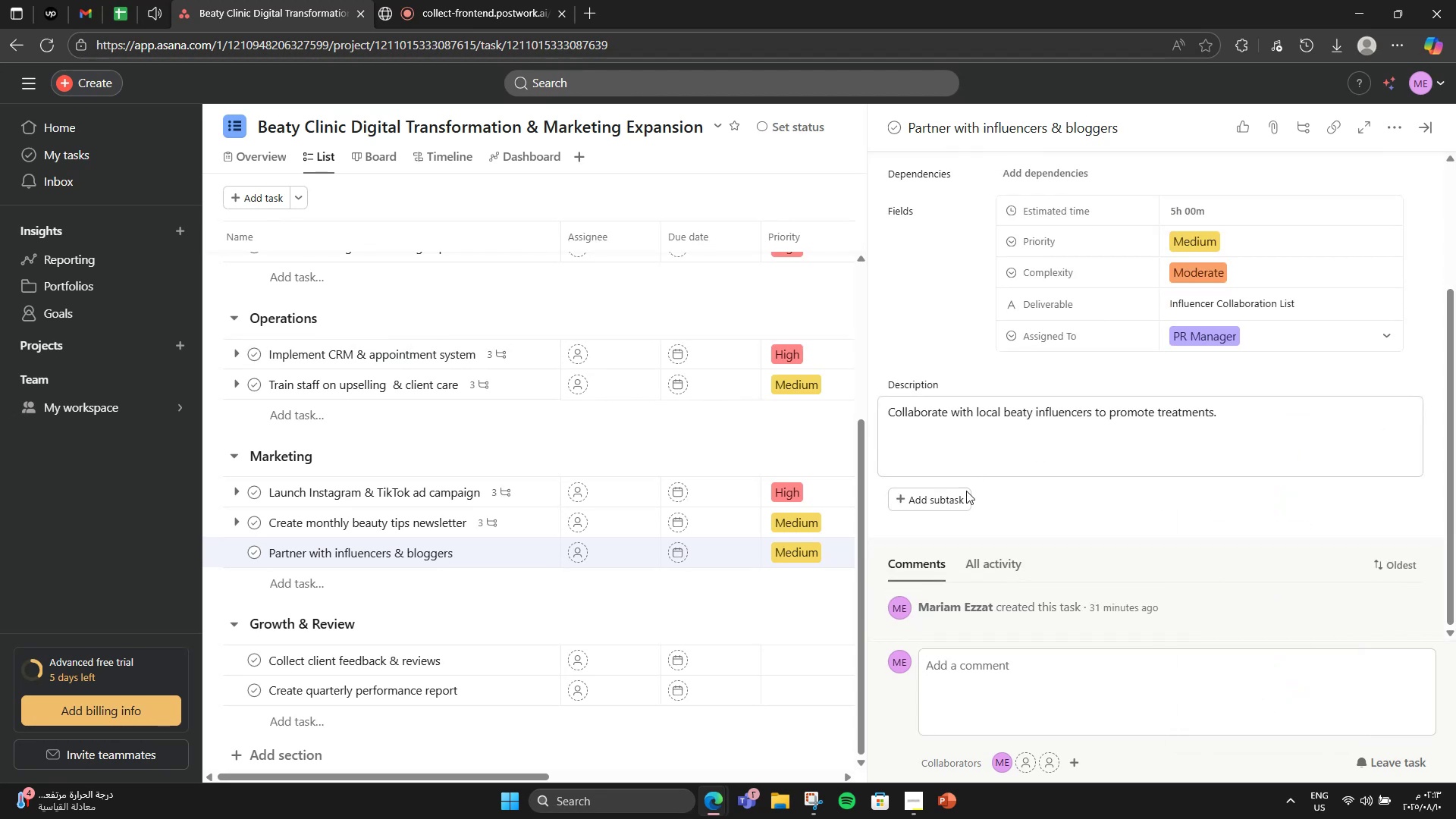 
left_click([947, 508])
 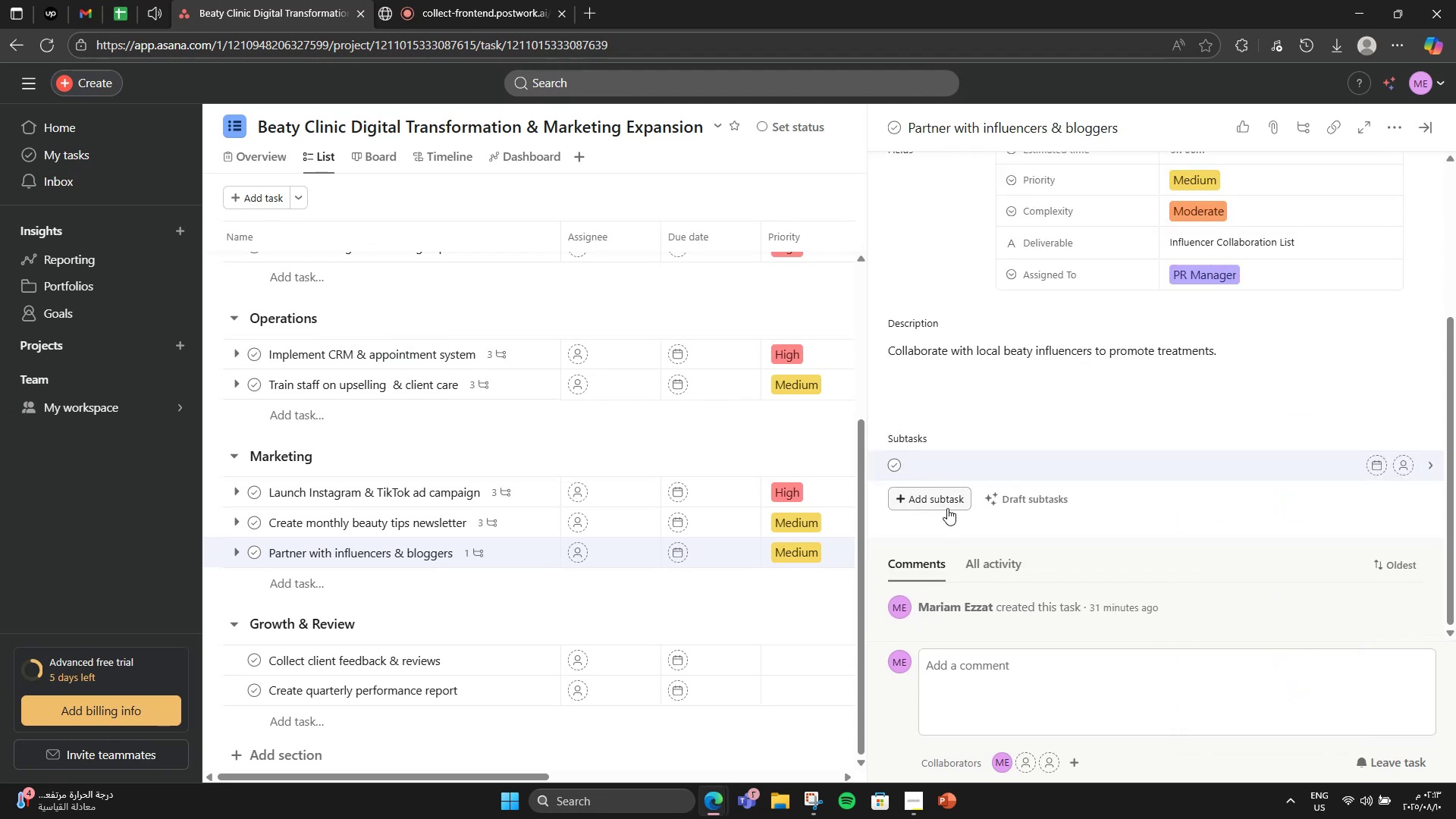 
wait(5.66)
 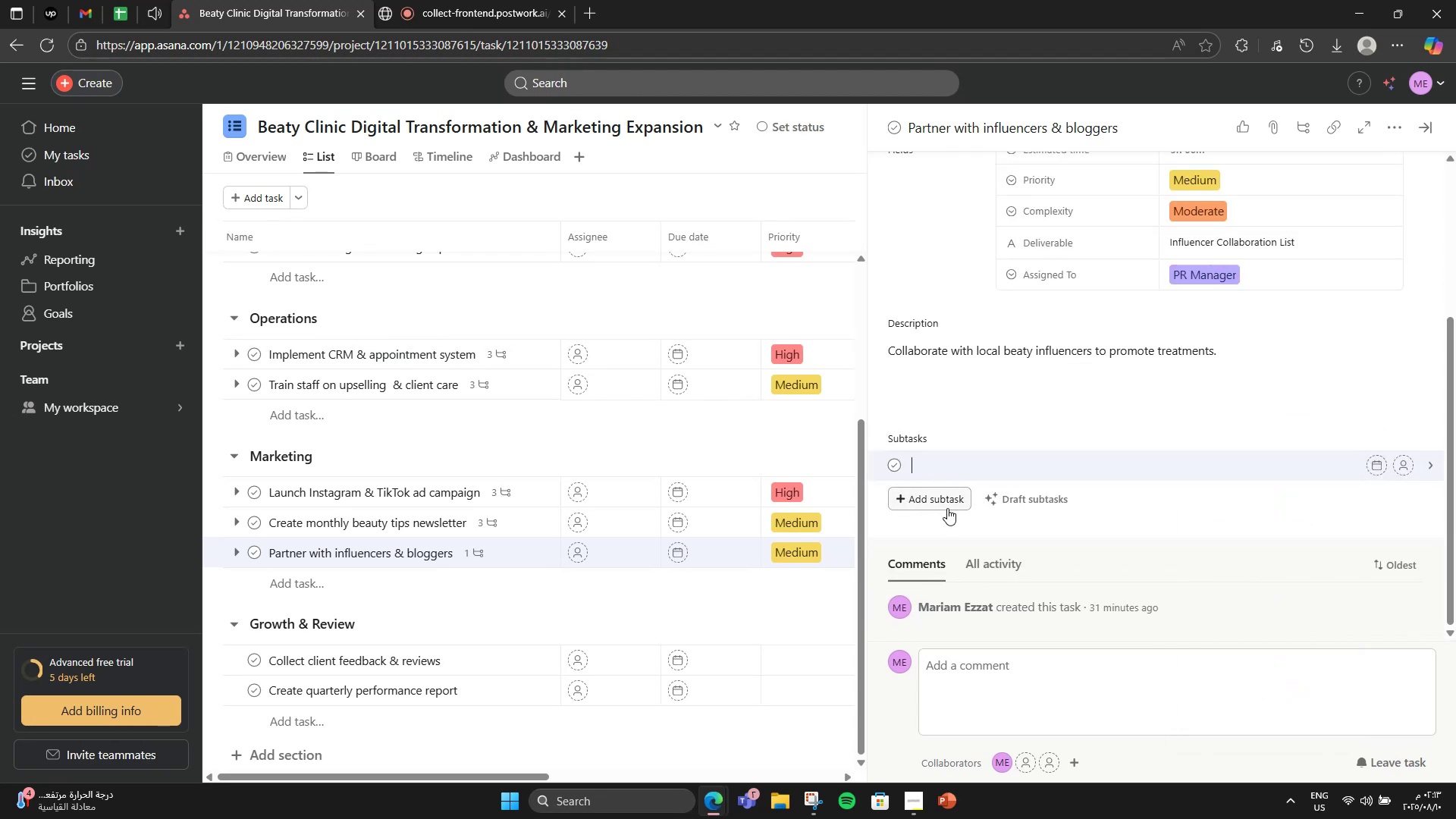 
type(Identify )
 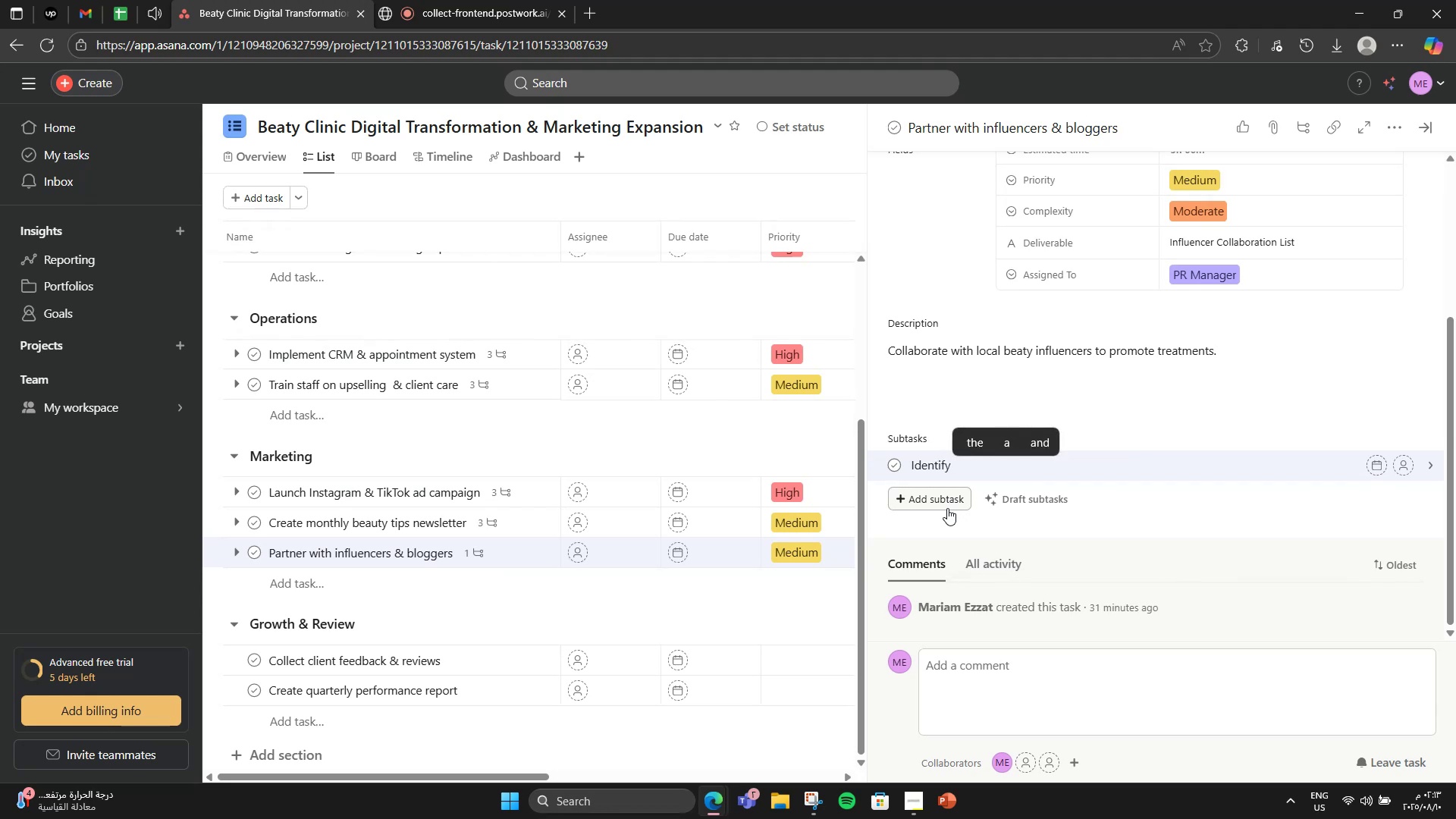 
type(influencers)
 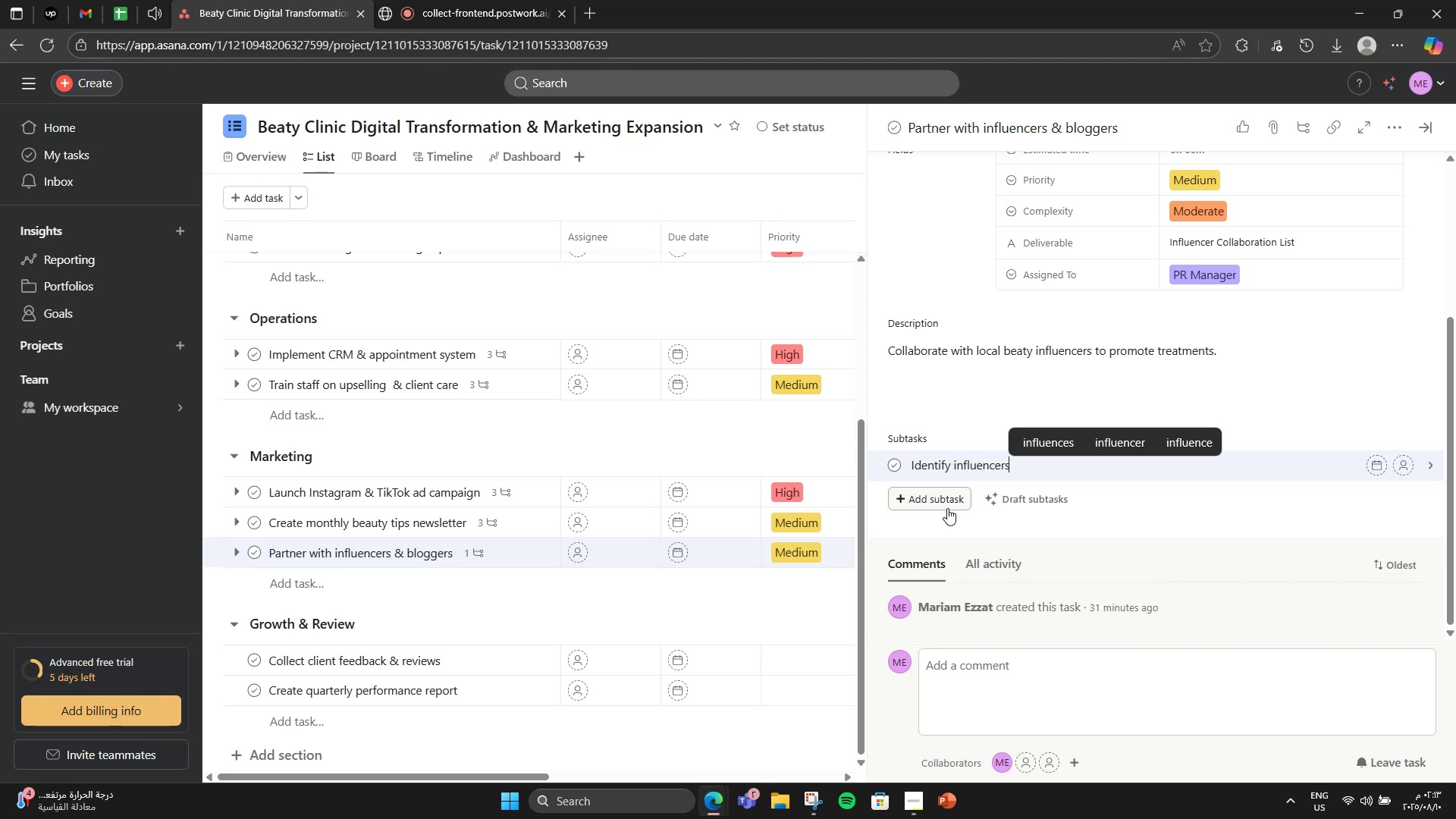 
key(Enter)
 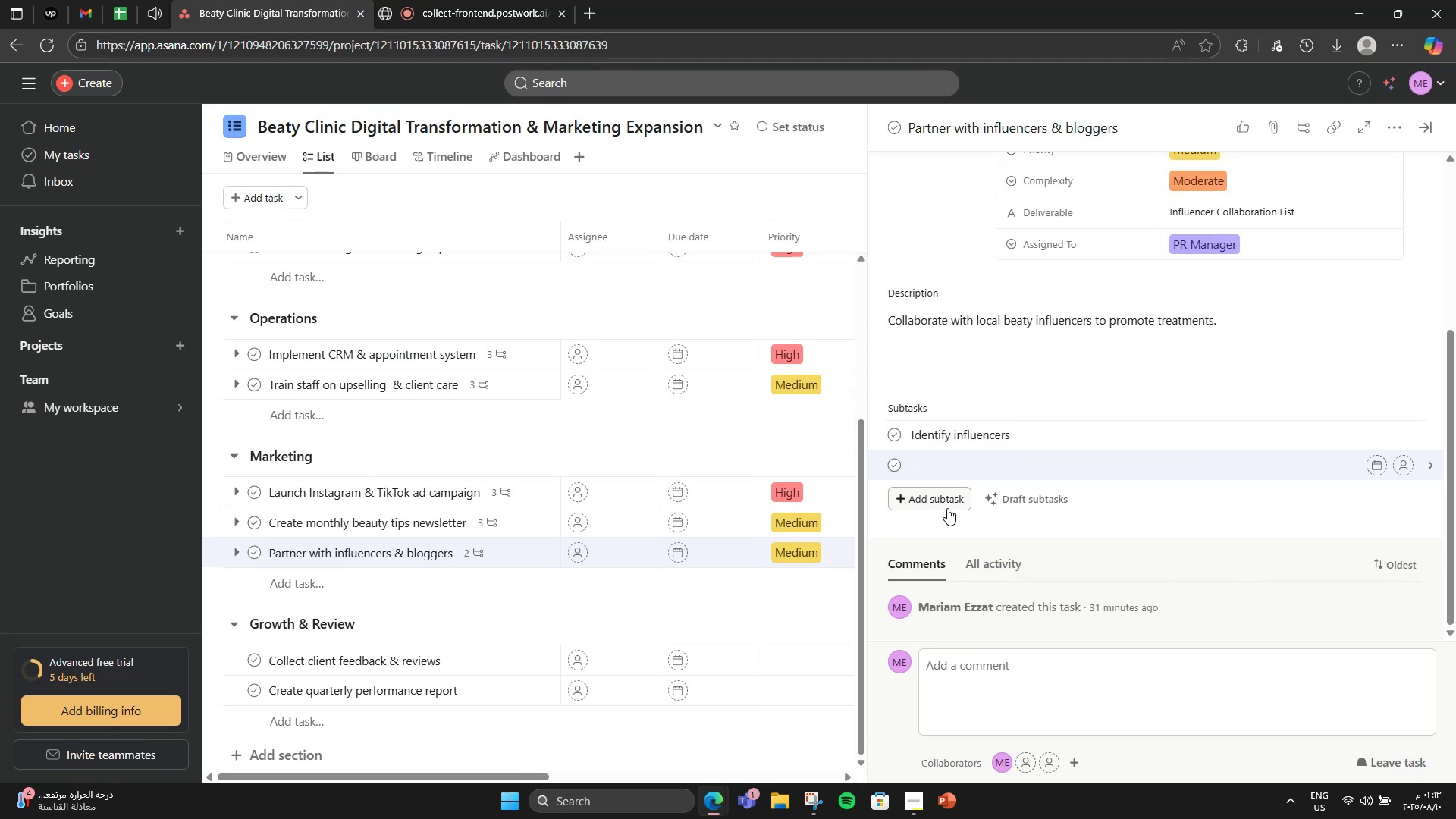 
type(Negotiate dealw)
 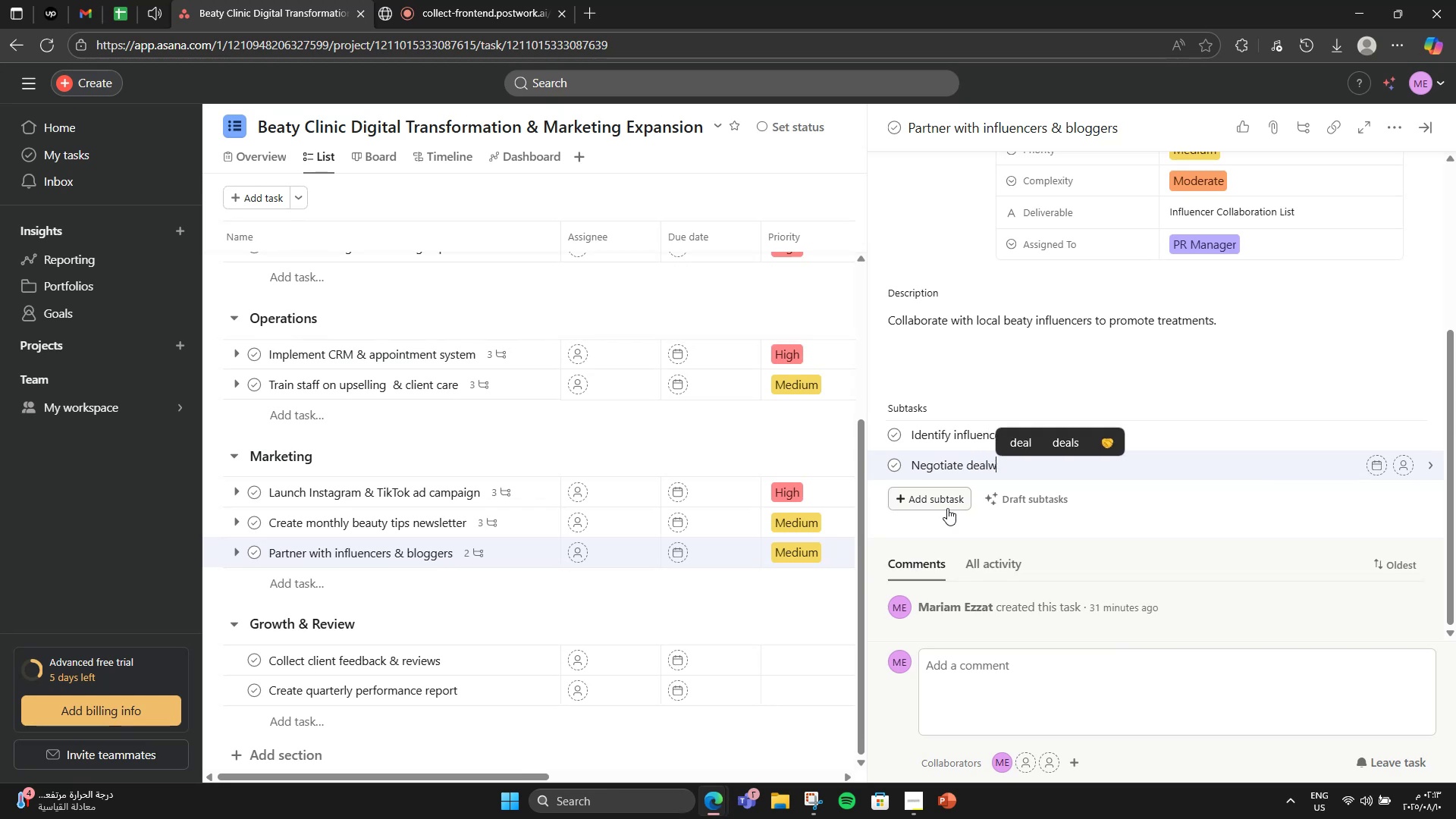 
key(Enter)
 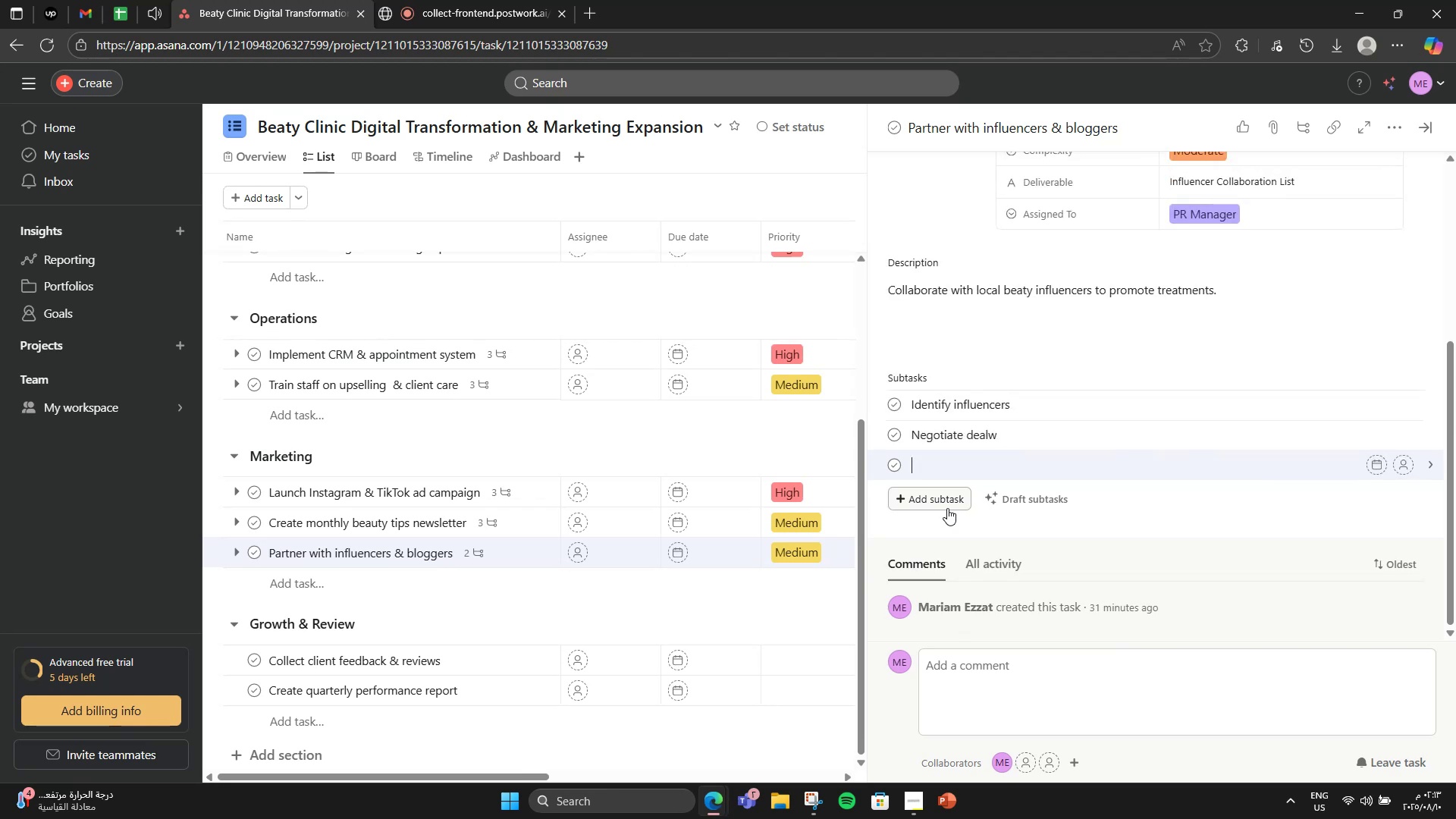 
key(Equal)
 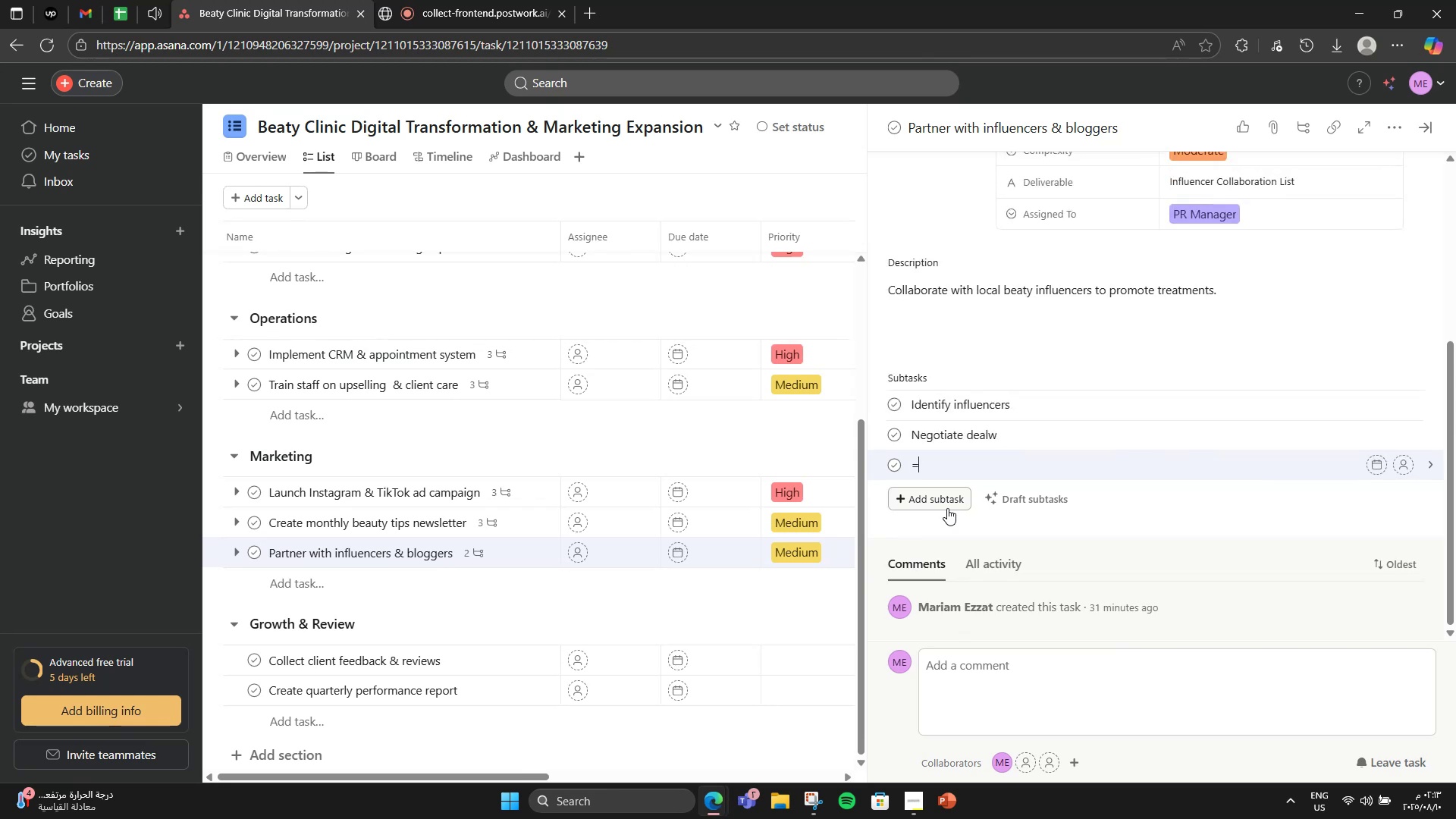 
key(Backspace)
 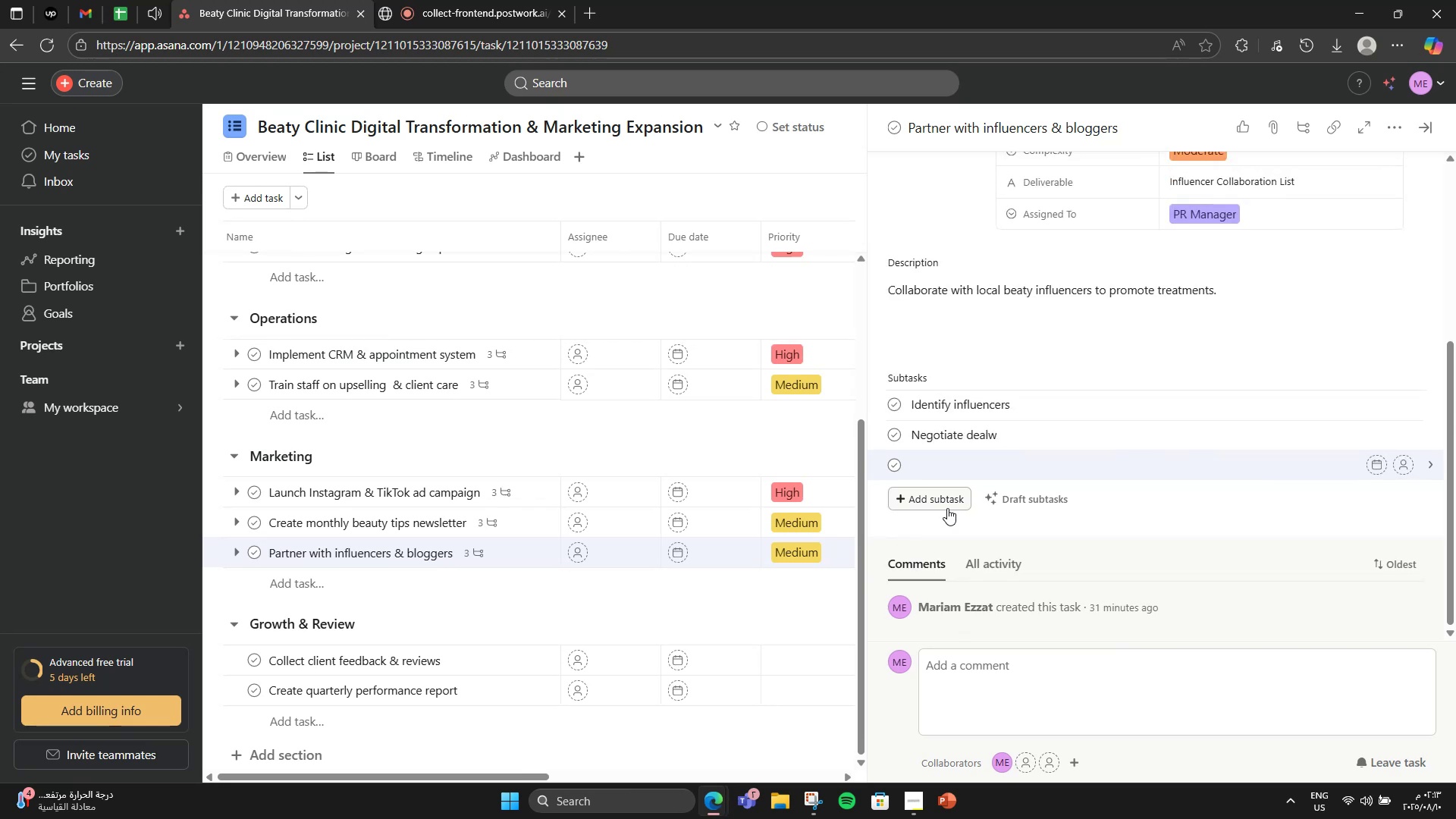 
key(Backspace)
 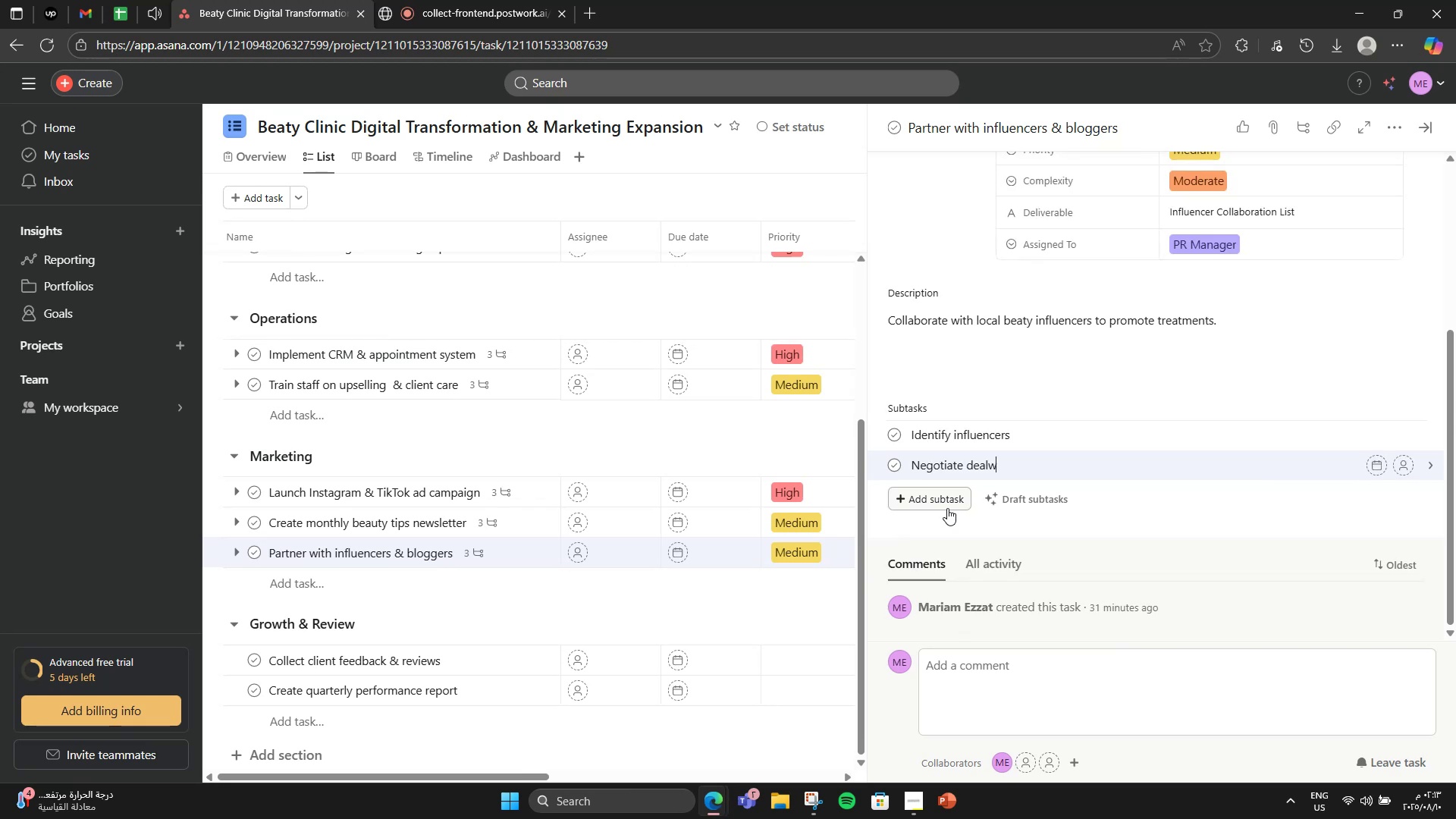 
key(Backspace)
 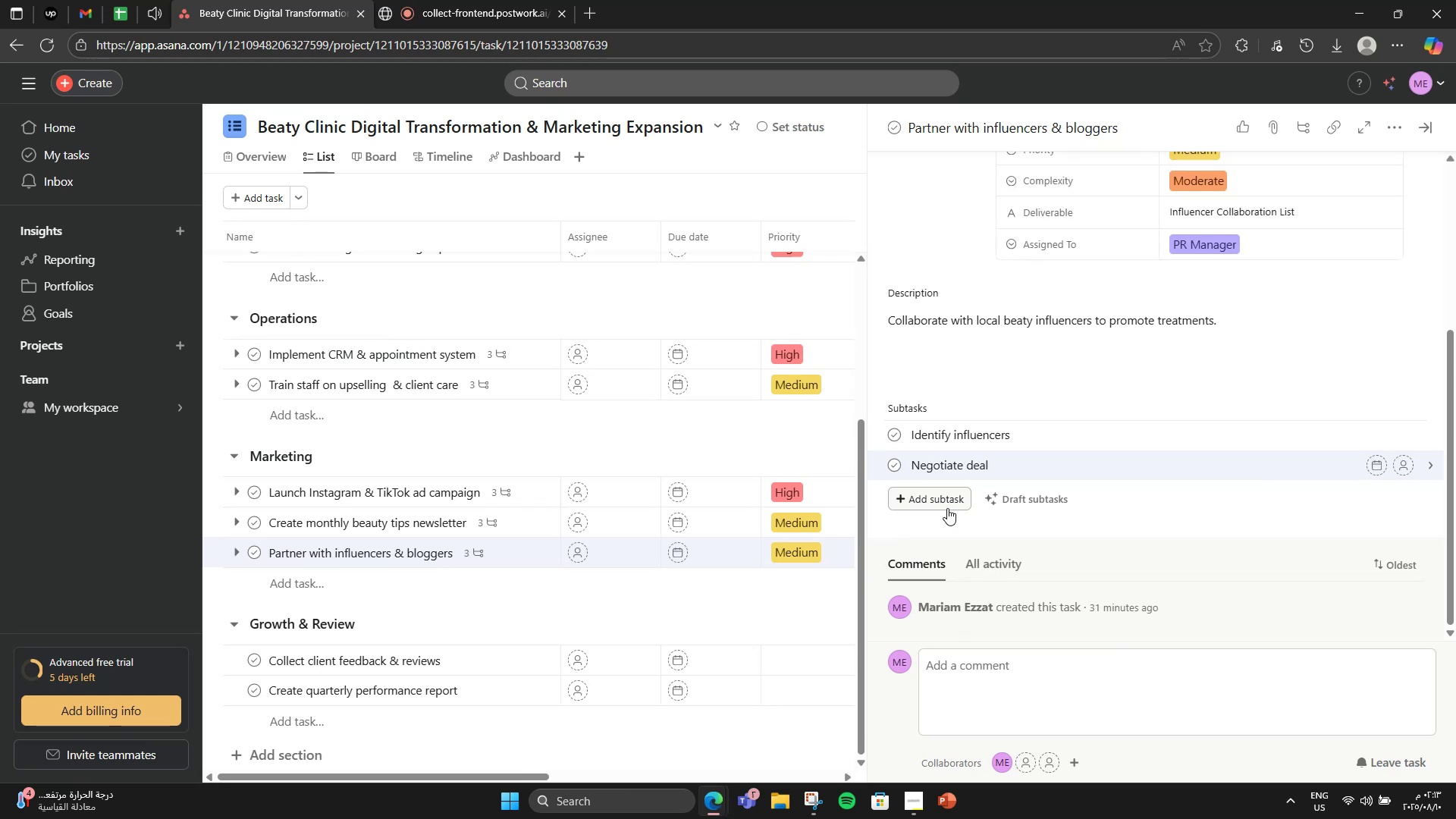 
key(S)
 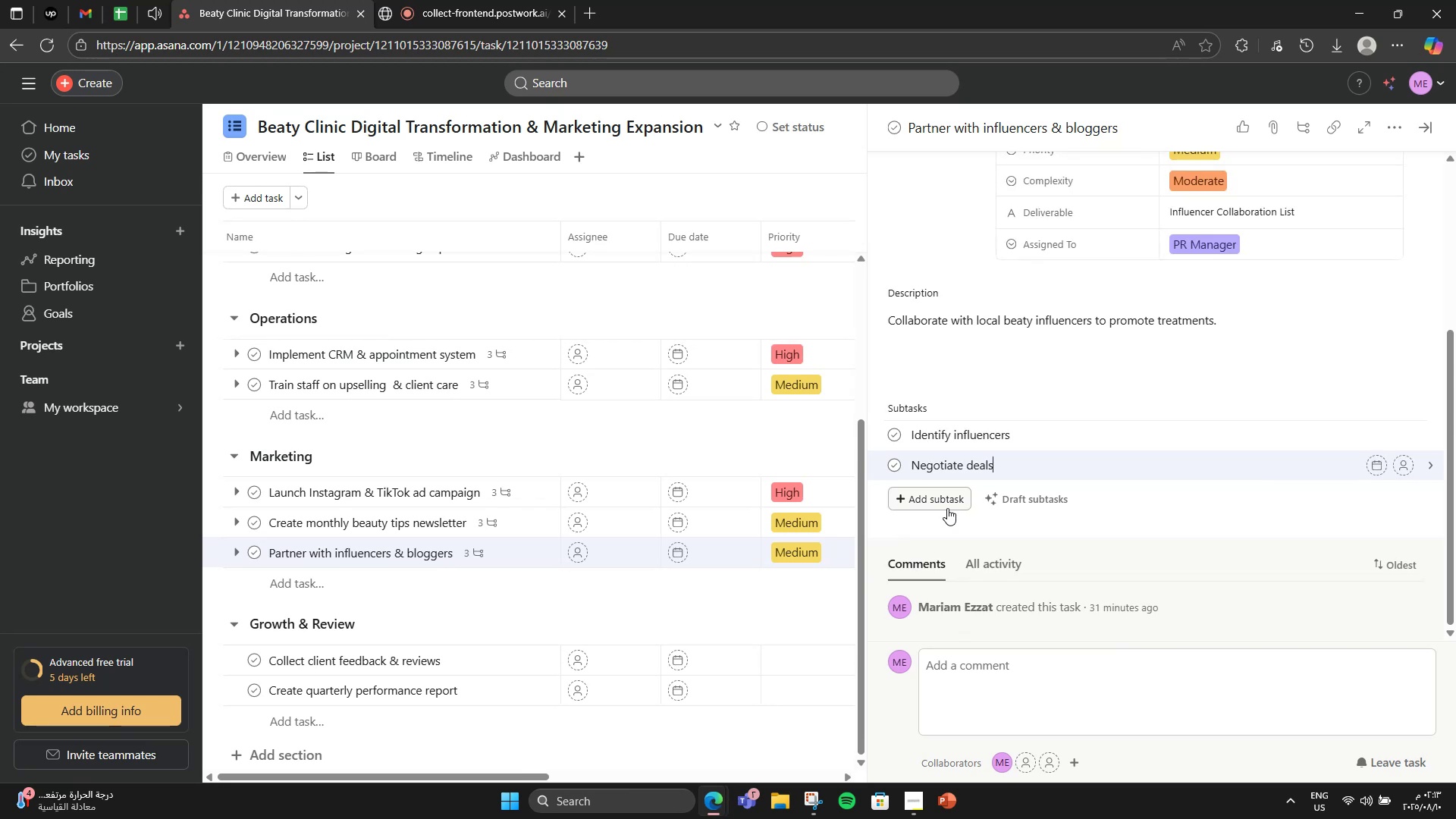 
key(Enter)
 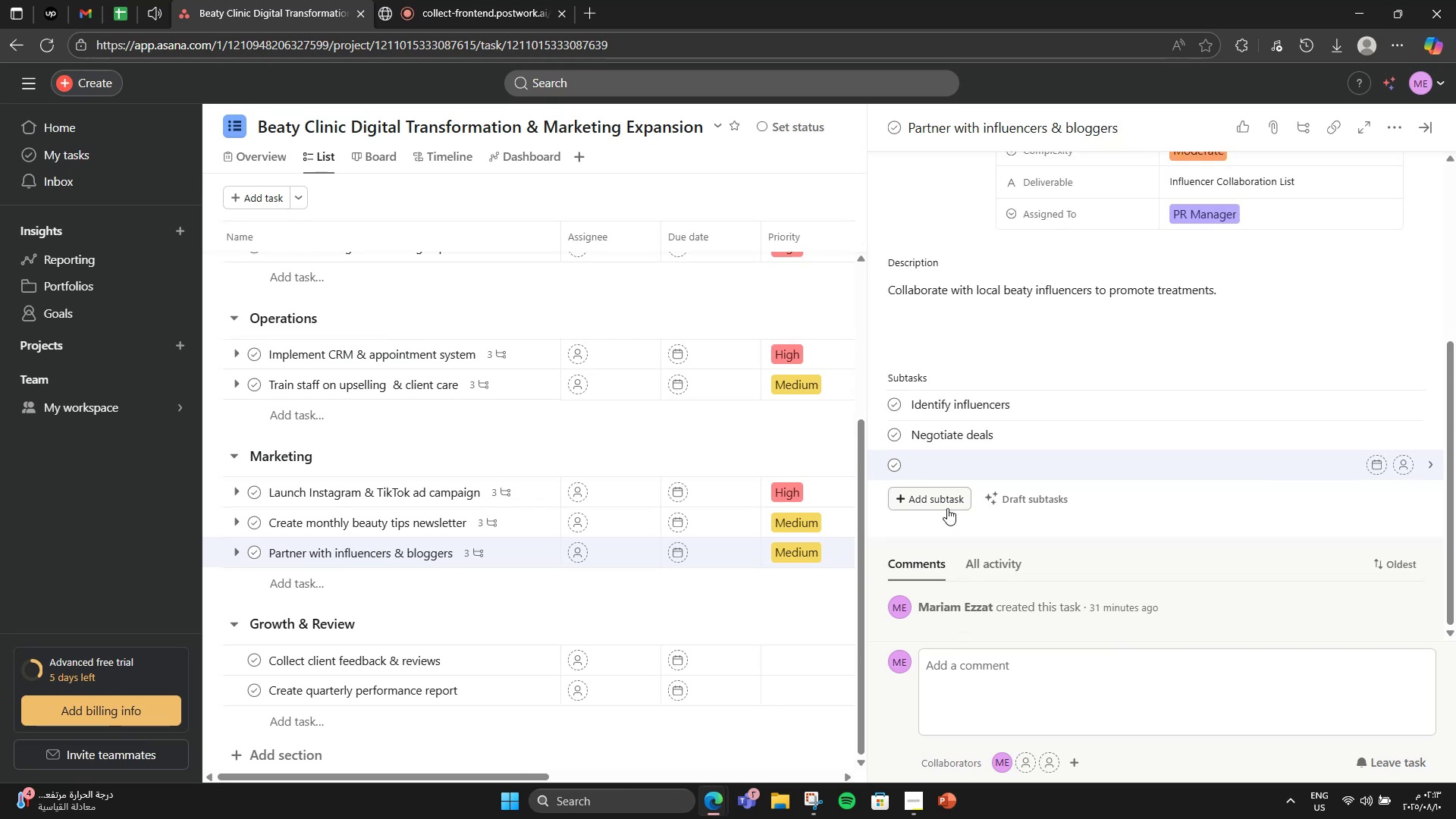 
type(Track campaign resuts)
key(Backspace)
key(Backspace)
type(lts)
 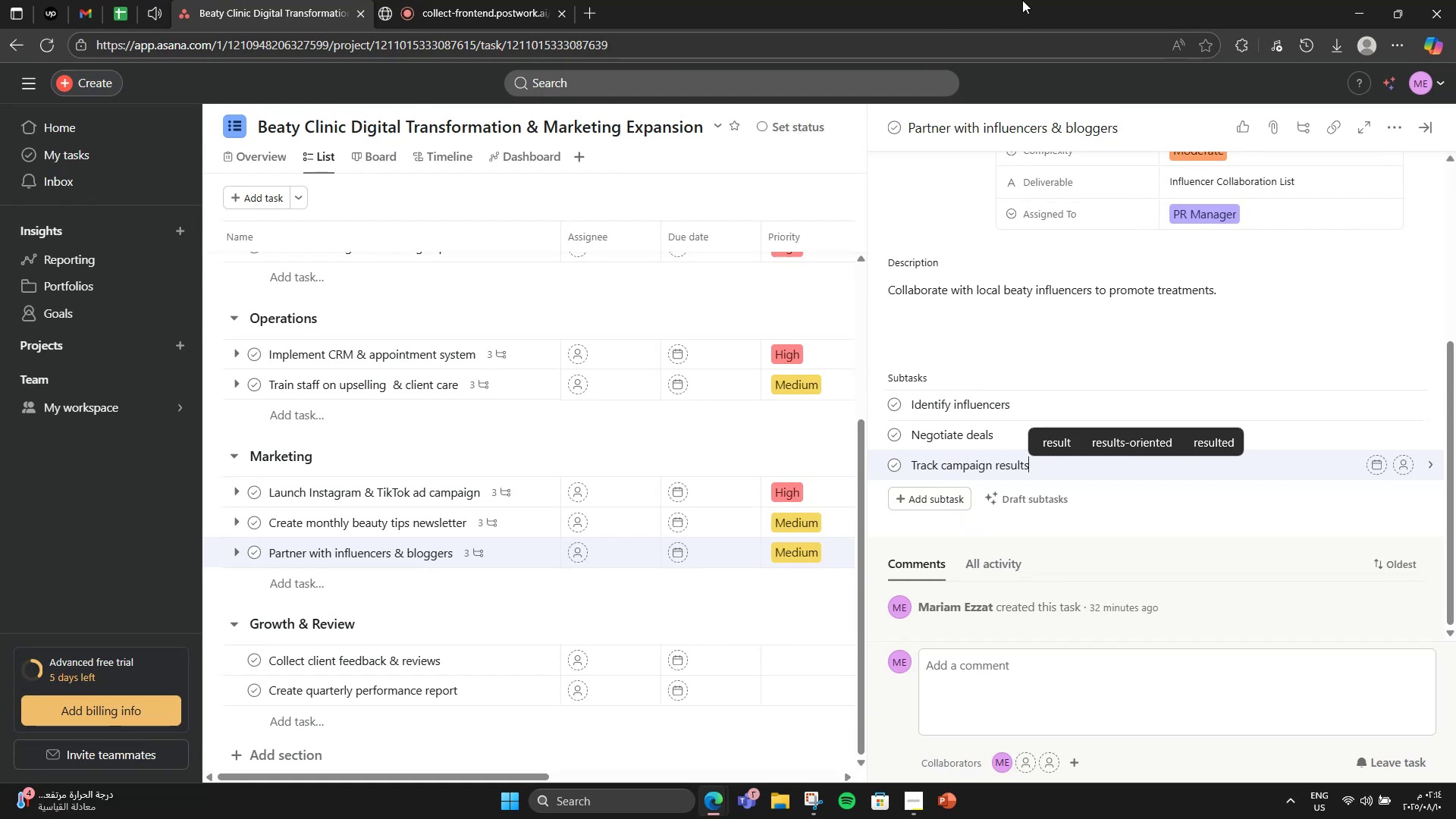 
wait(6.1)
 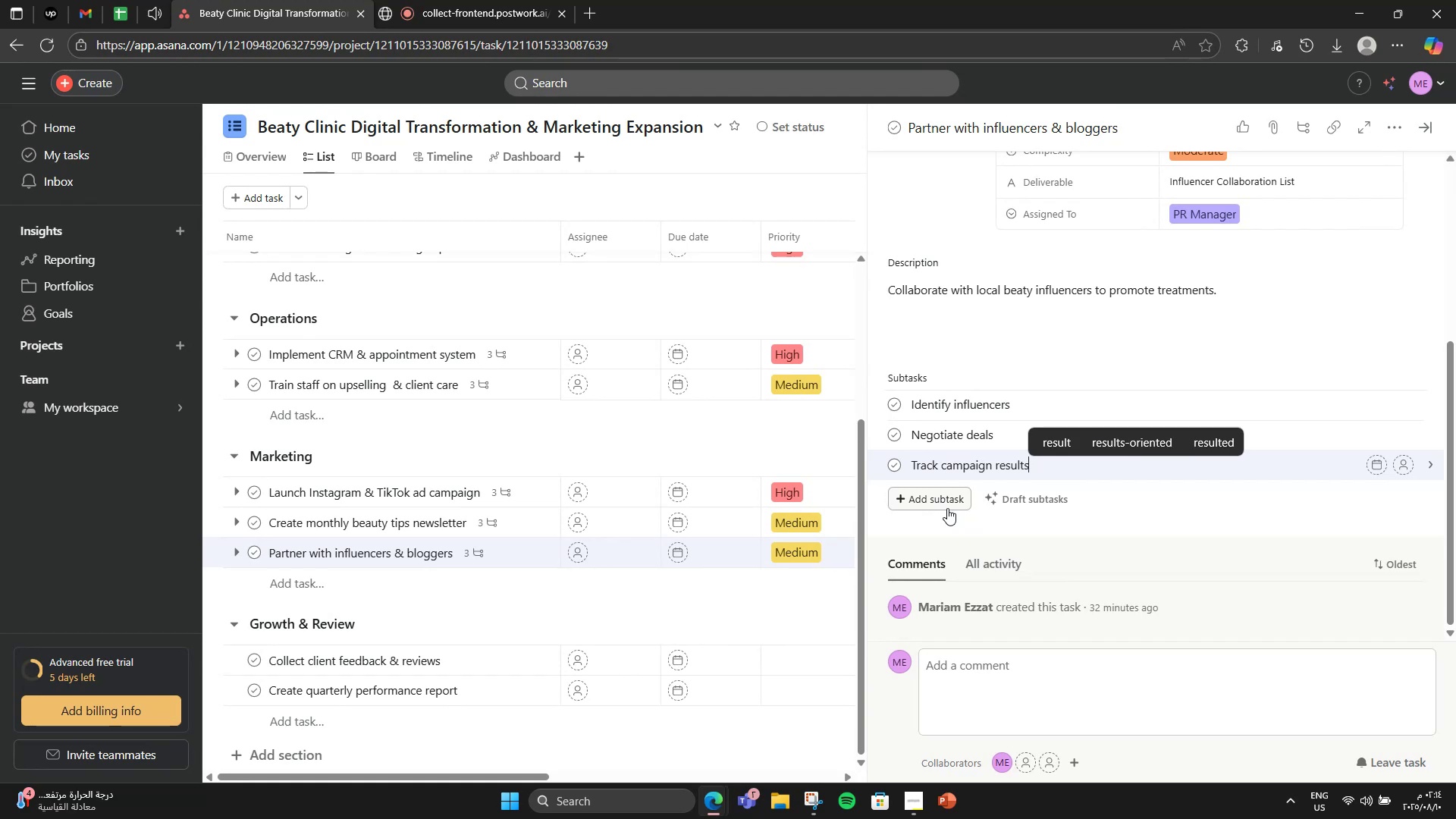 
left_click([519, 519])
 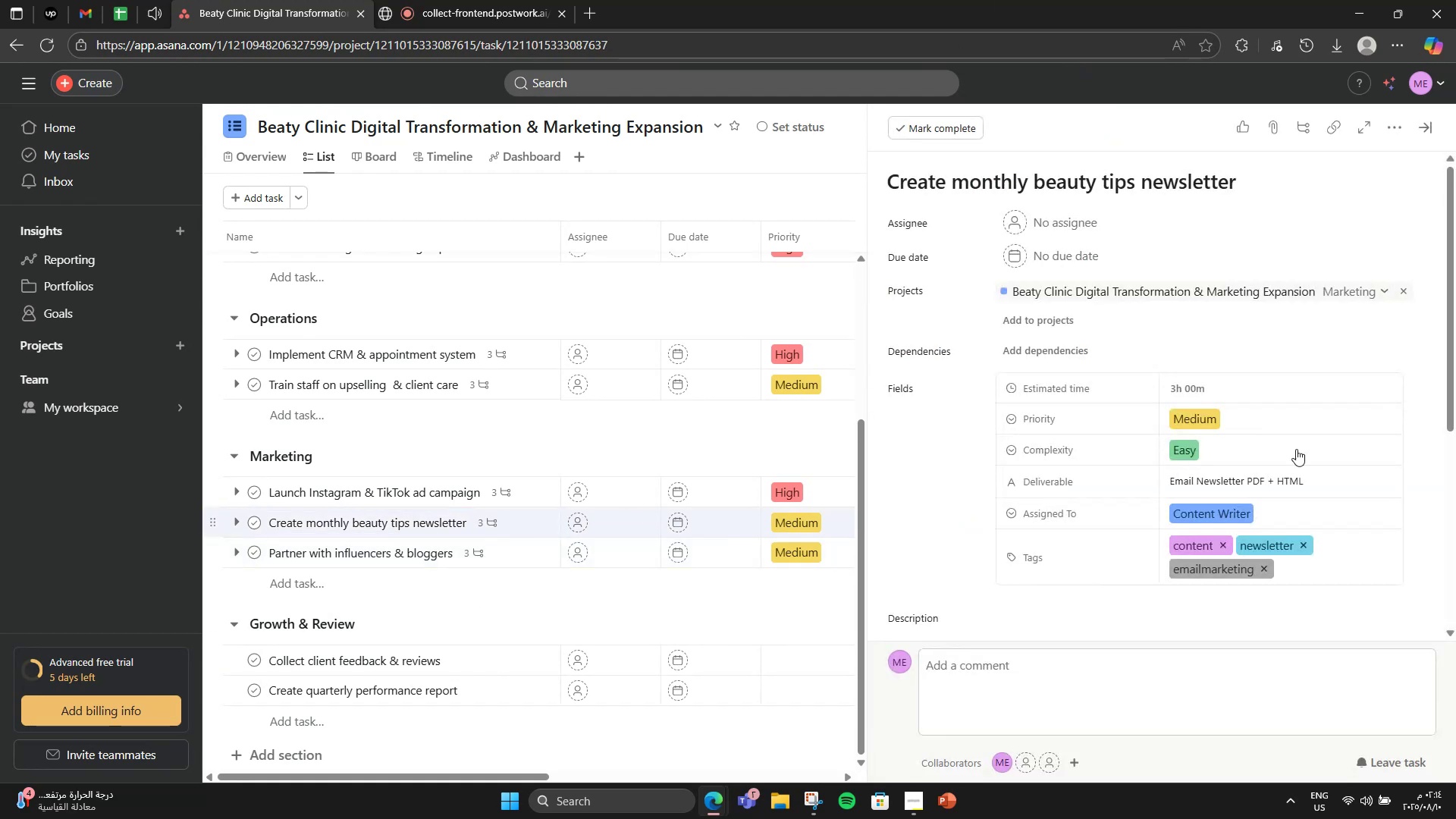 
scroll: coordinate [1308, 446], scroll_direction: down, amount: 4.0
 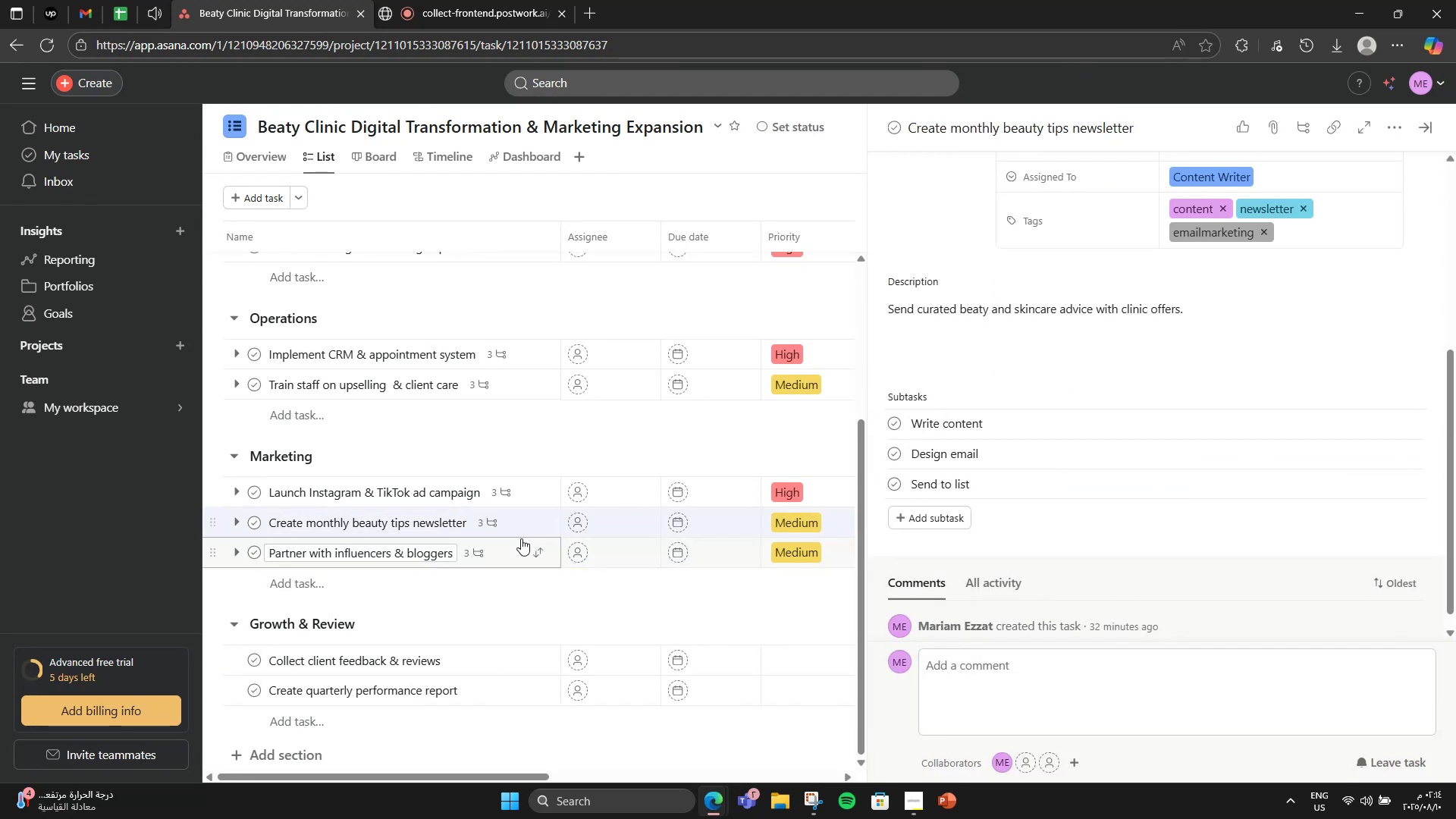 
left_click([519, 538])
 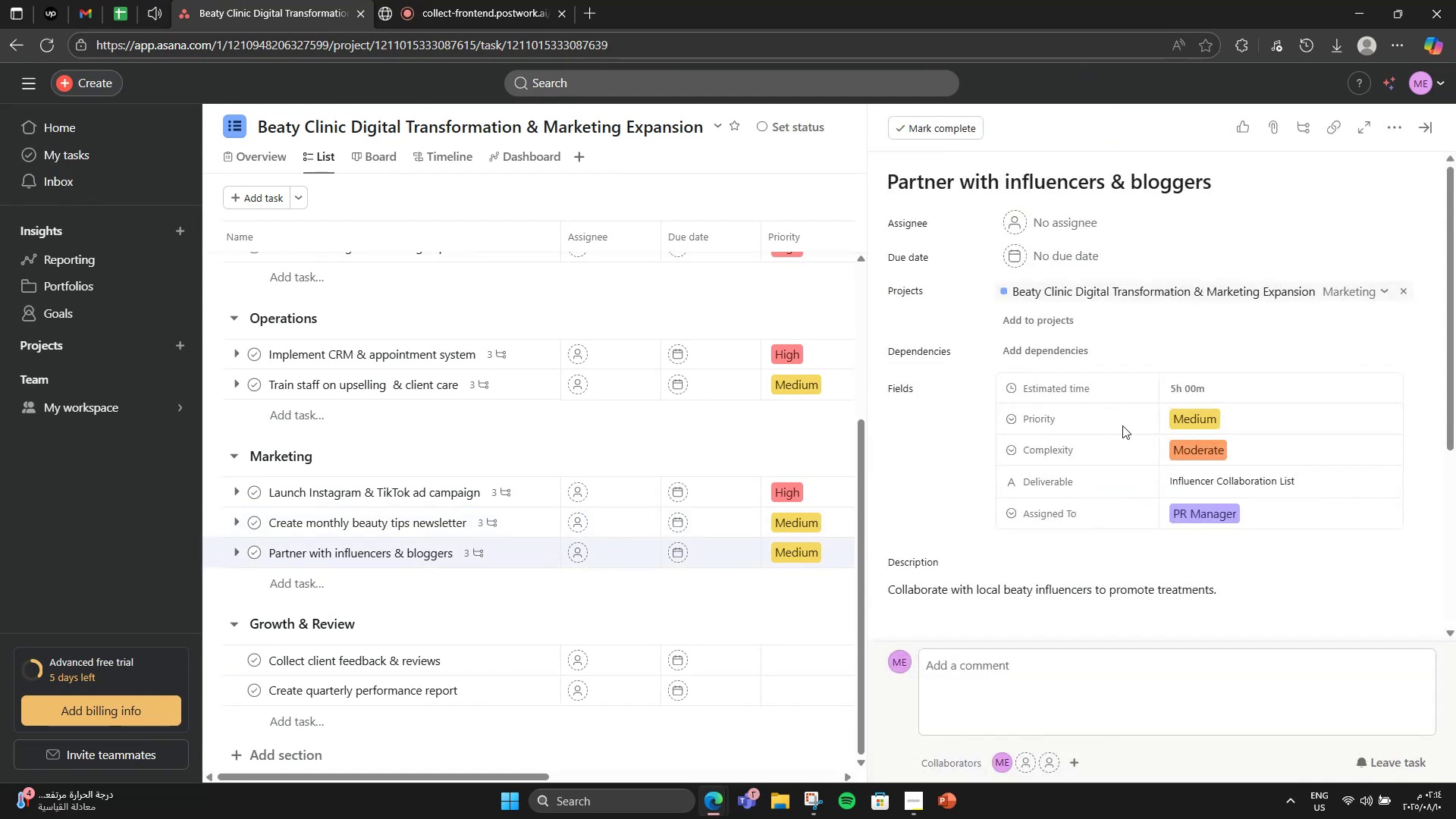 
scroll: coordinate [1122, 425], scroll_direction: down, amount: 1.0
 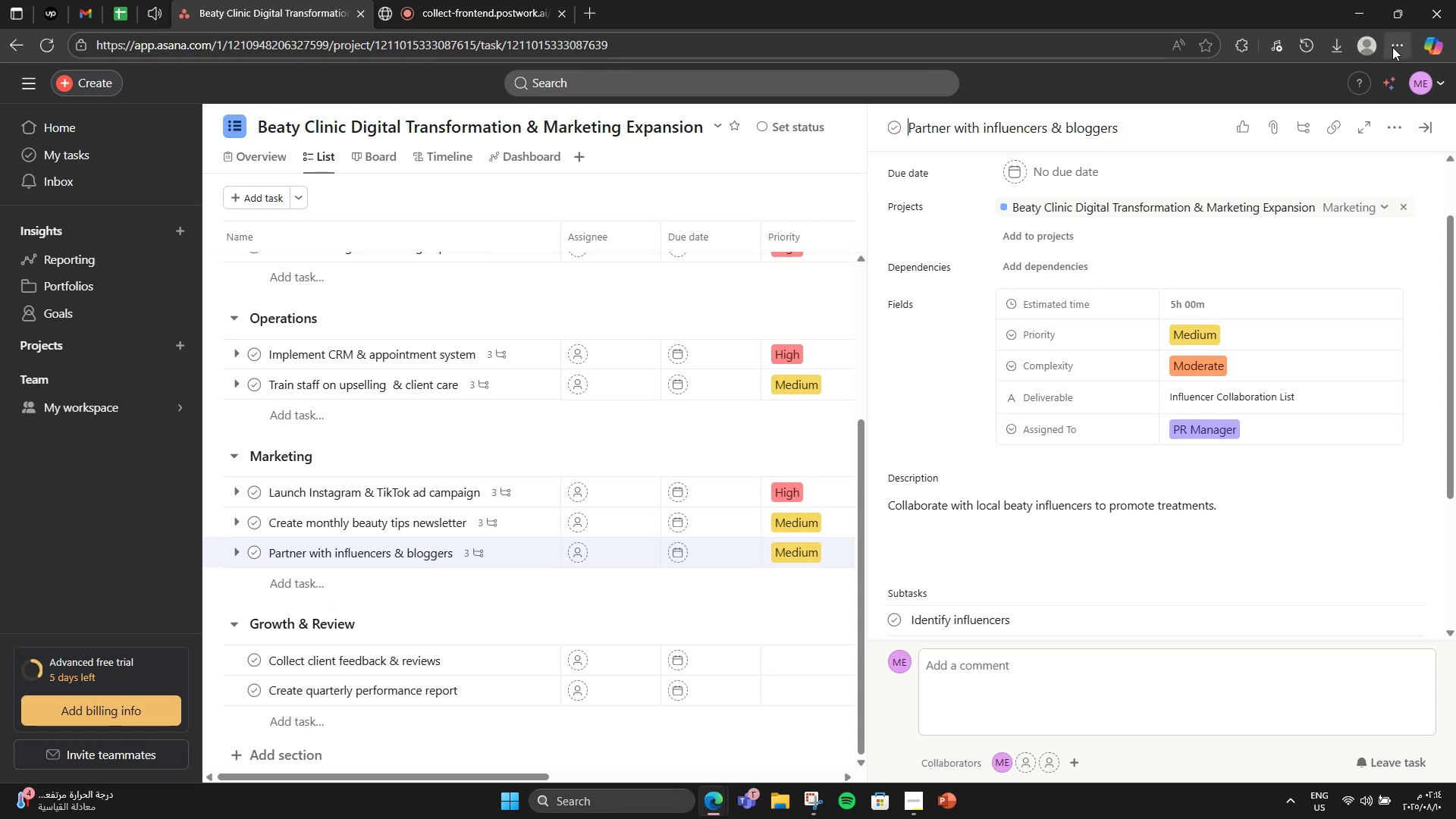 
left_click([1396, 131])
 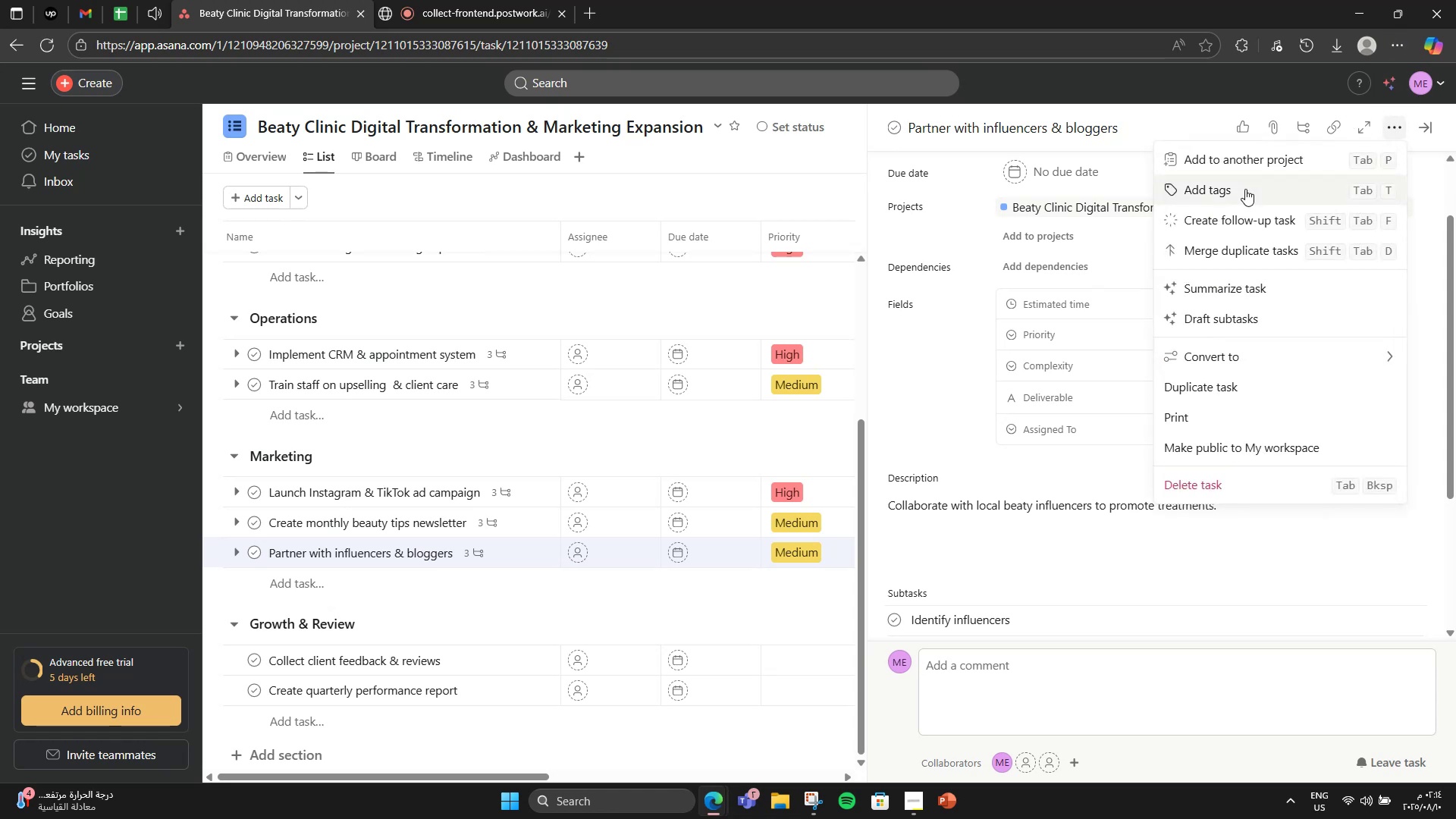 
left_click([1236, 199])
 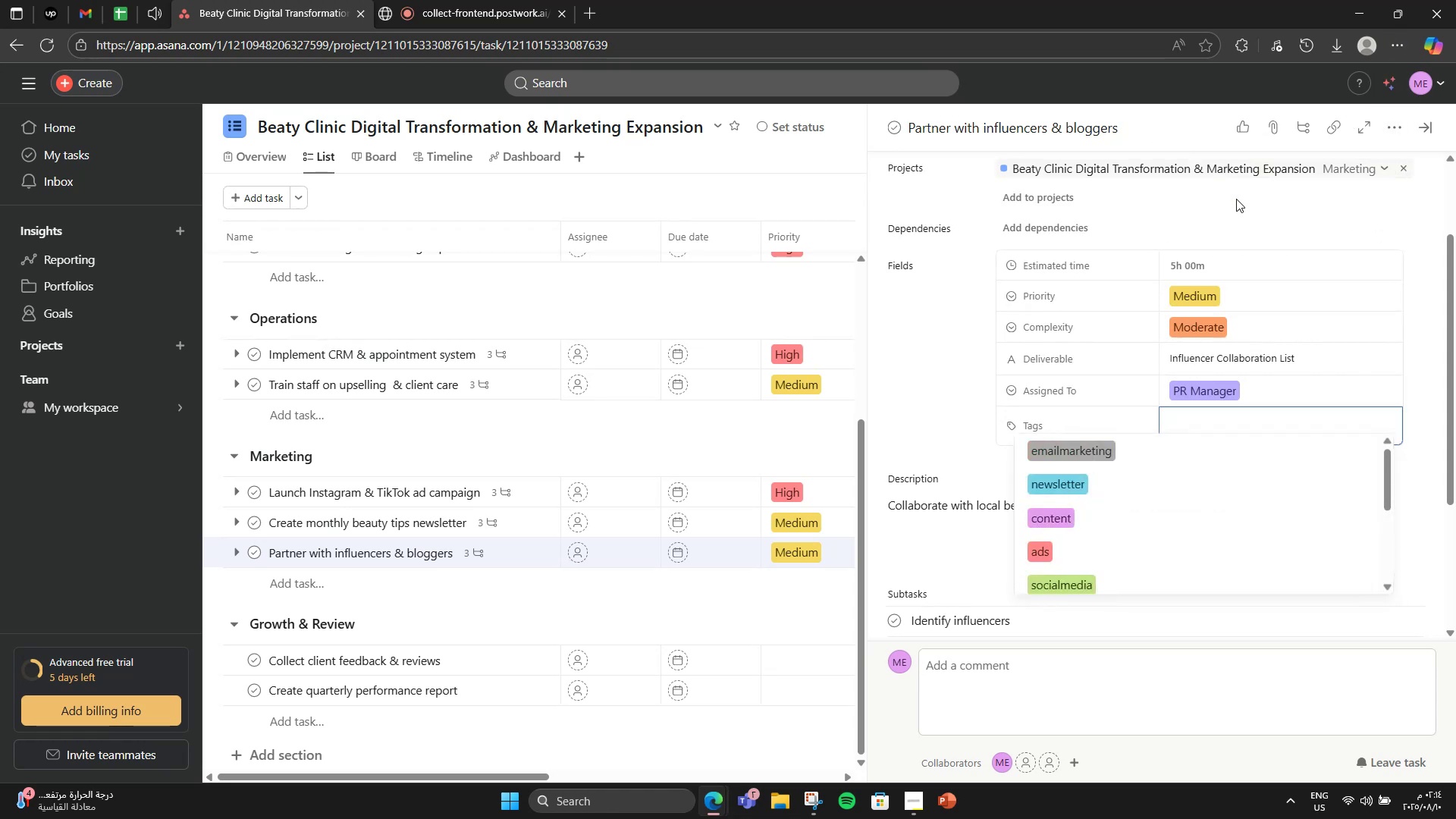 
type(PR)
 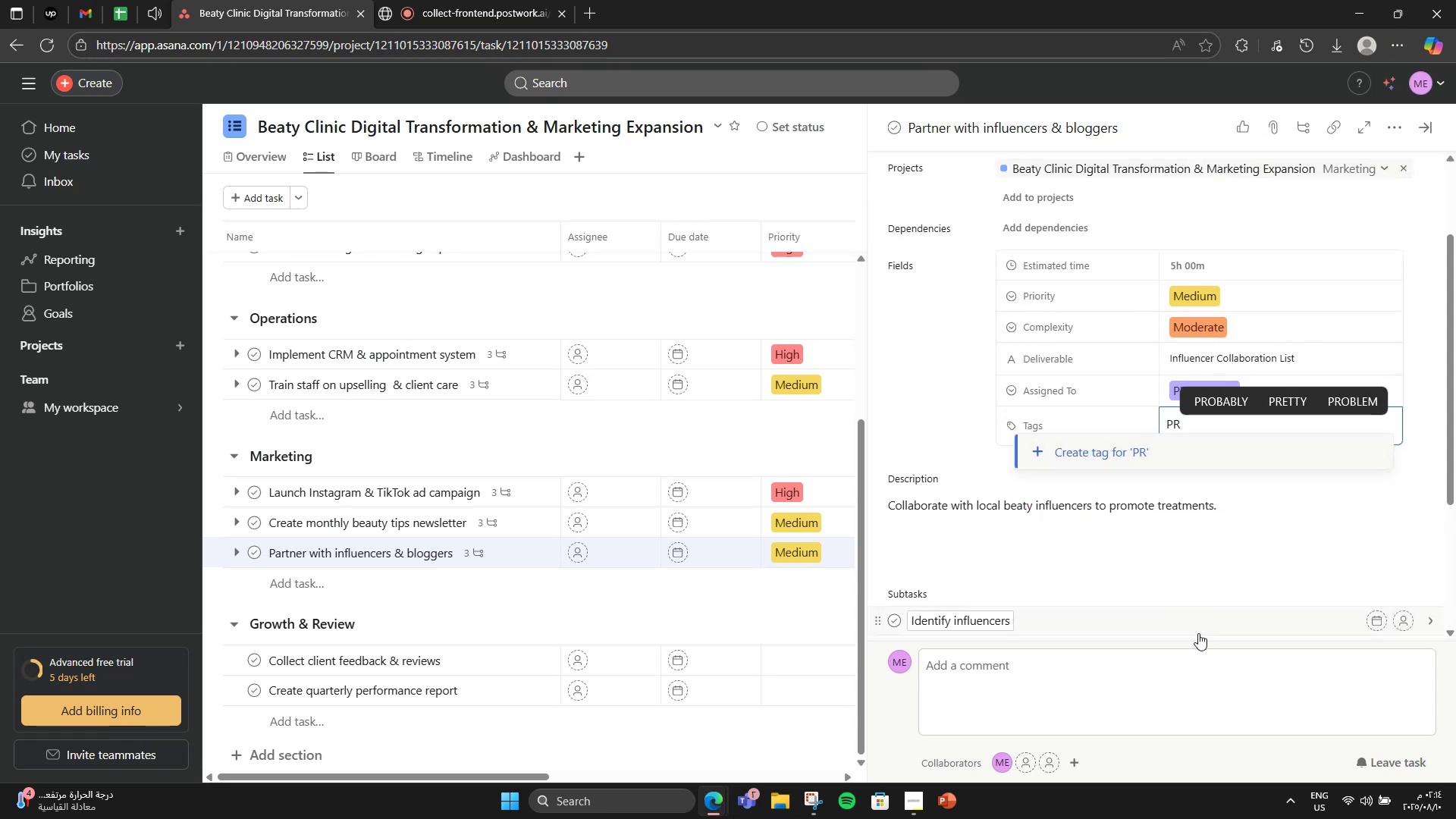 
left_click([1190, 457])
 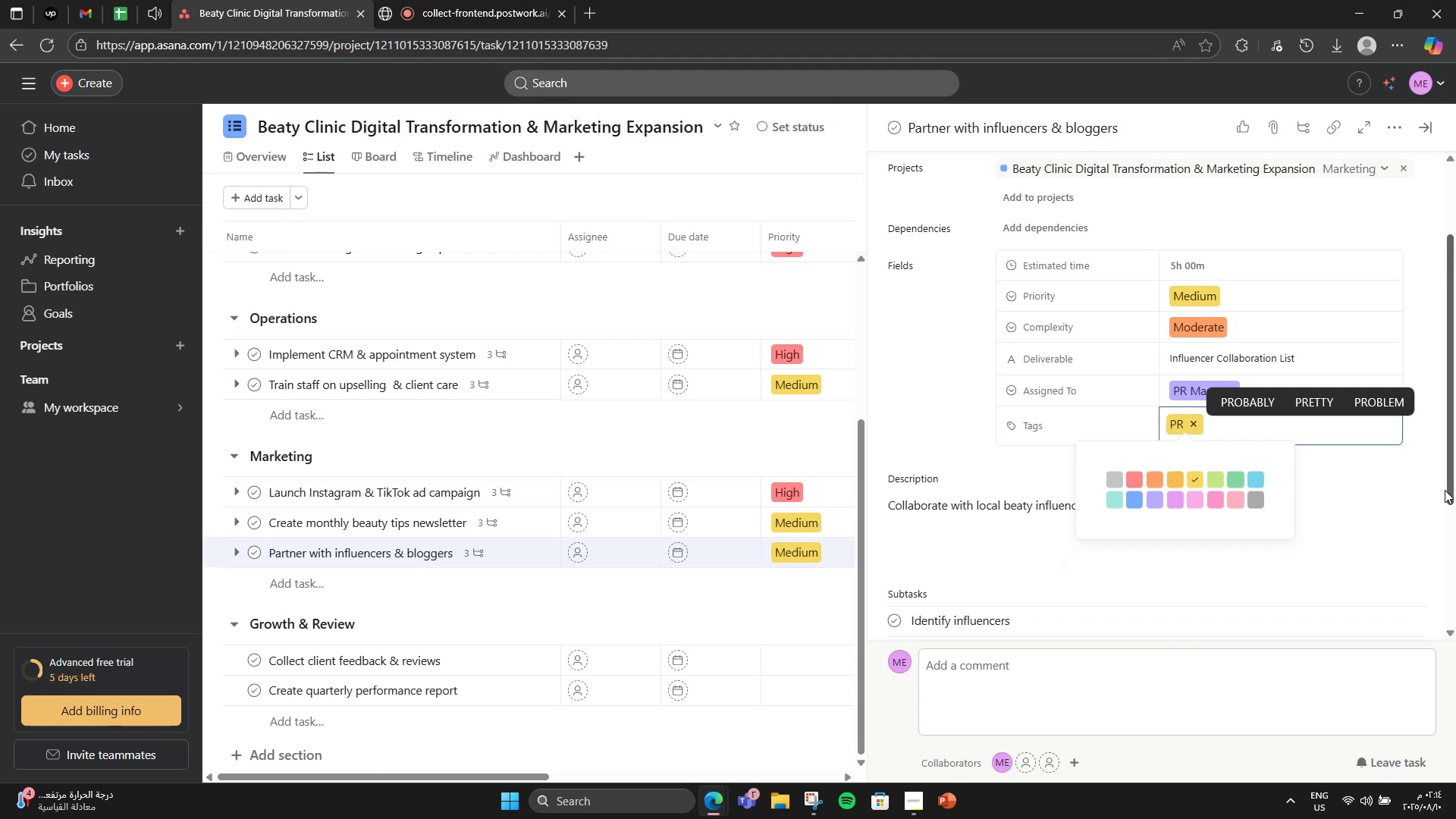 
type(influencers)
 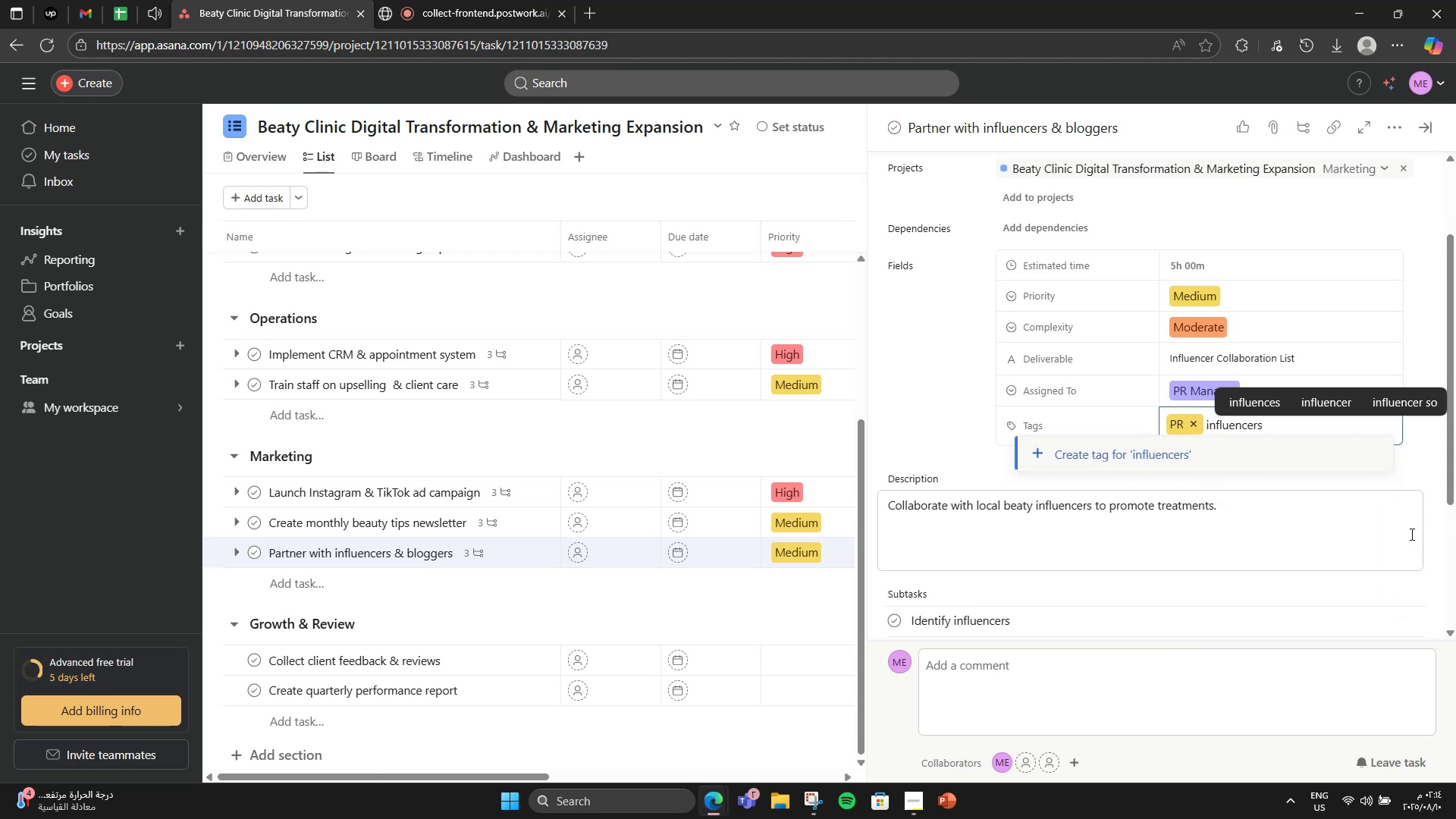 
mouse_move([1286, 485])
 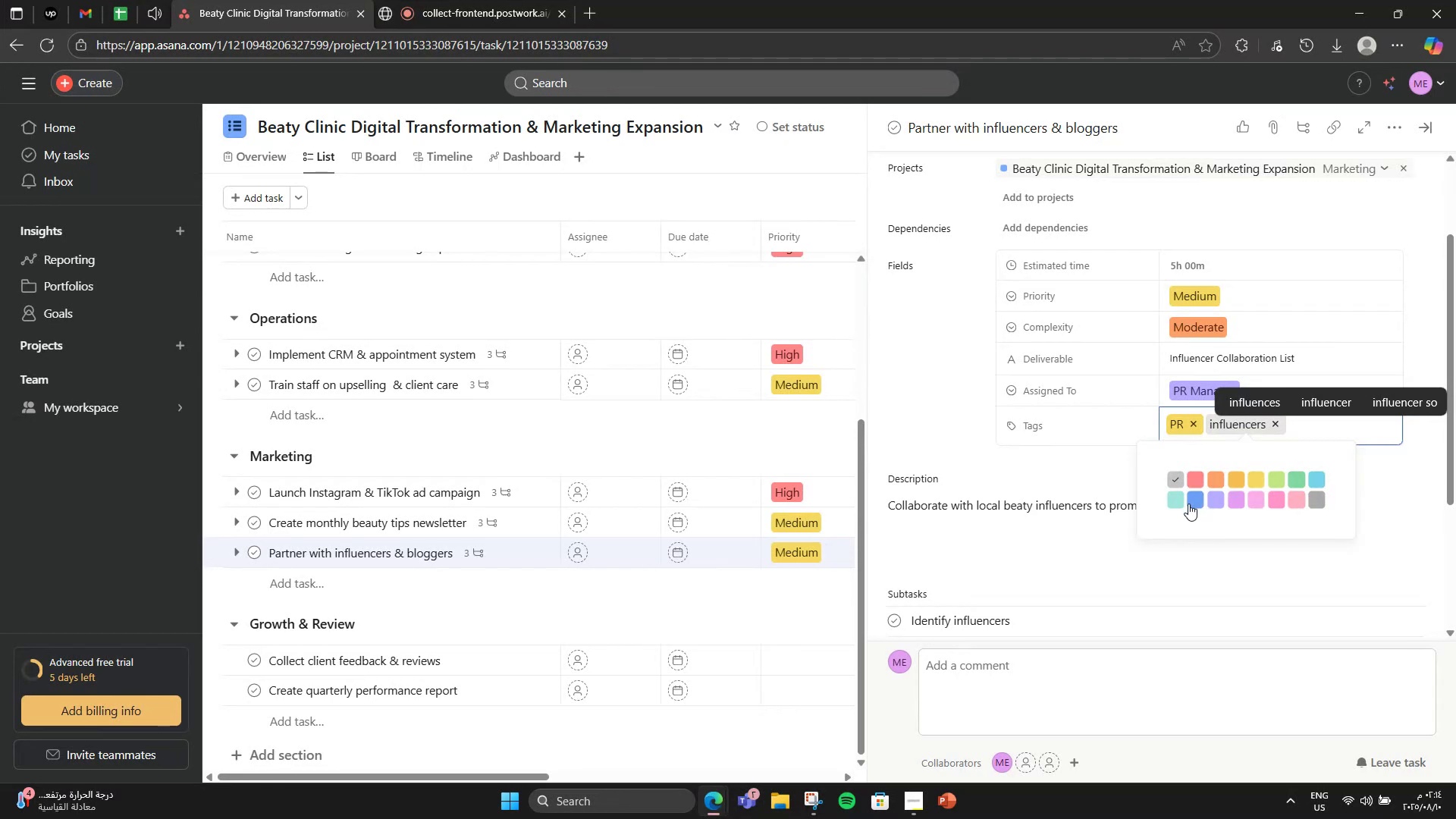 
double_click([1213, 500])
 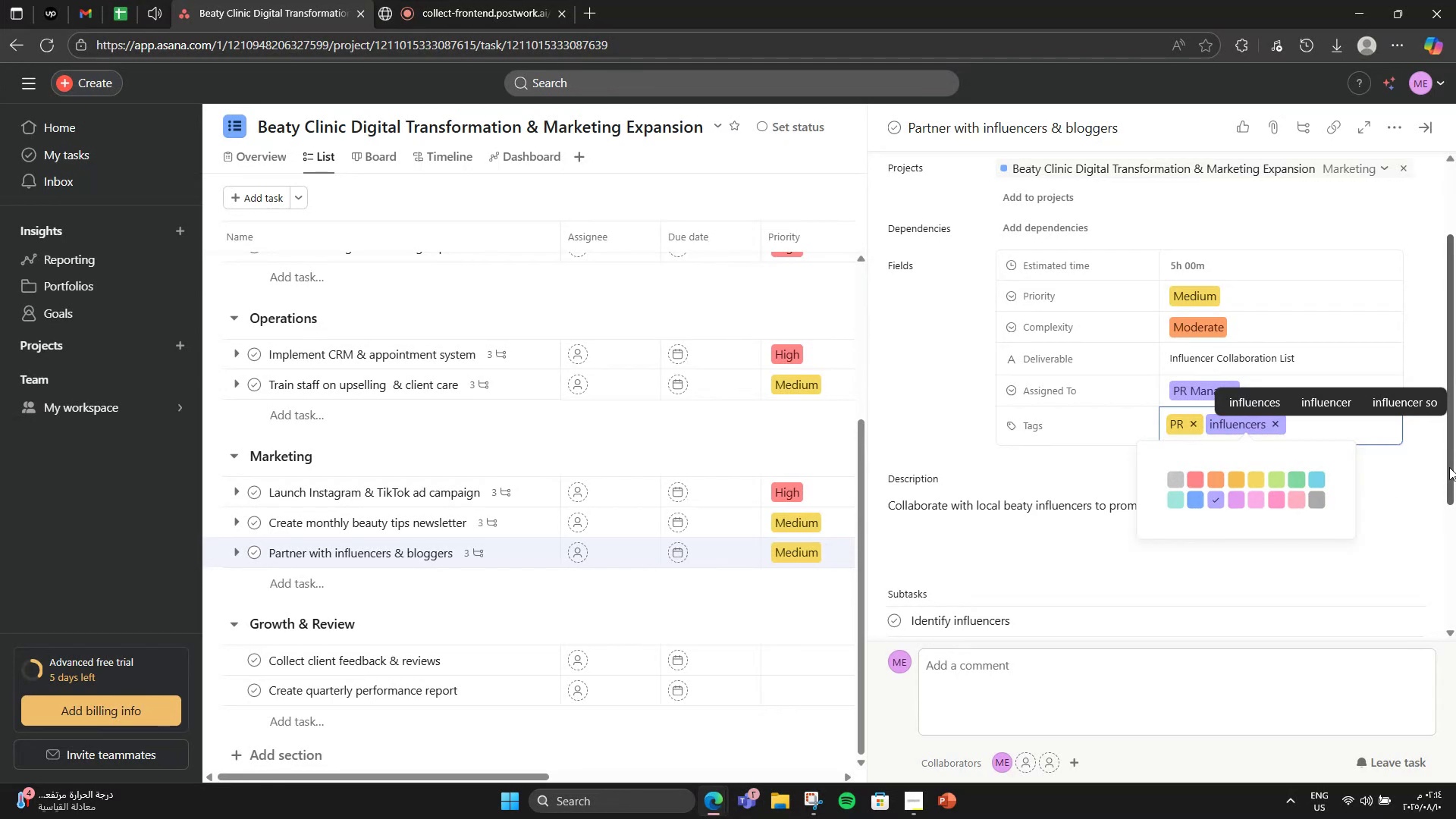 
type(collaboration)
 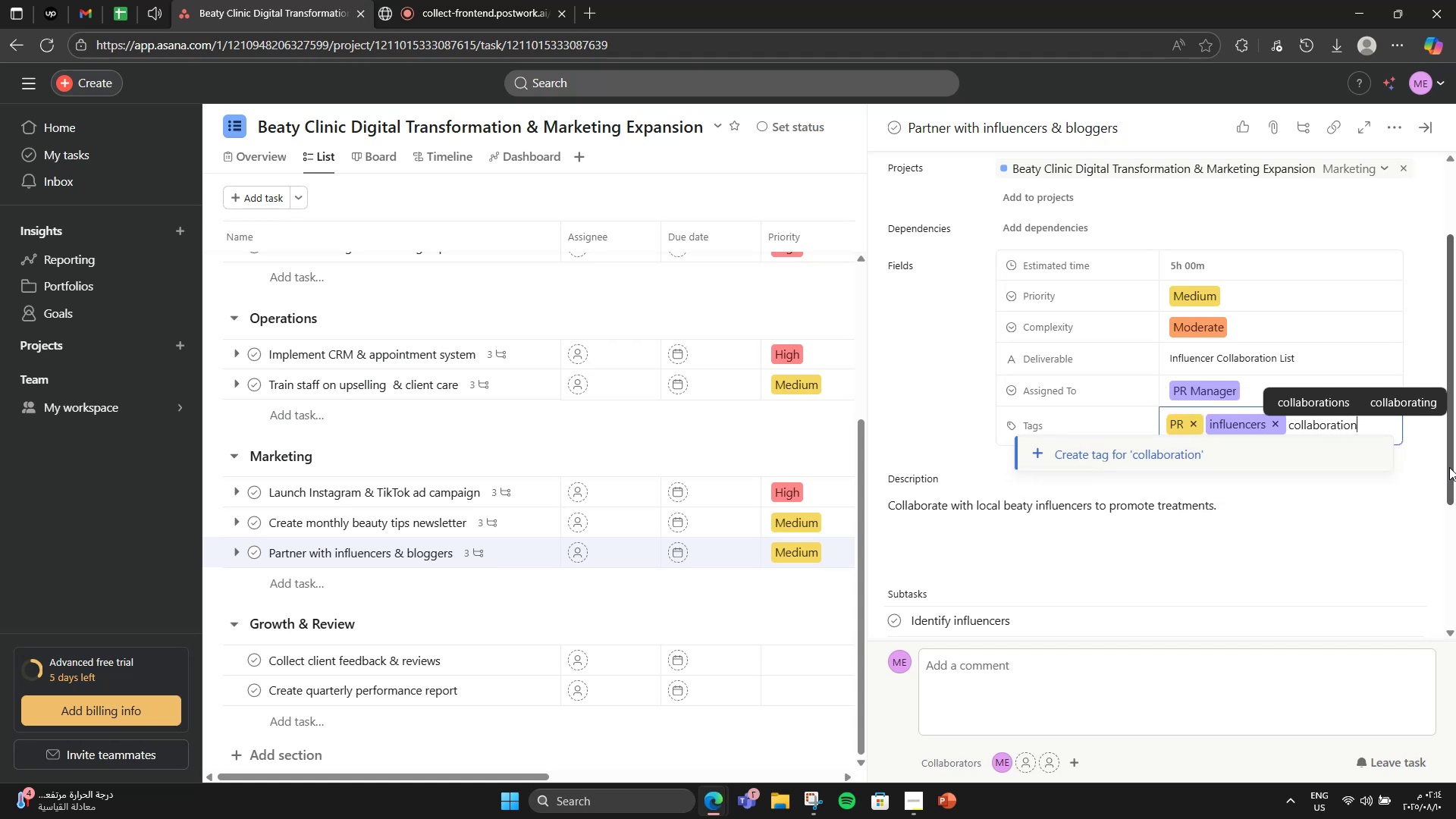 
left_click([1338, 457])
 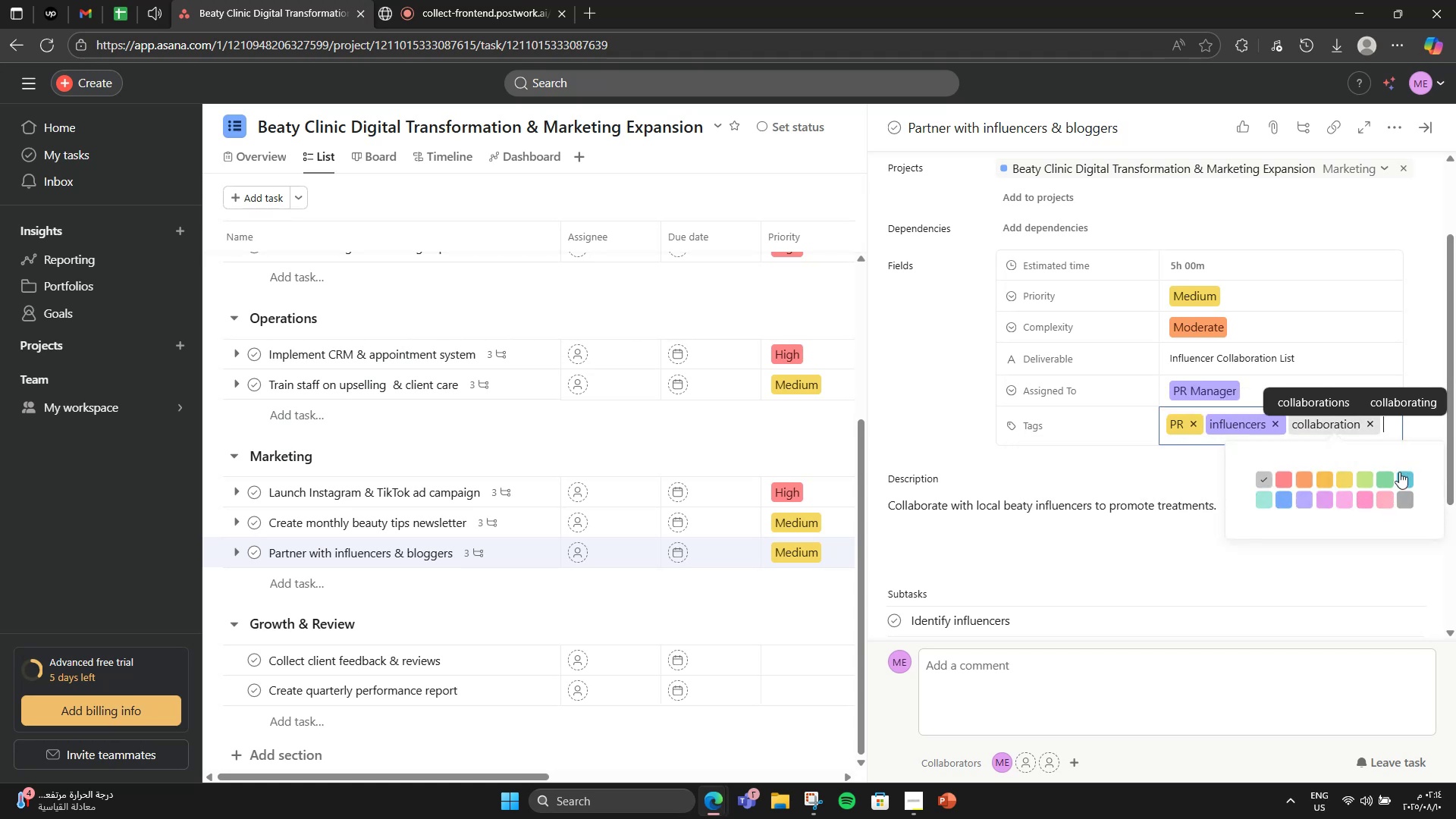 
left_click([1402, 475])
 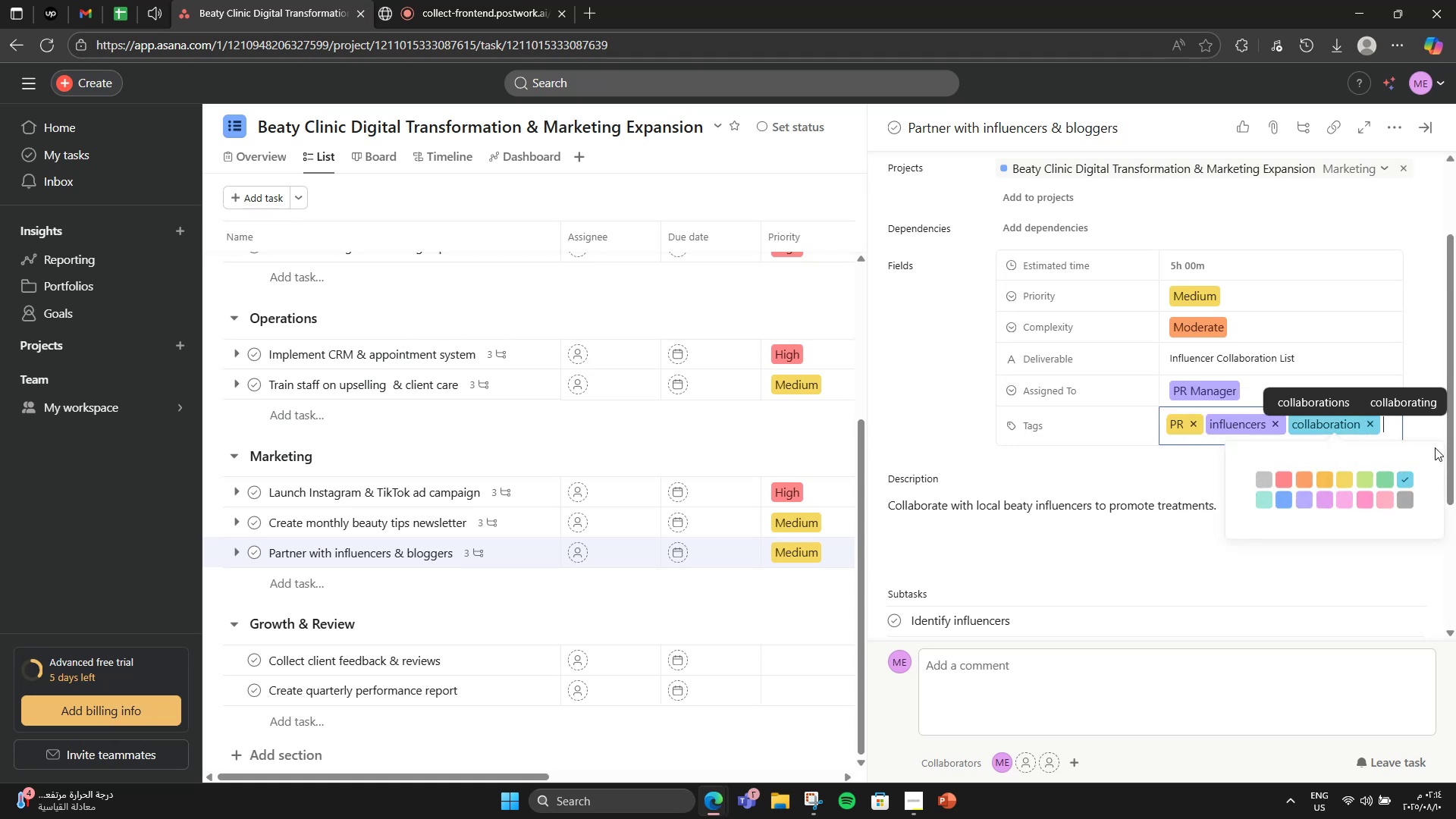 
double_click([1435, 424])
 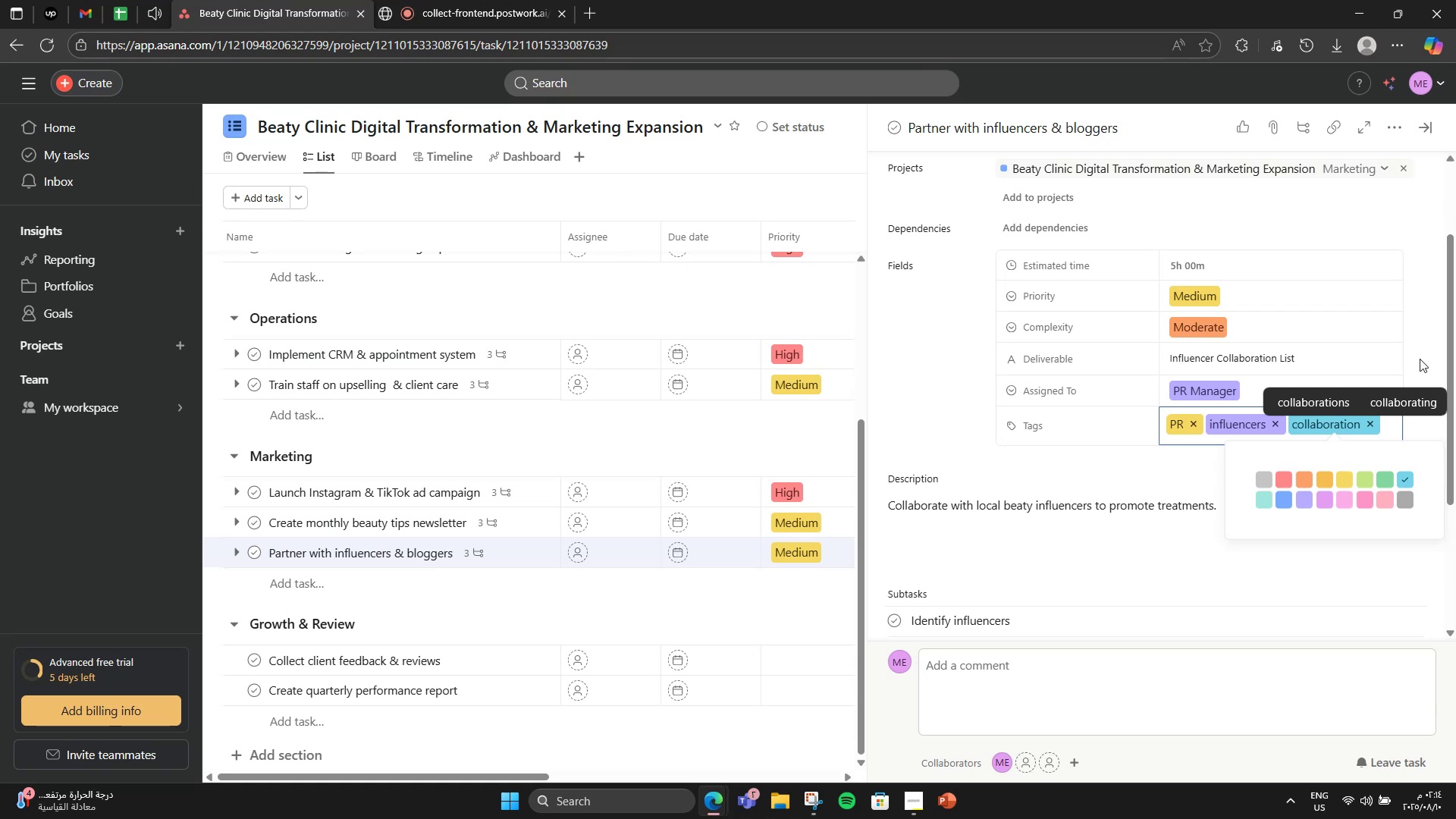 
left_click([1417, 348])
 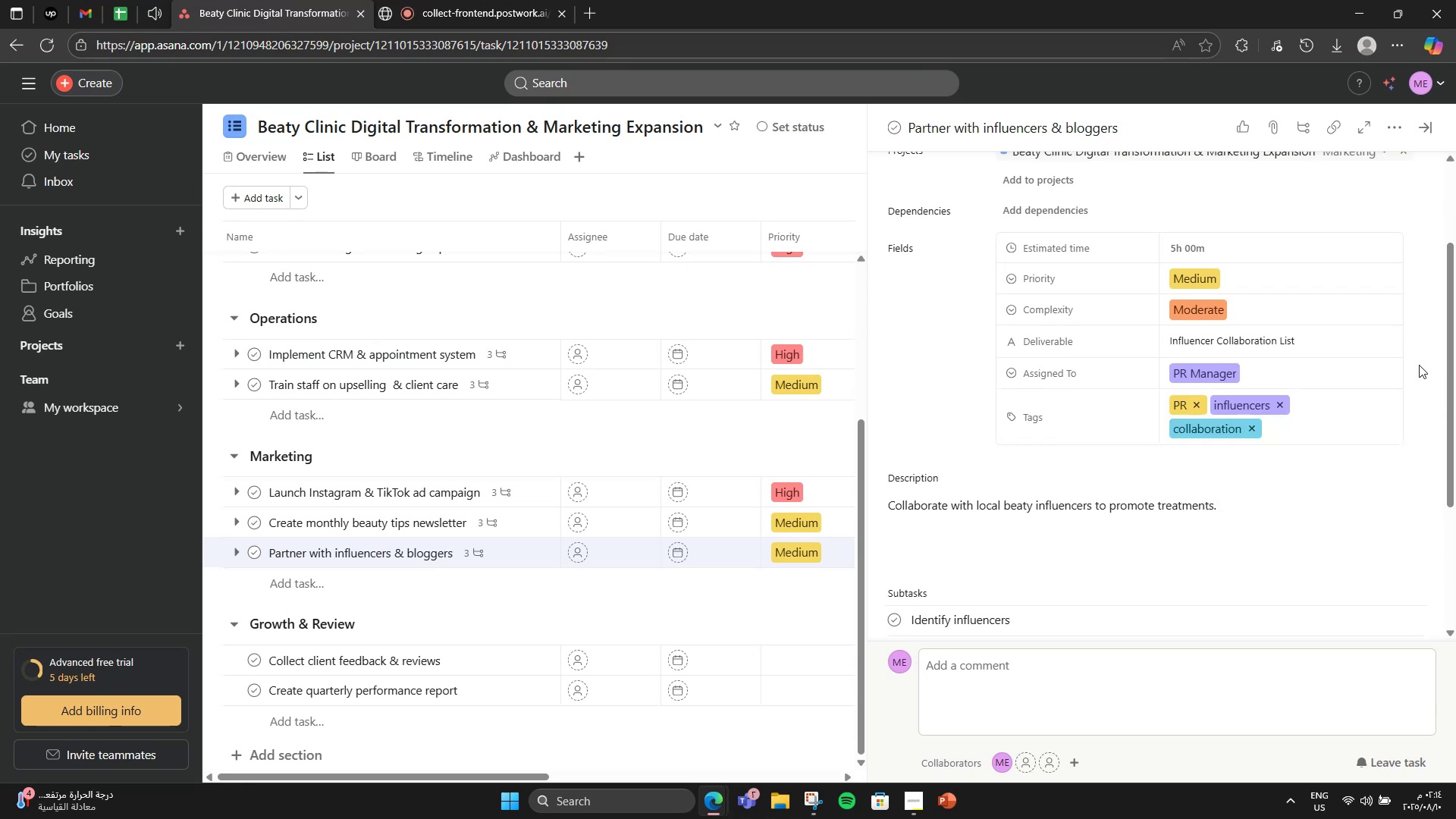 
wait(6.31)
 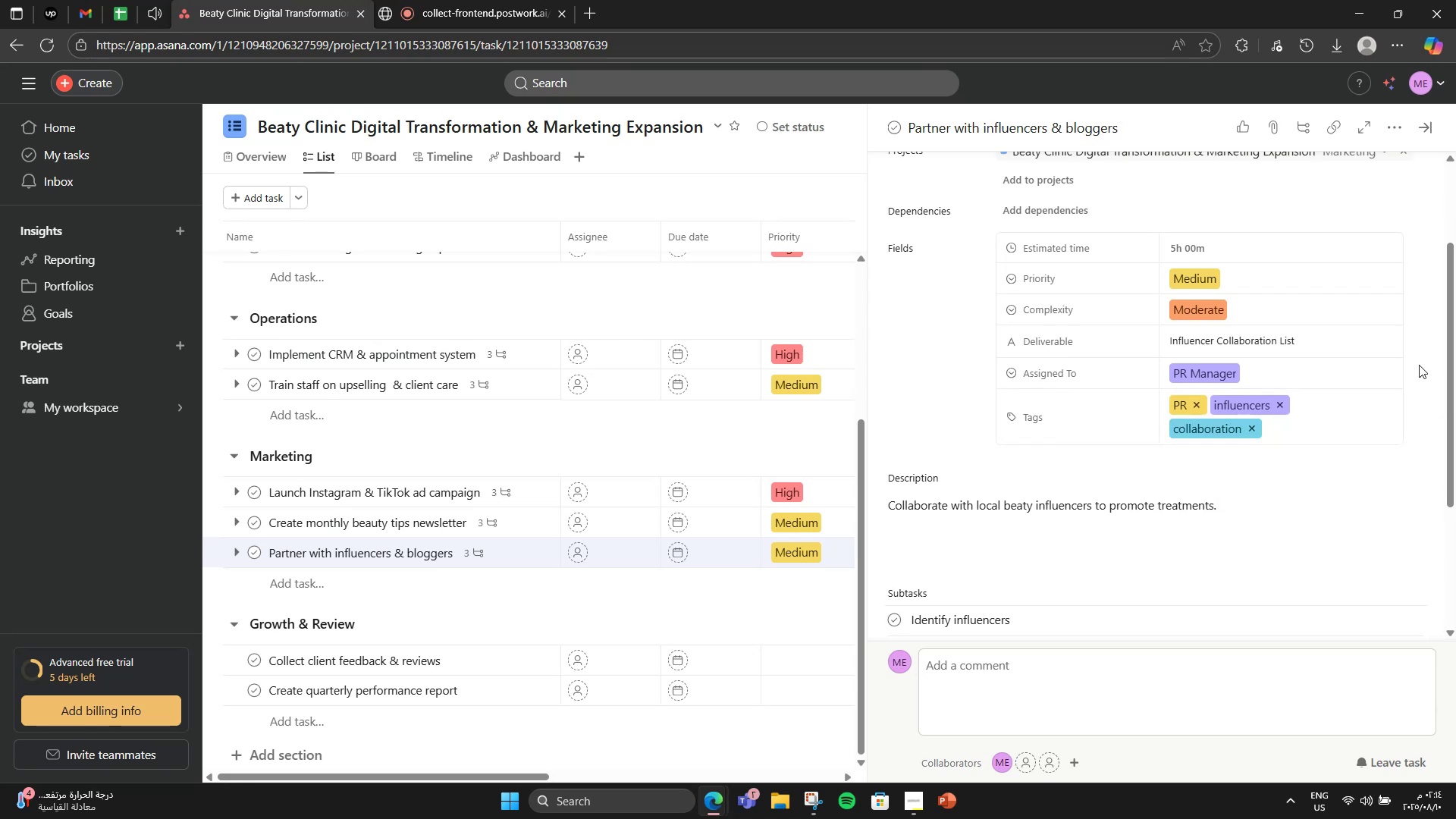 
scroll: coordinate [463, 423], scroll_direction: down, amount: 2.0
 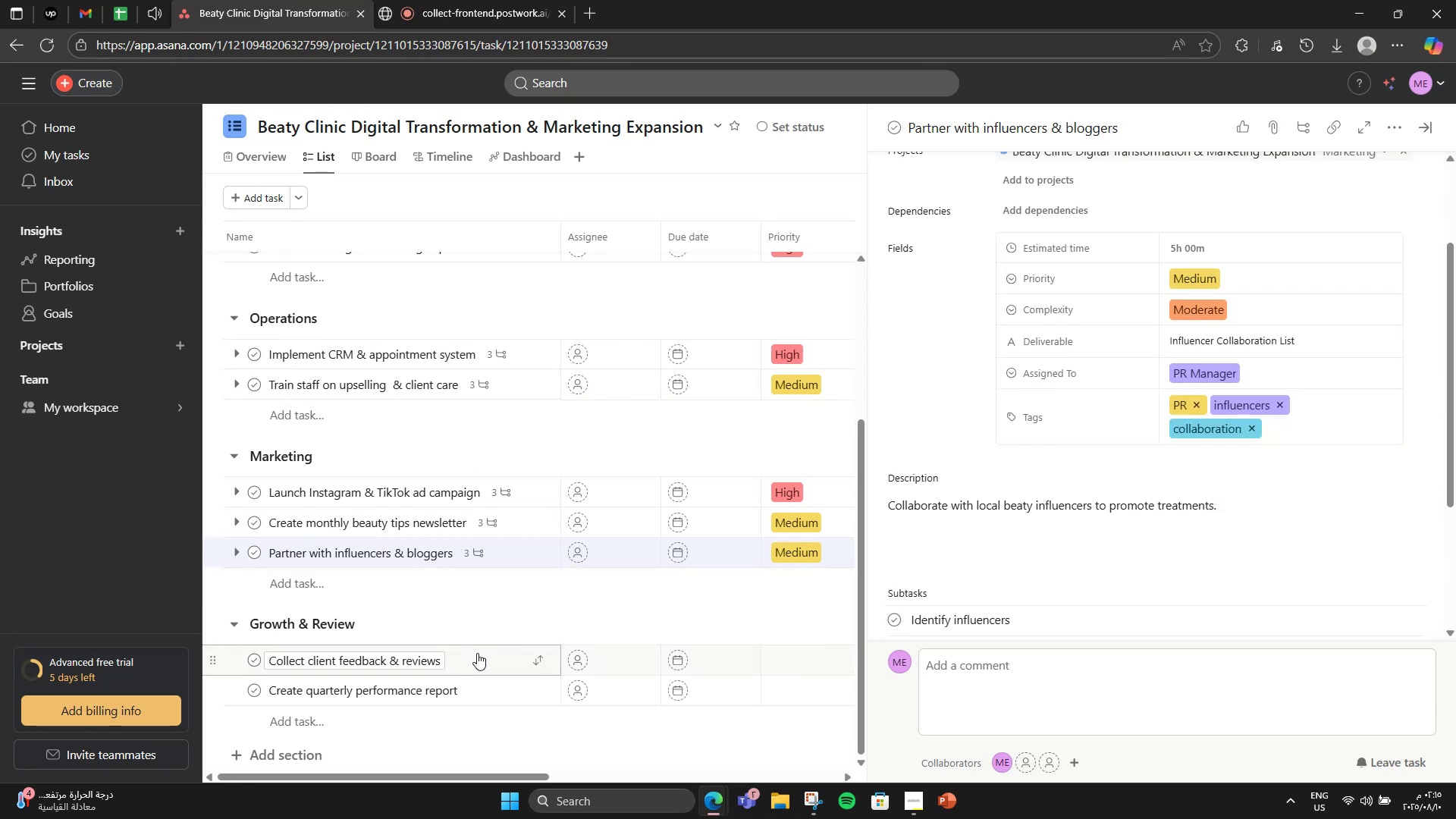 
left_click([477, 653])
 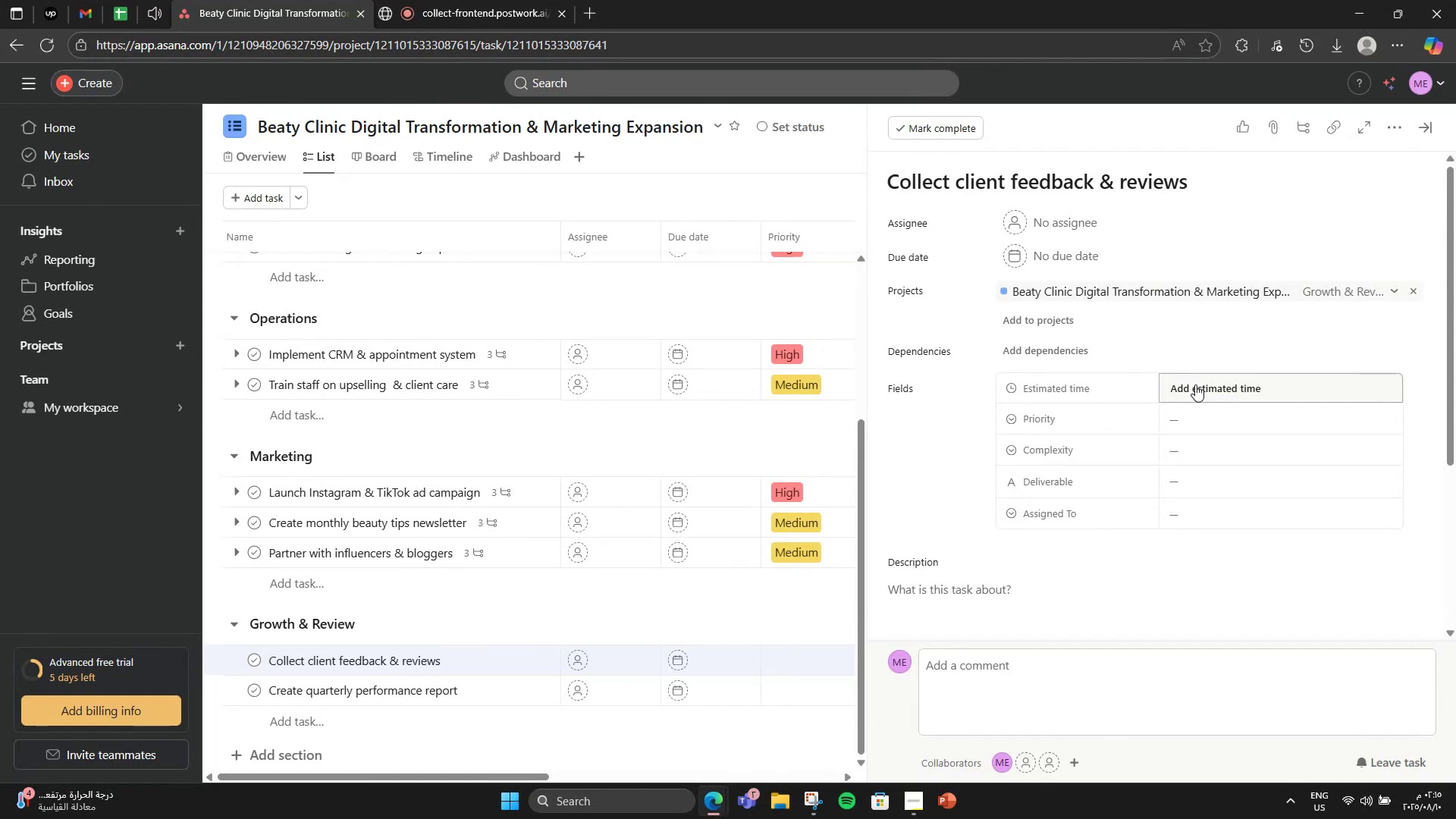 
scroll: coordinate [1174, 555], scroll_direction: down, amount: 2.0
 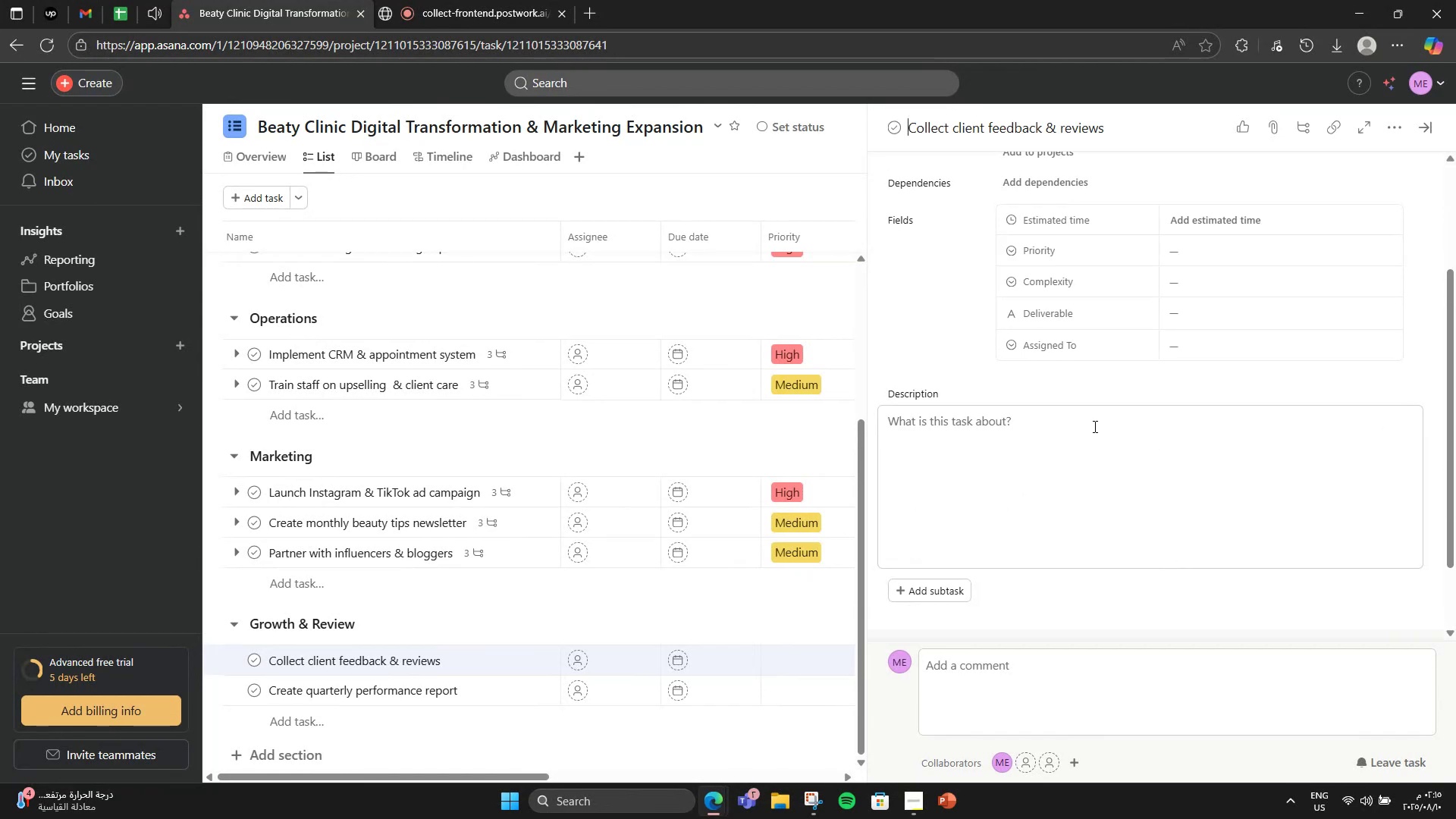 
left_click([1087, 416])
 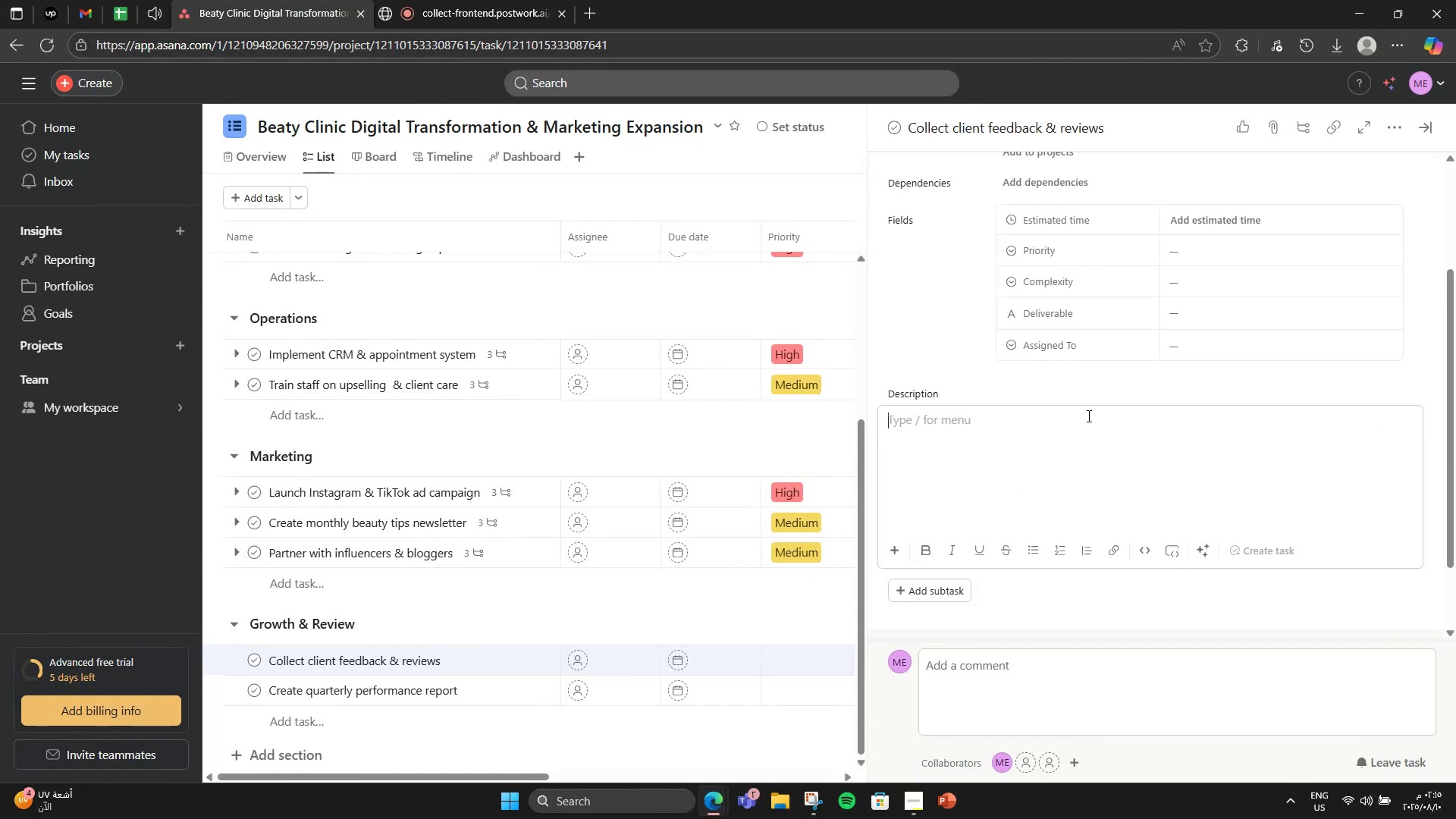 
type(Gather testimonails)
key(Backspace)
key(Backspace)
key(Backspace)
key(Backspace)
type(ials and rating for website & social prr)
key(Backspace)
type(ofo)
key(Backspace)
key(Backspace)
type(of.)
 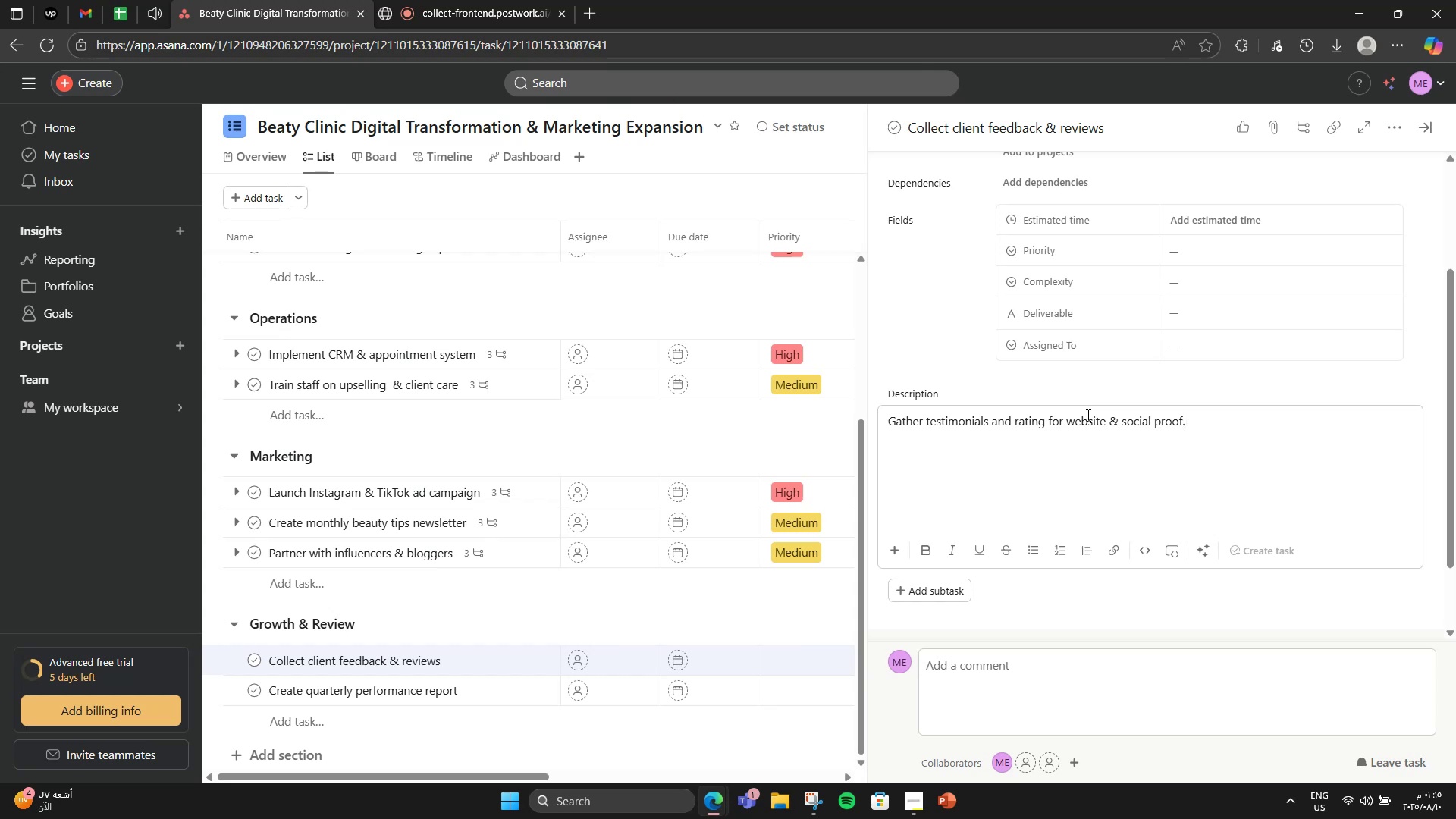 
wait(6.78)
 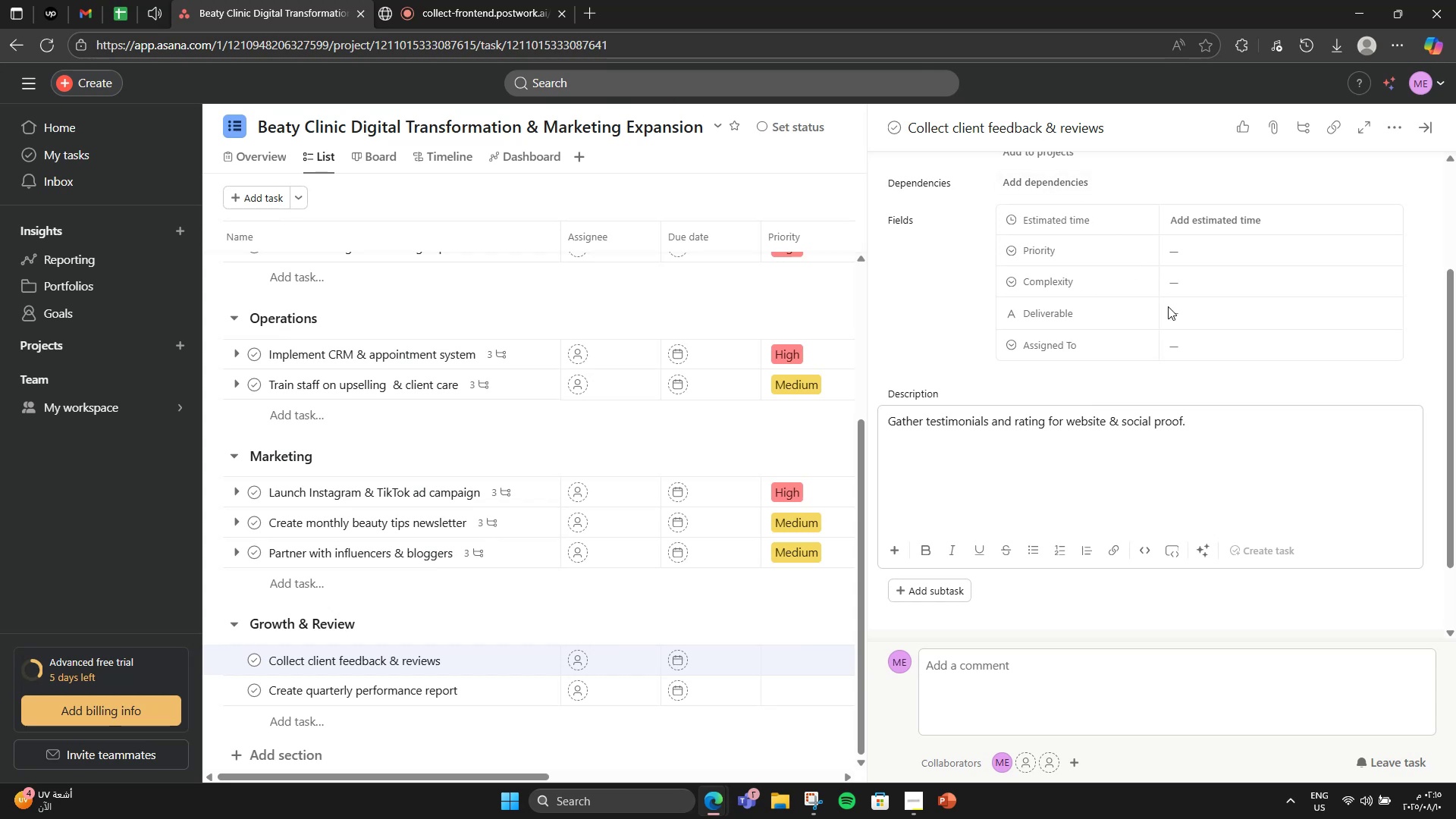 
left_click([1219, 252])
 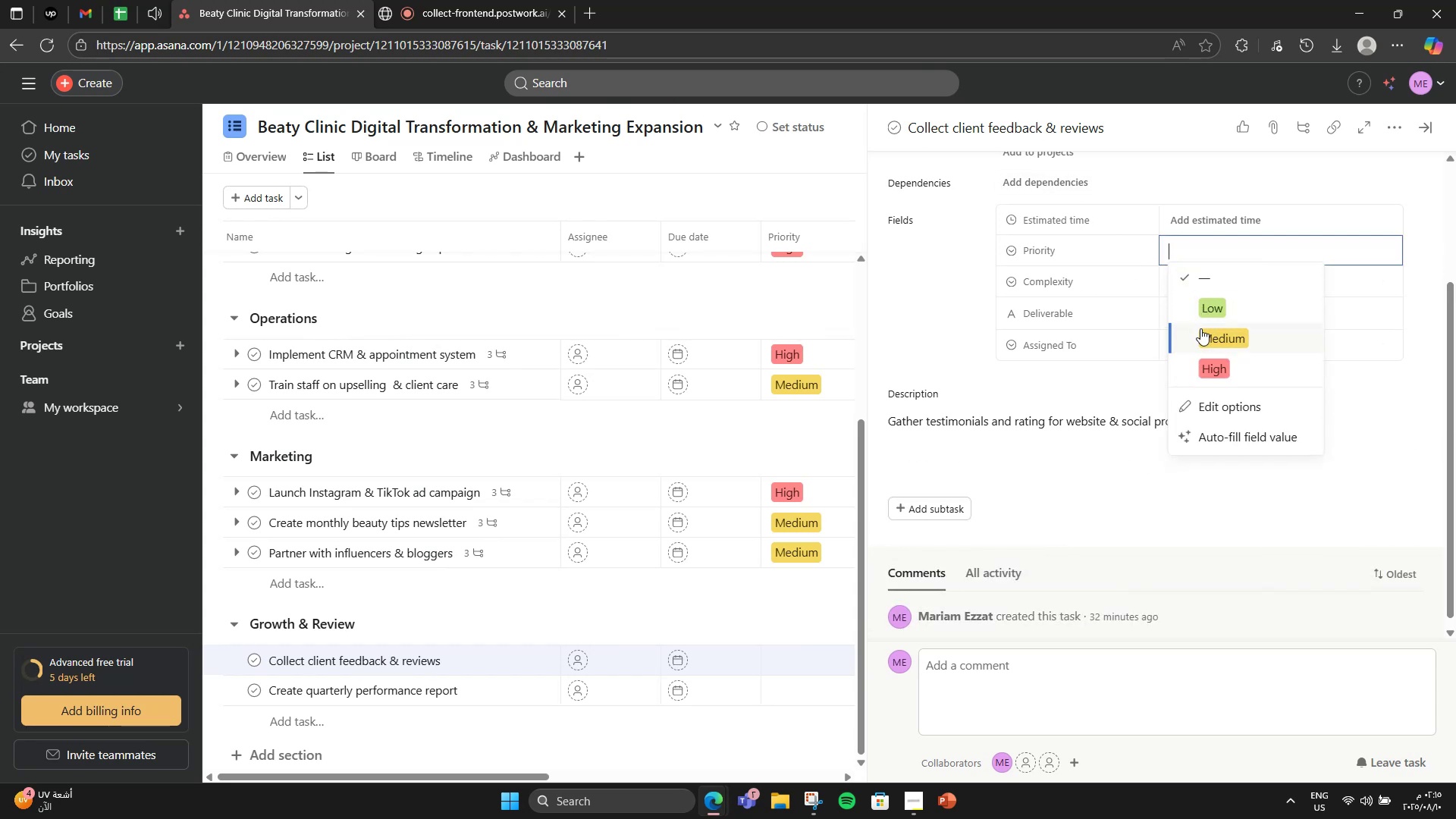 
double_click([1200, 261])
 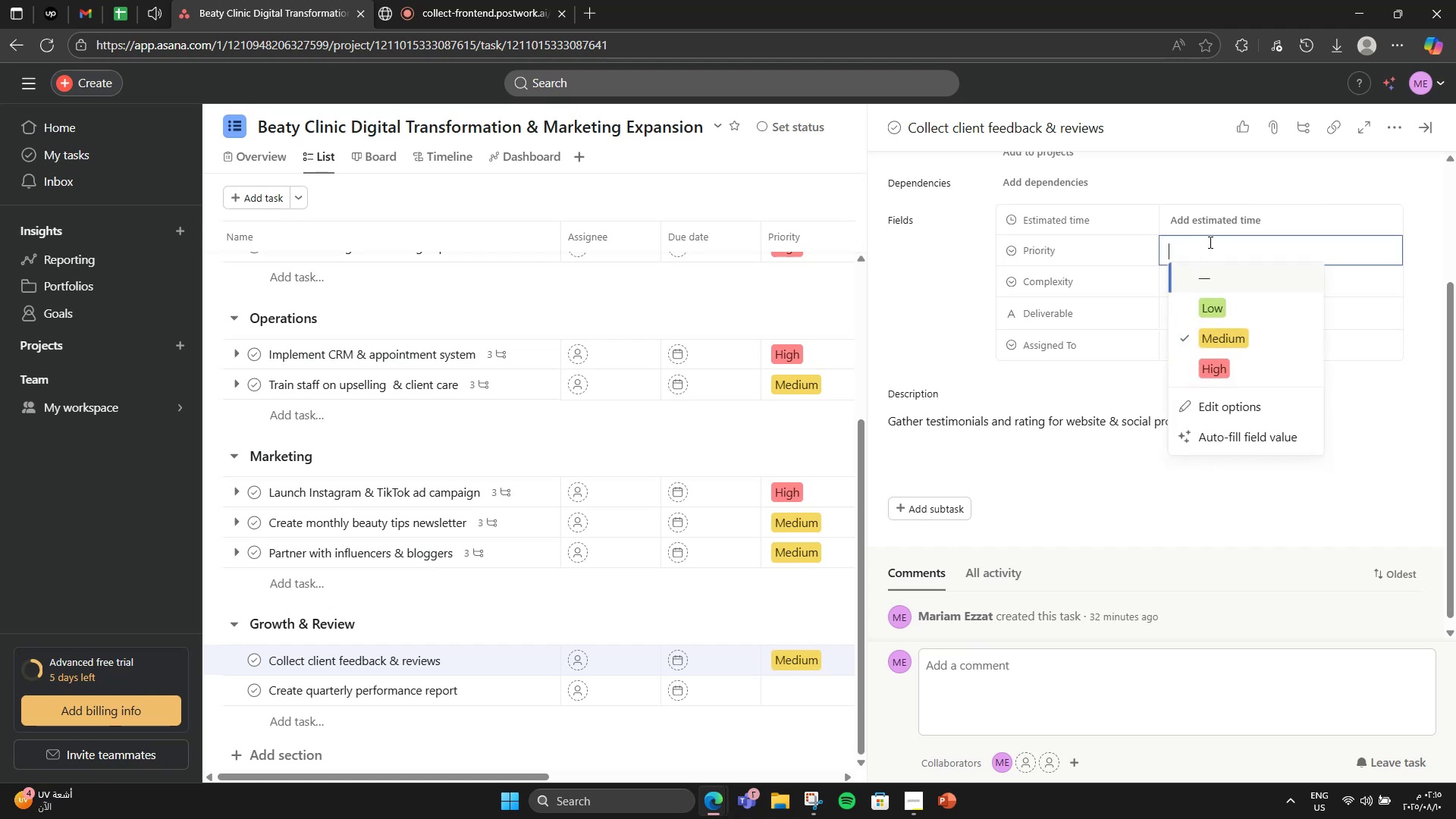 
left_click([1210, 240])
 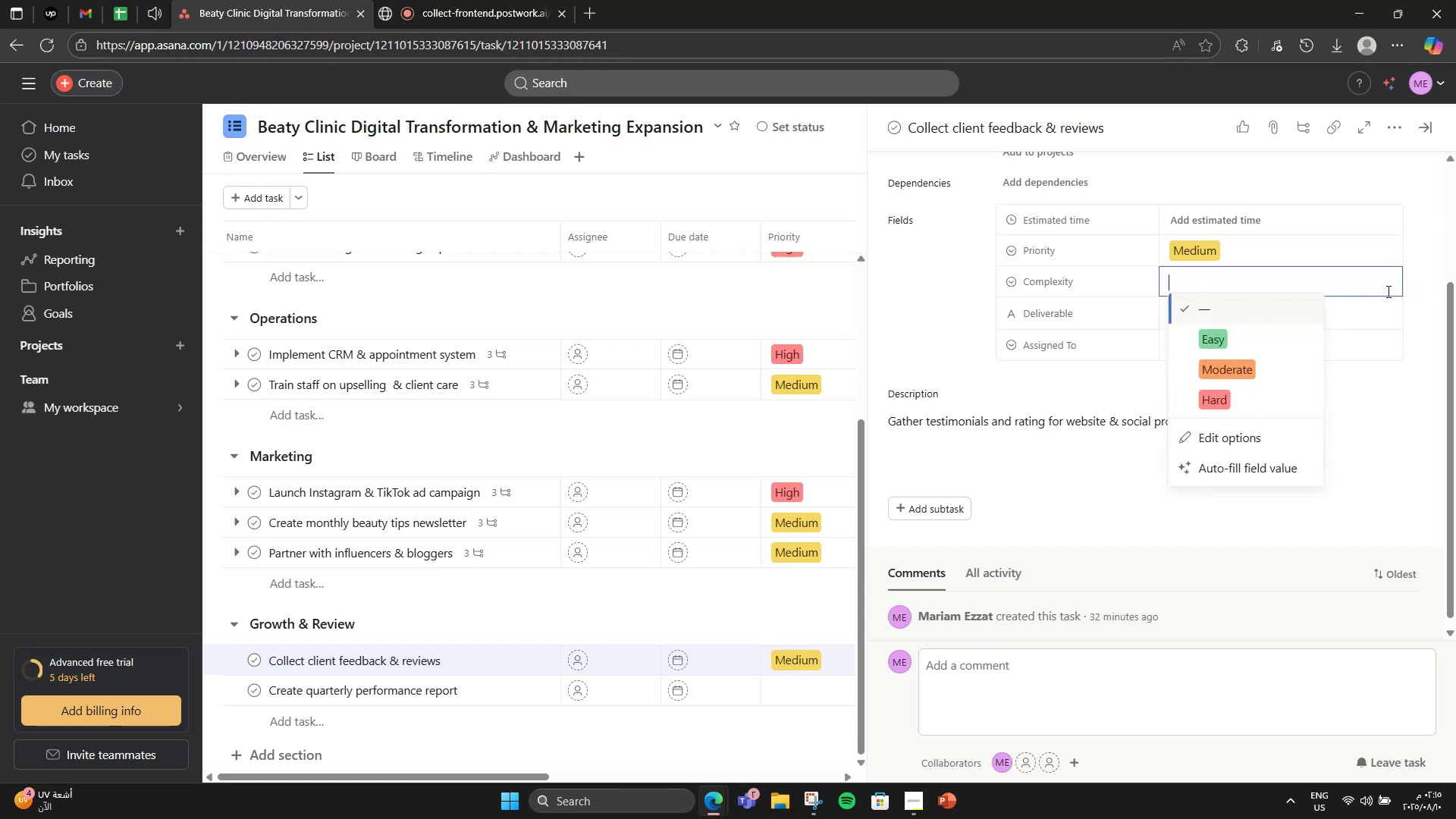 
left_click([1289, 337])
 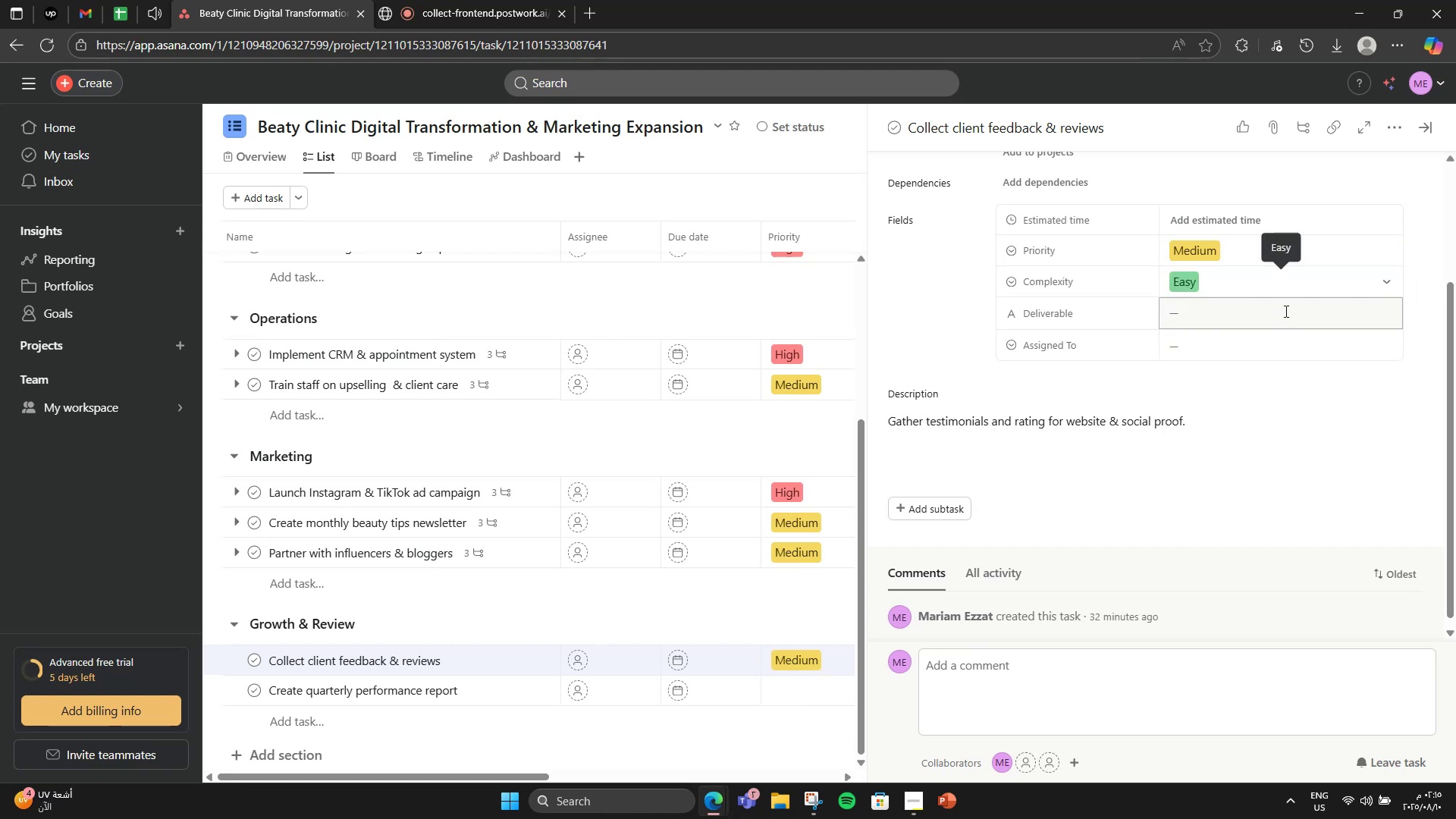 
left_click([1285, 311])
 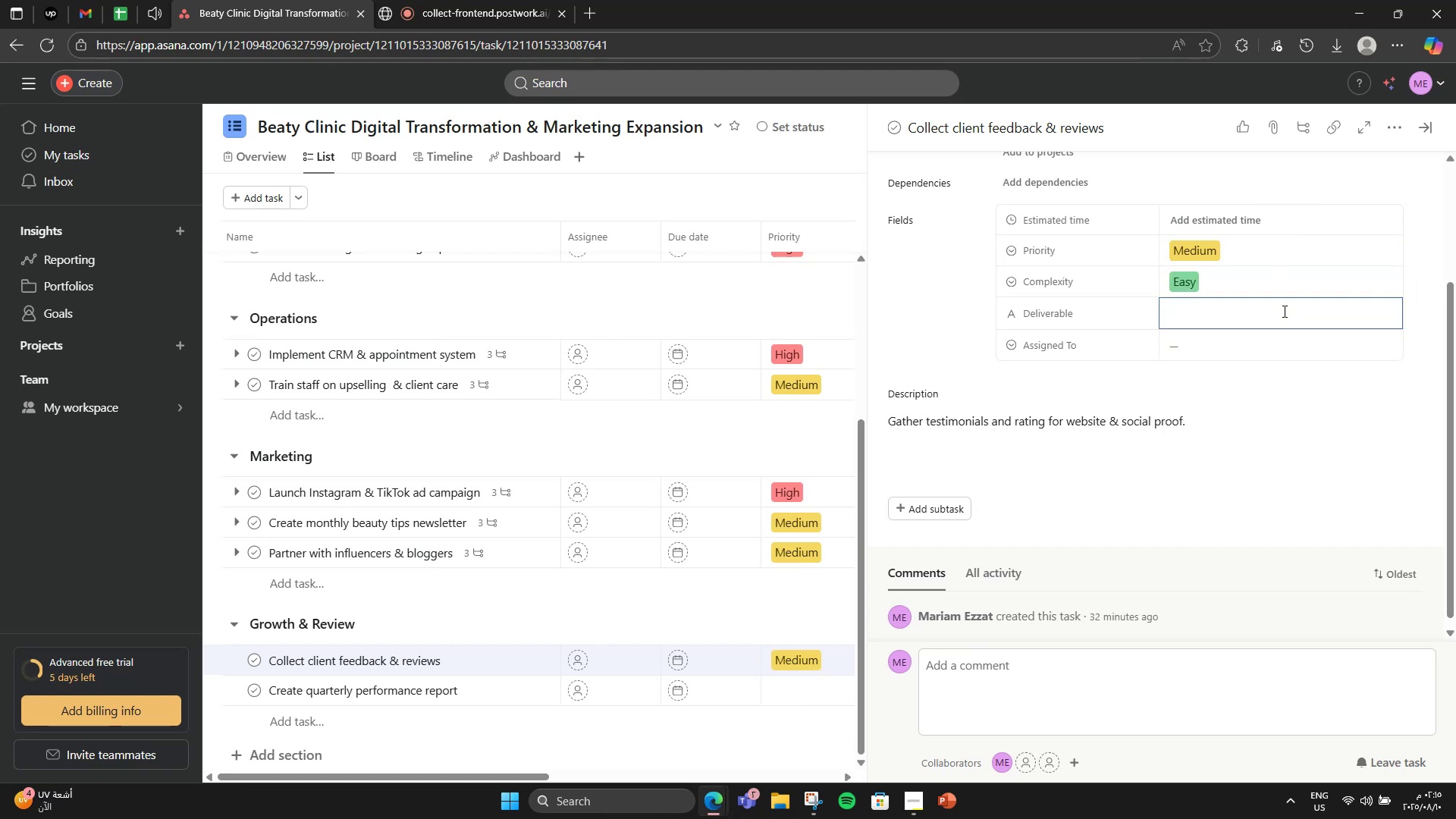 
type(Customer Success Lead)
 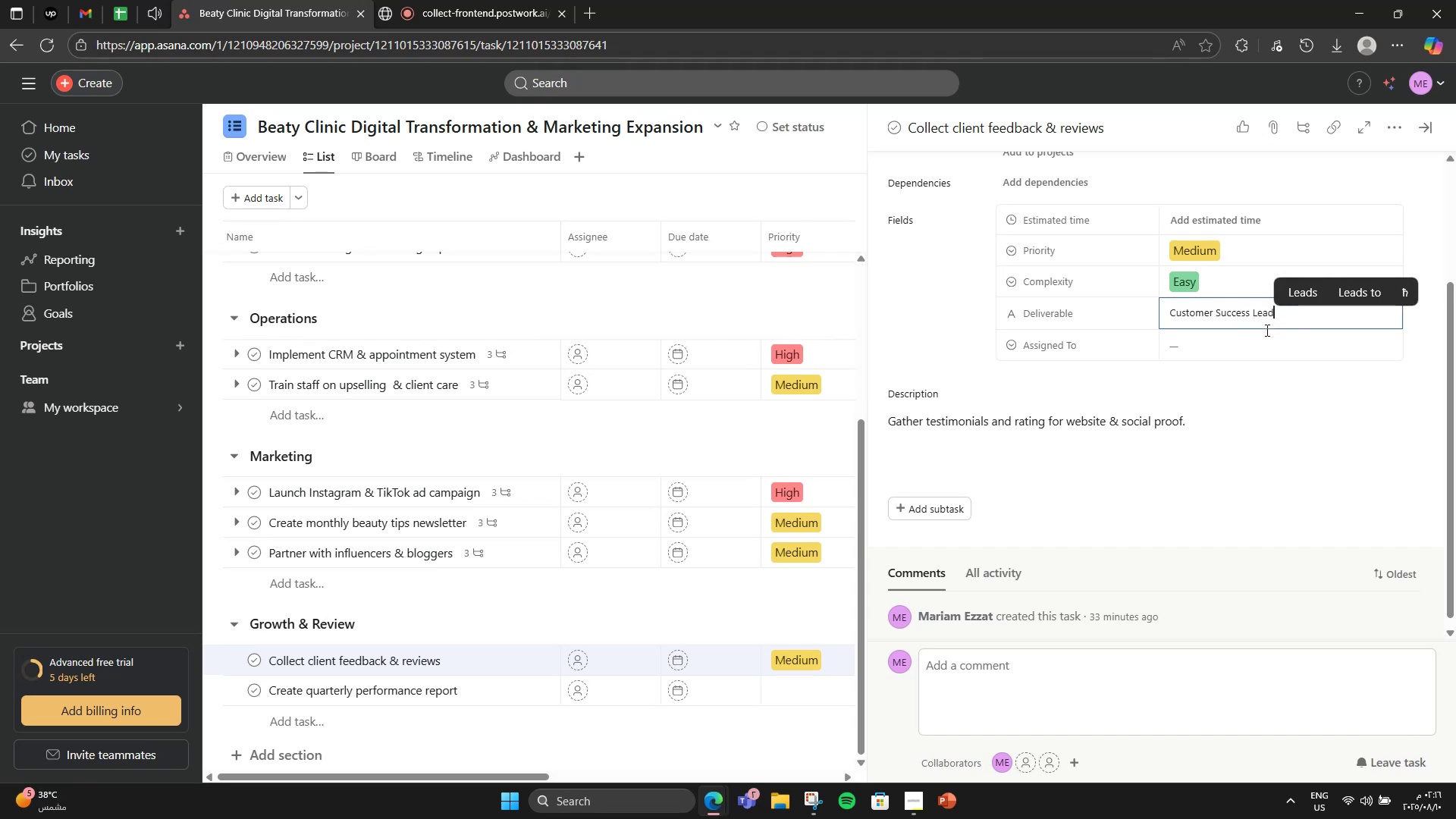 
left_click([1241, 347])
 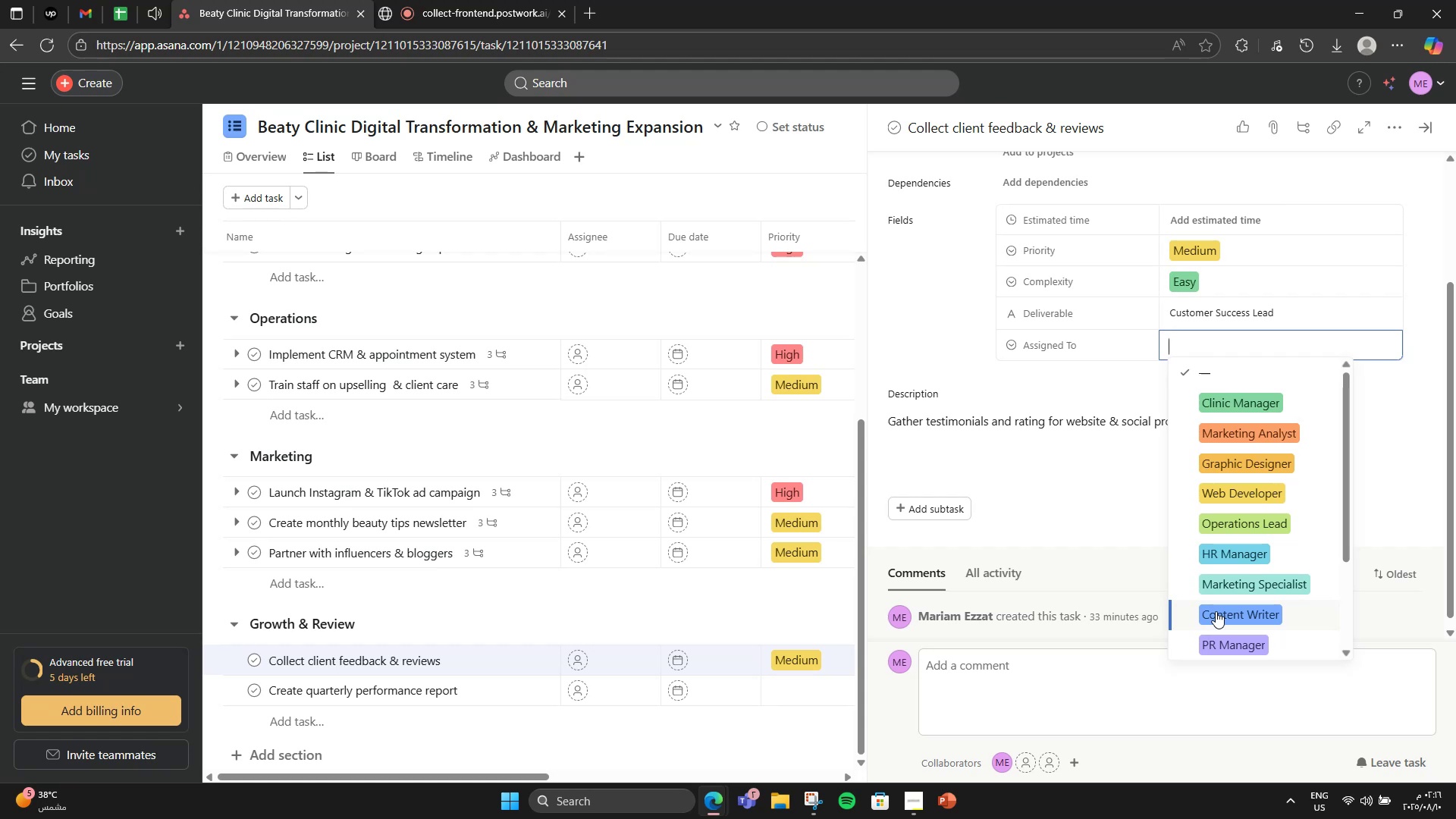 
wait(5.82)
 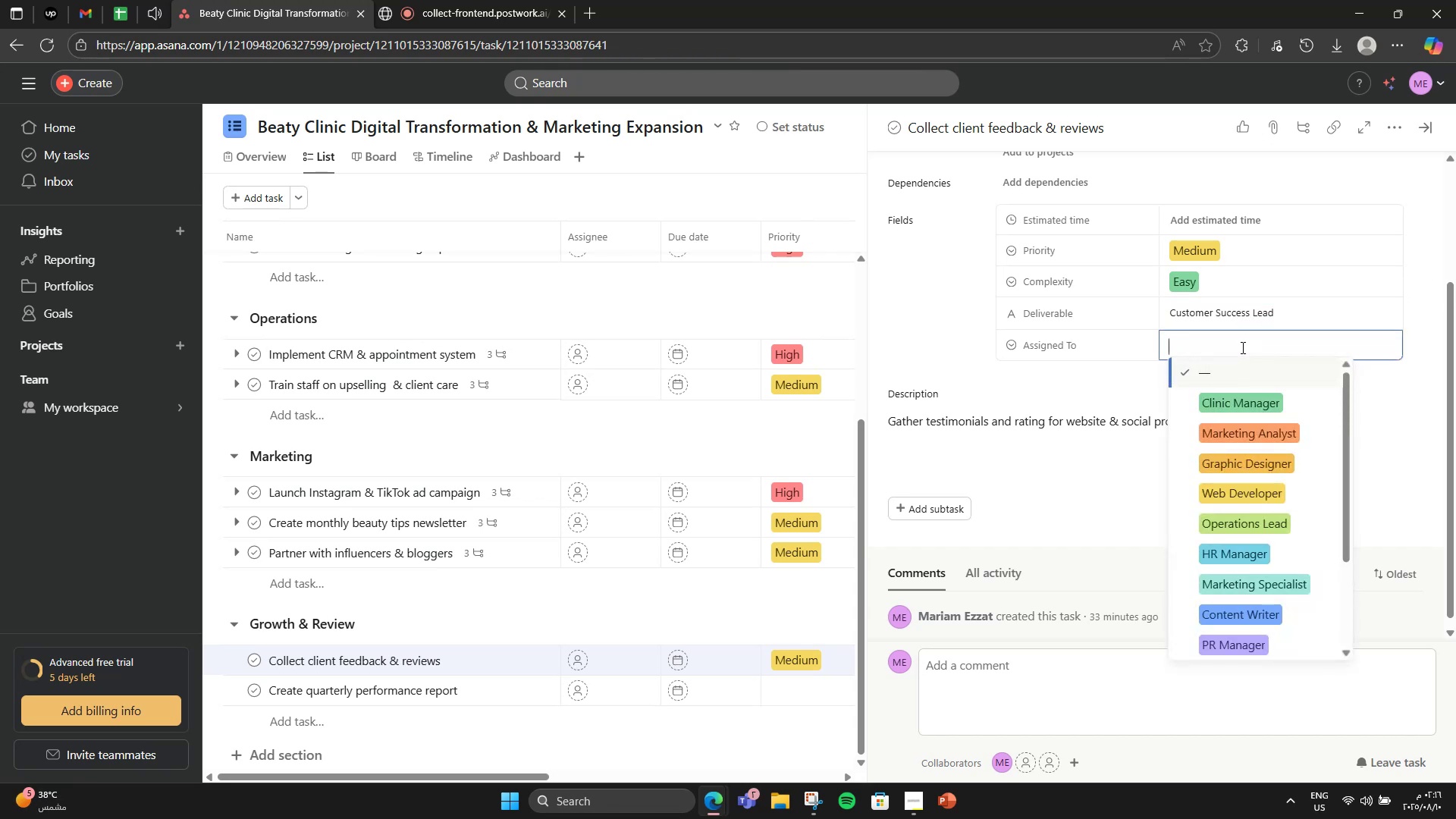 
left_click([1330, 313])
 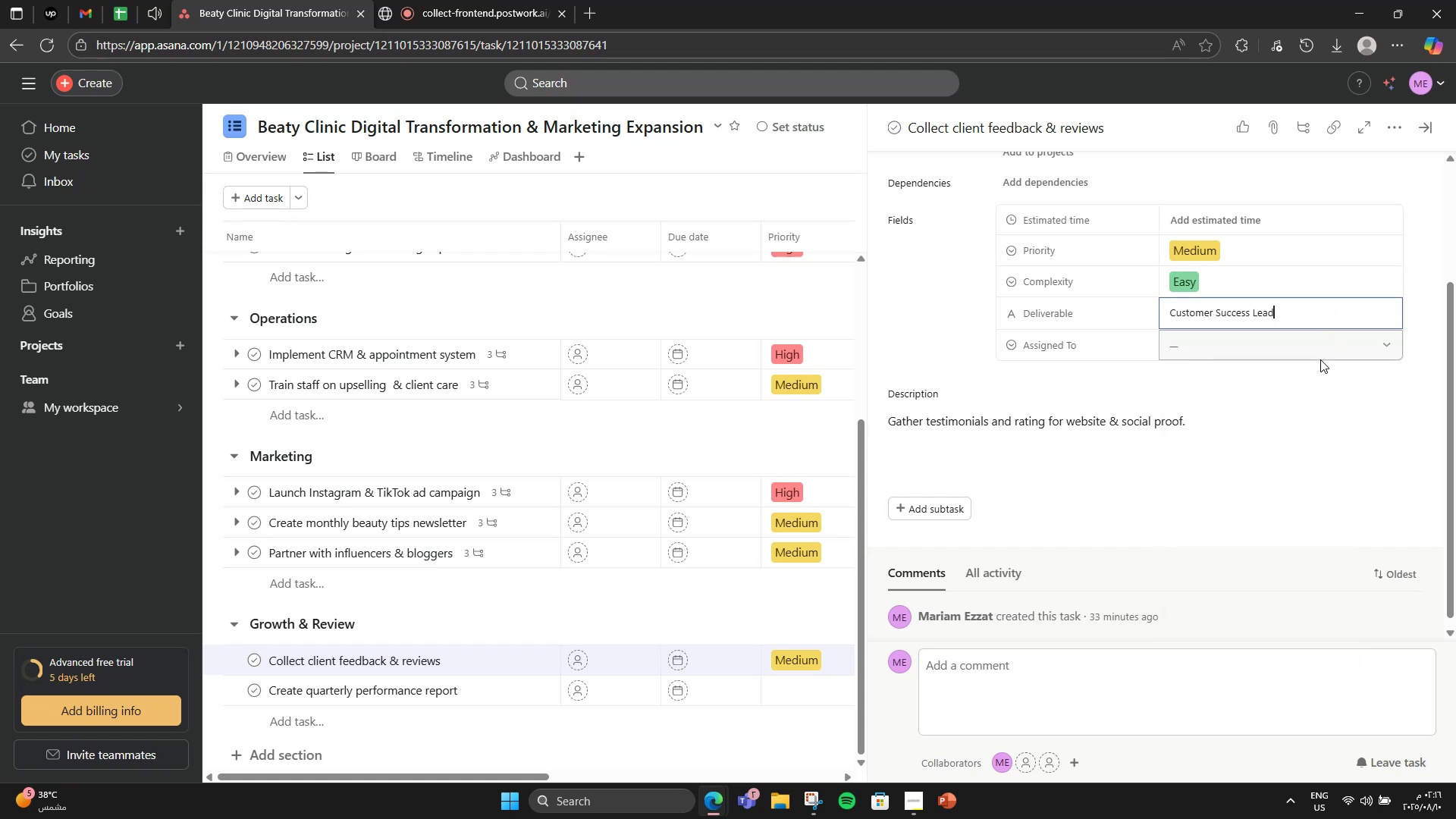 
left_click([1285, 339])
 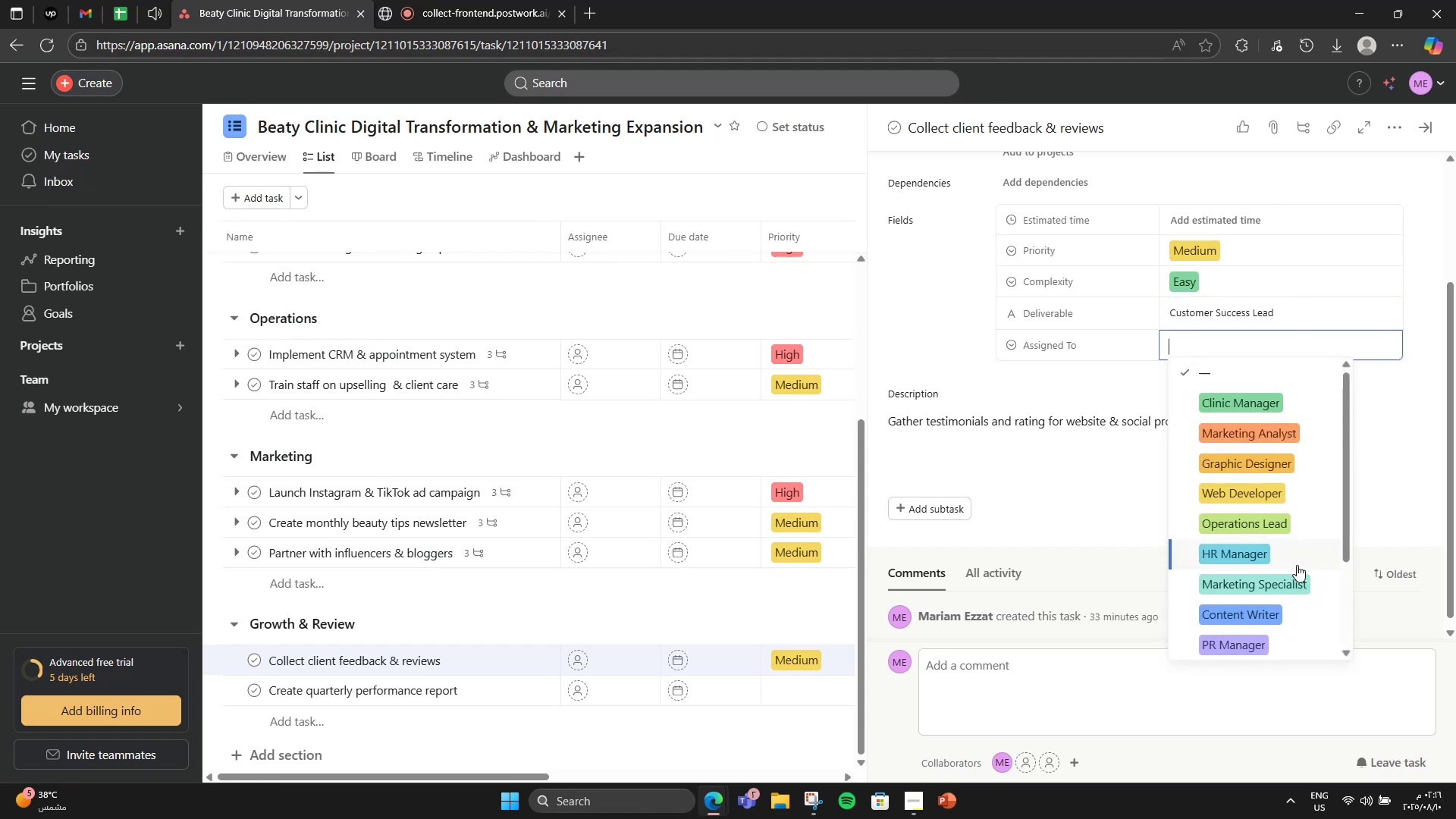 
scroll: coordinate [1291, 601], scroll_direction: down, amount: 2.0
 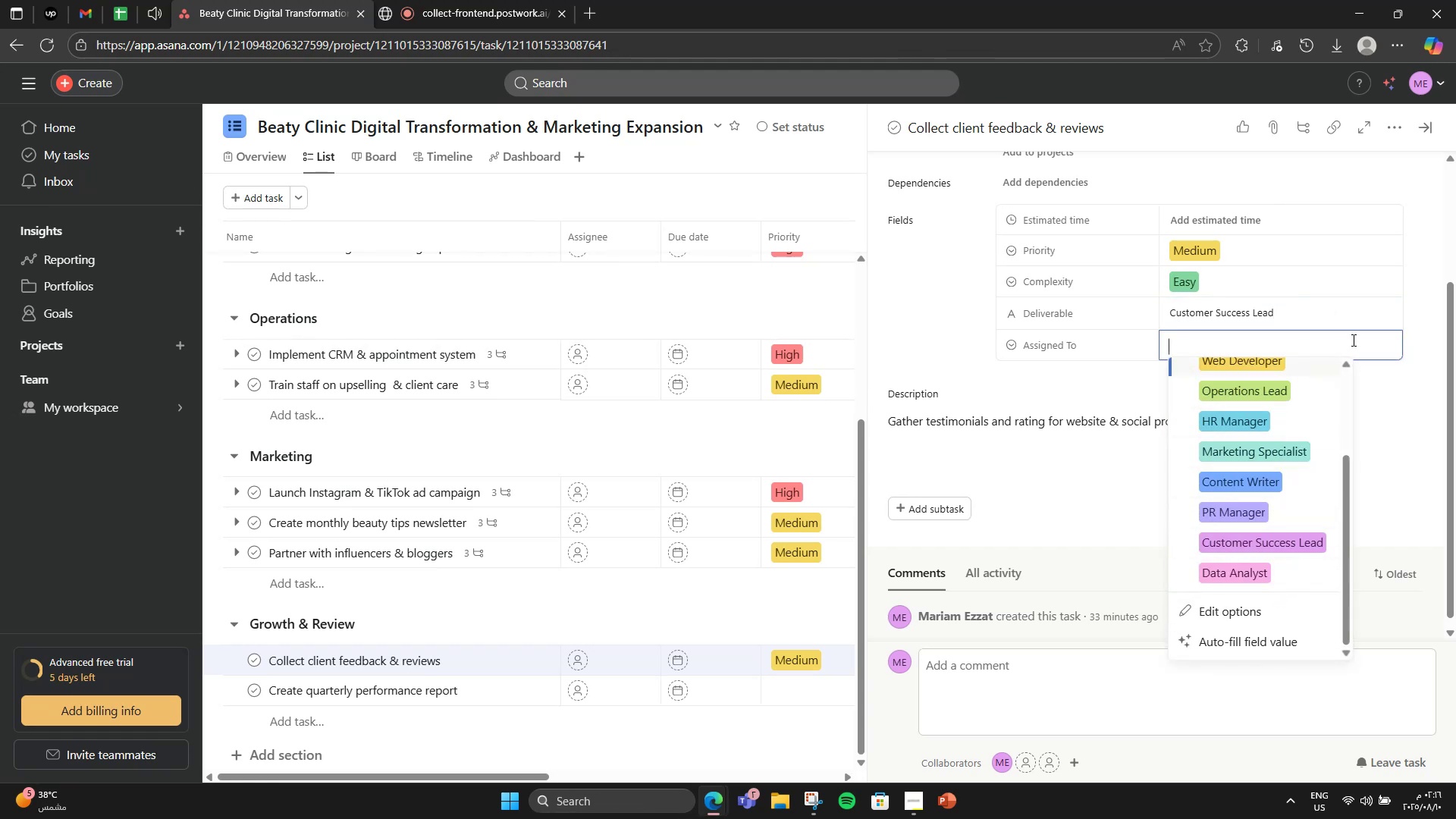 
left_click([1279, 540])
 